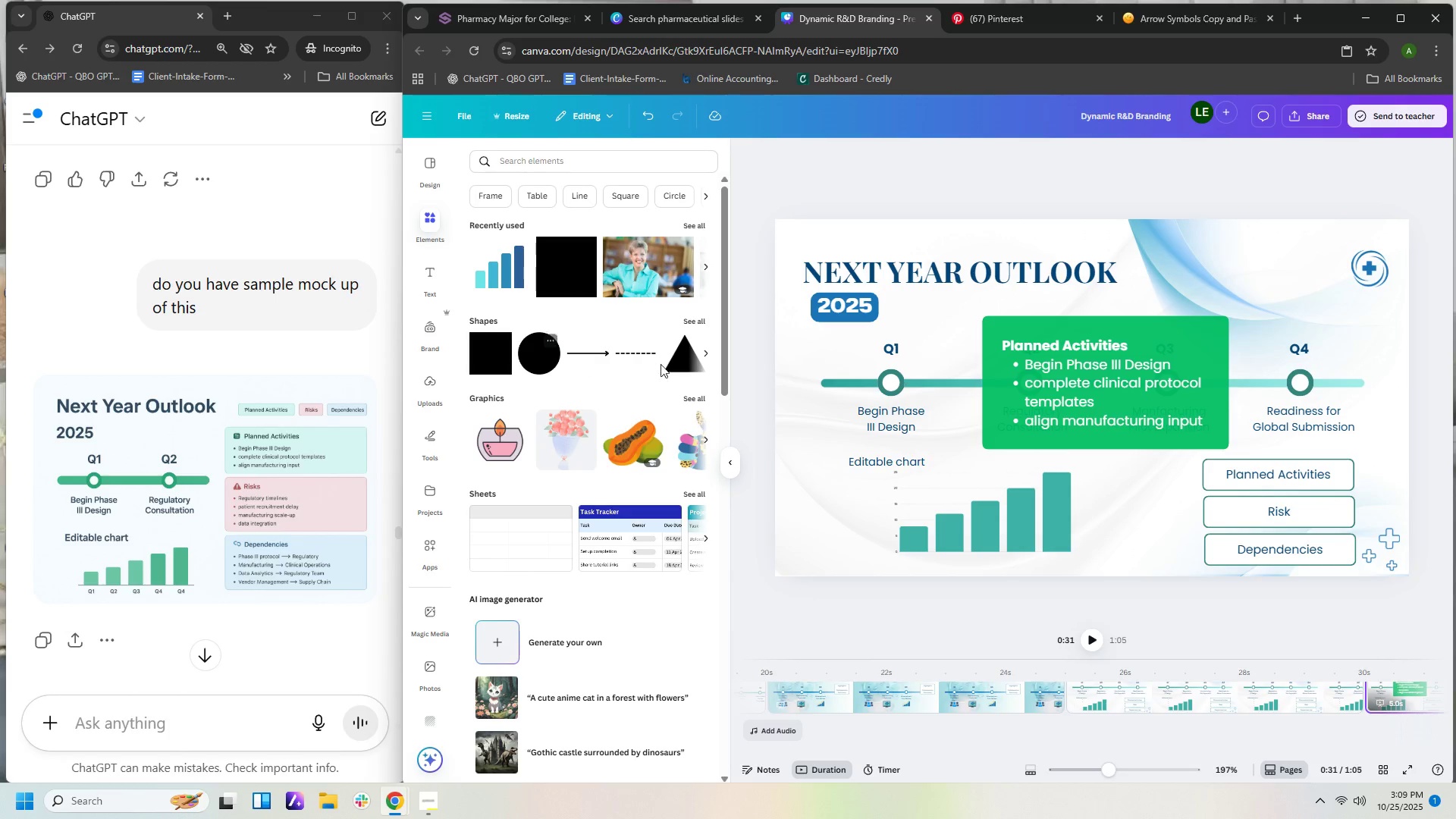 
left_click([708, 356])
 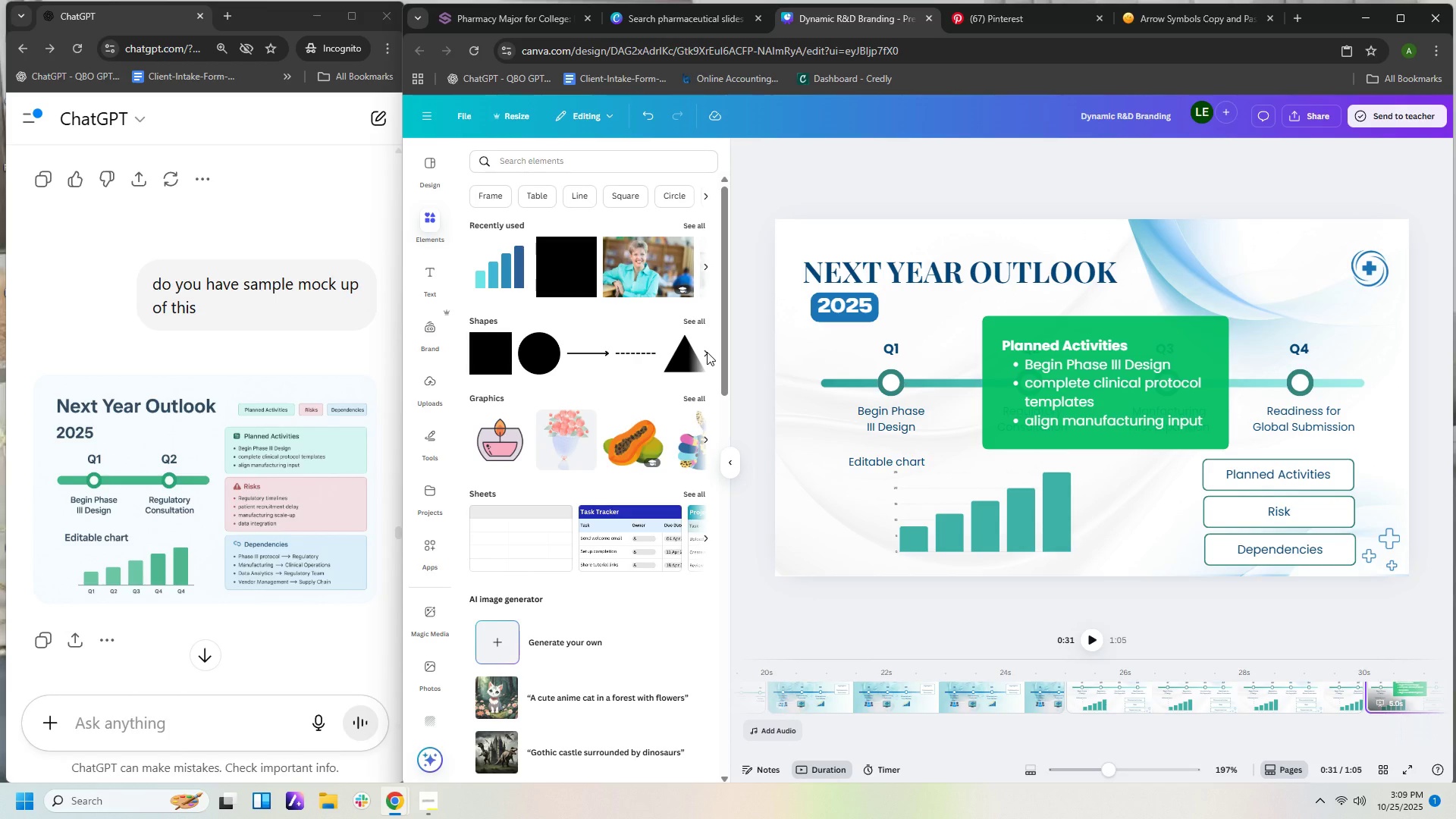 
left_click([707, 352])
 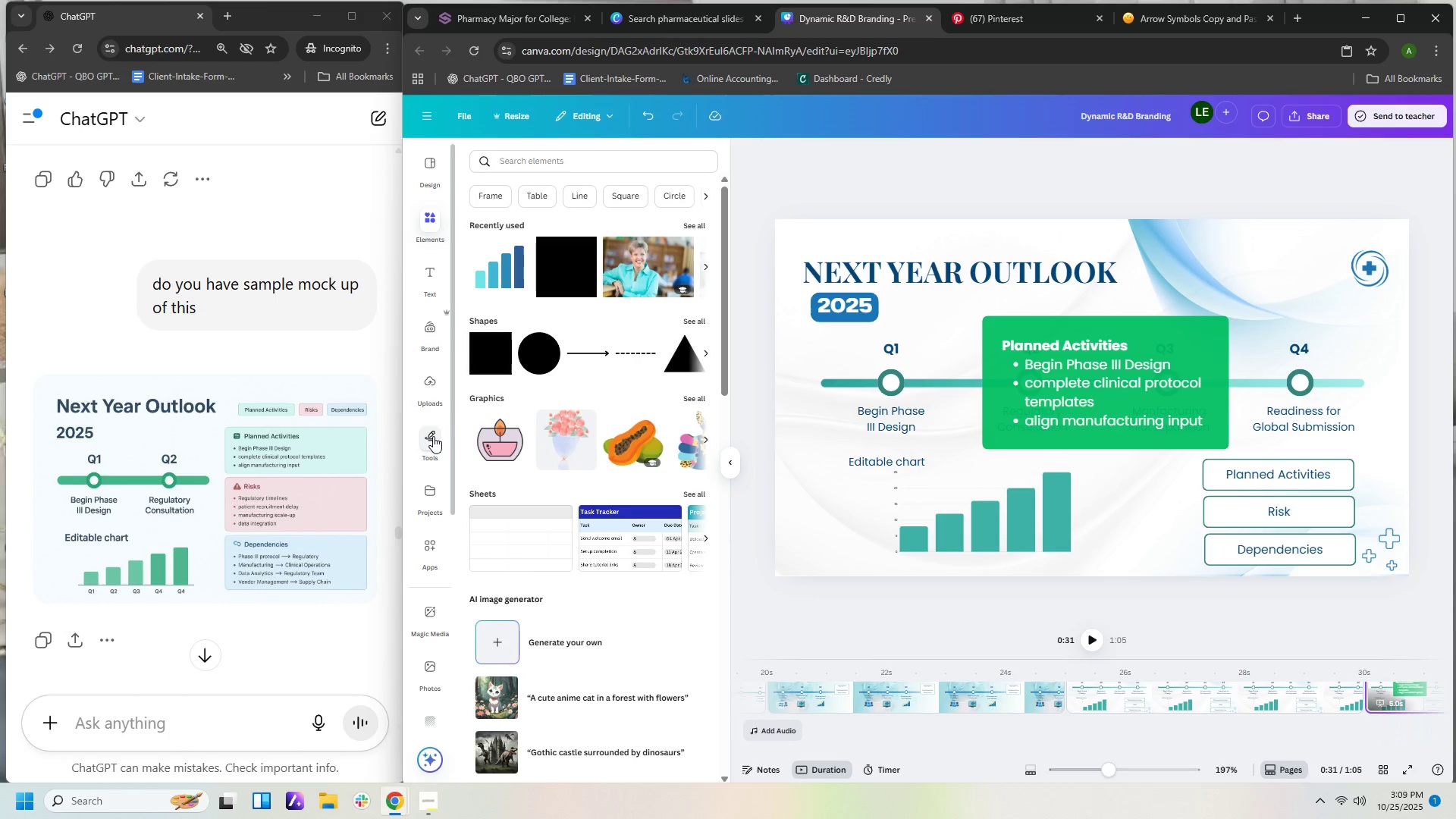 
left_click([426, 391])
 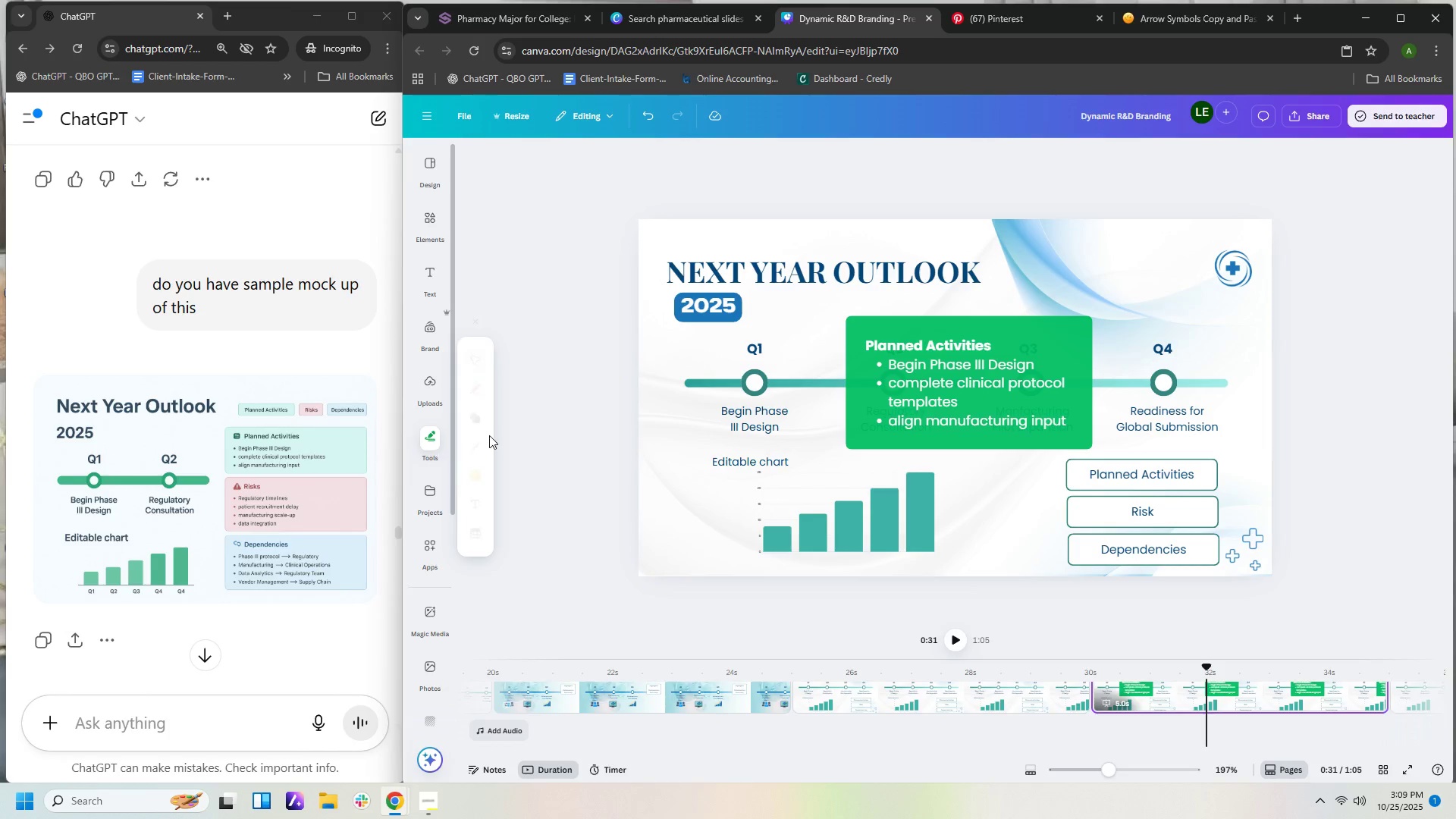 
left_click([479, 419])
 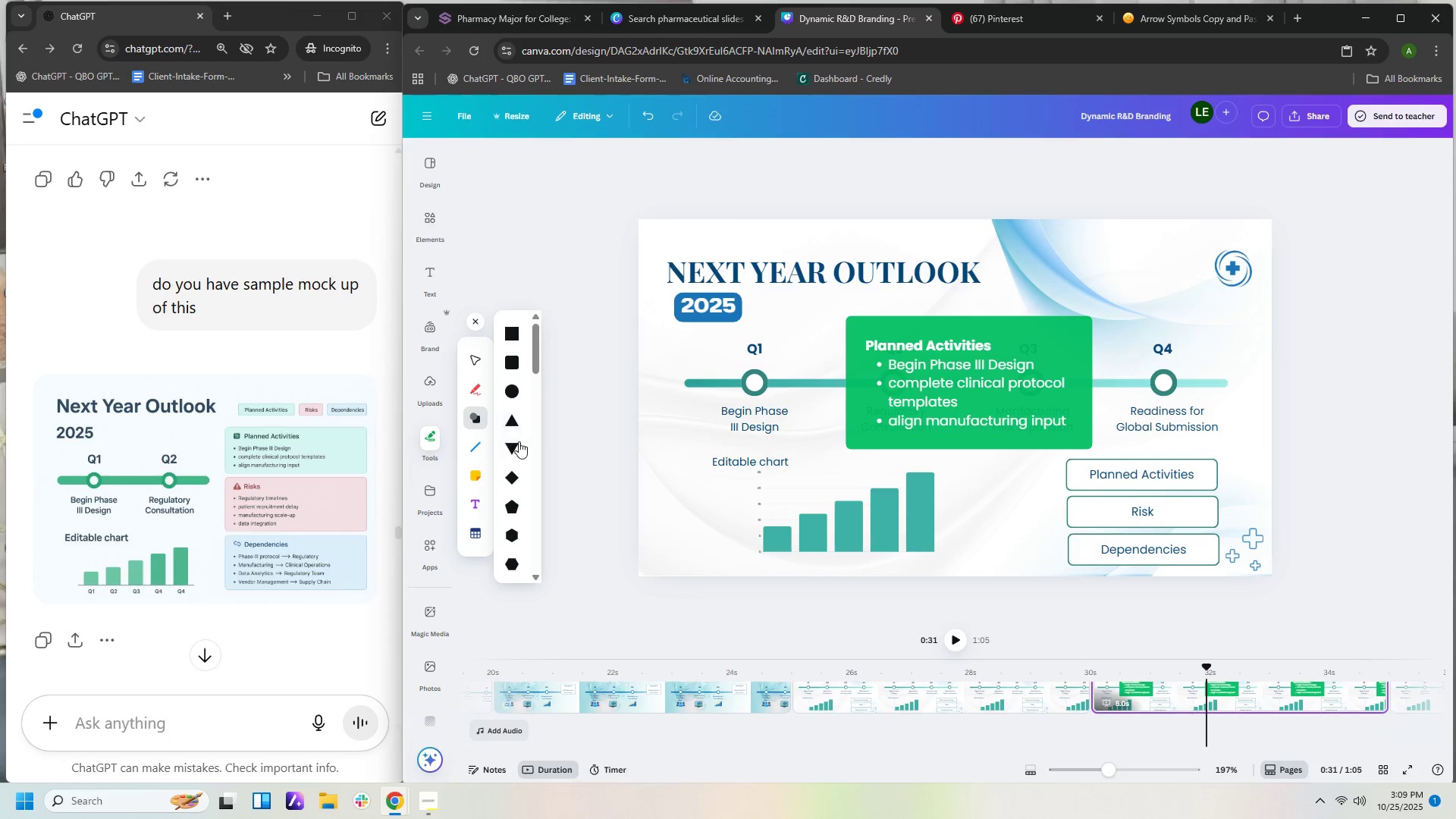 
scroll: coordinate [523, 453], scroll_direction: down, amount: 9.0
 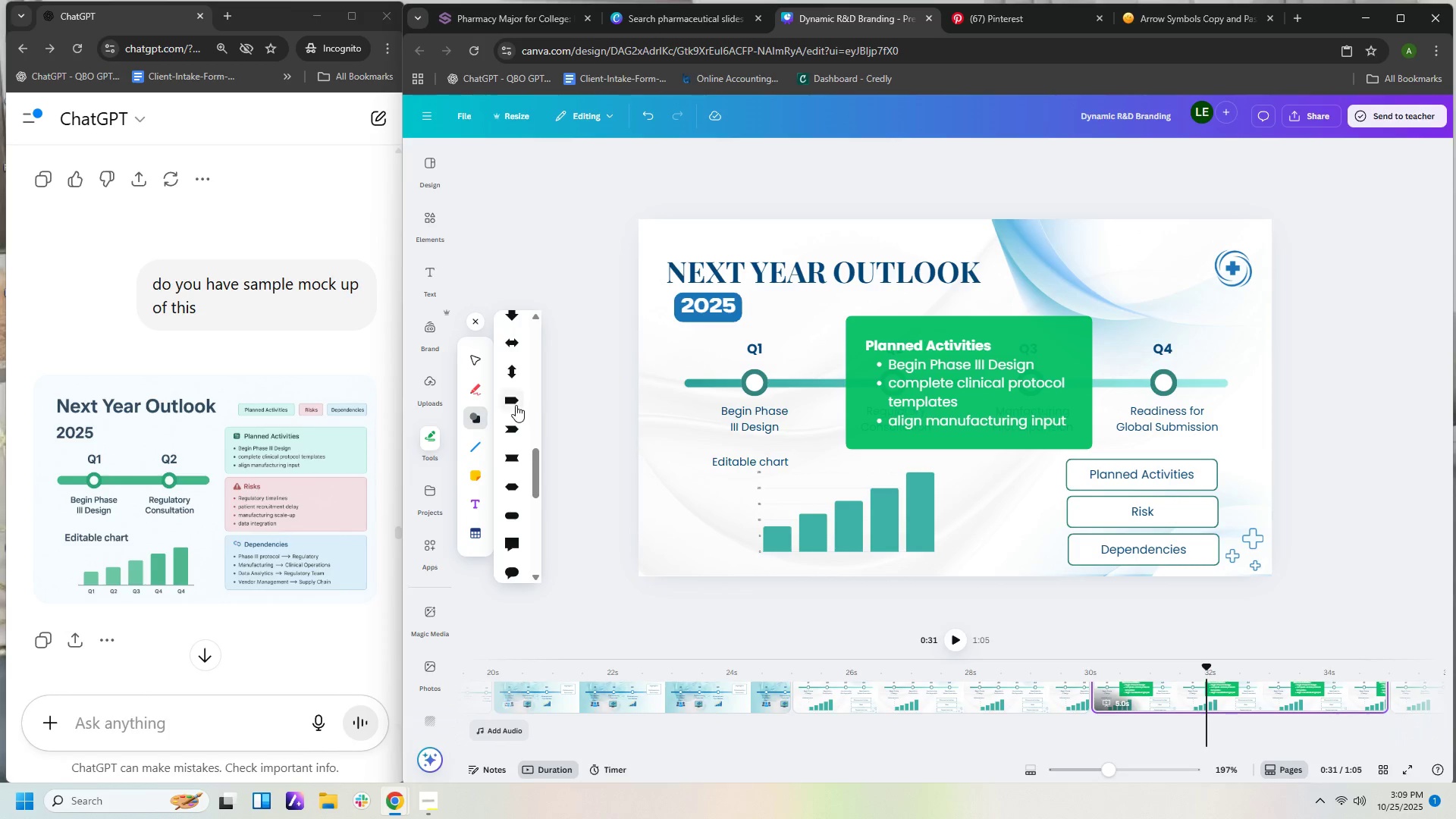 
left_click([516, 405])
 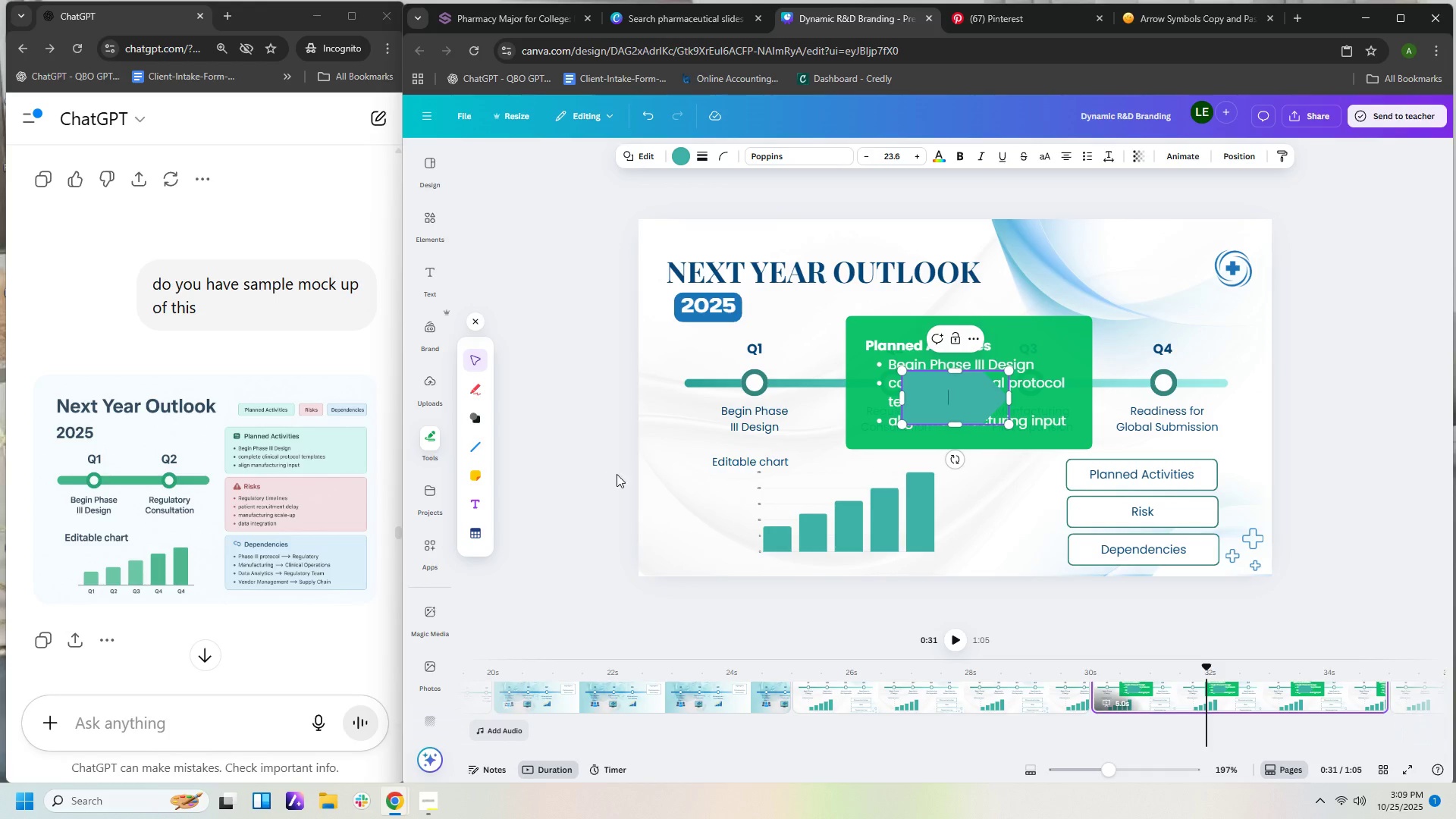 
left_click_drag(start_coordinate=[673, 491], to_coordinate=[759, 532])
 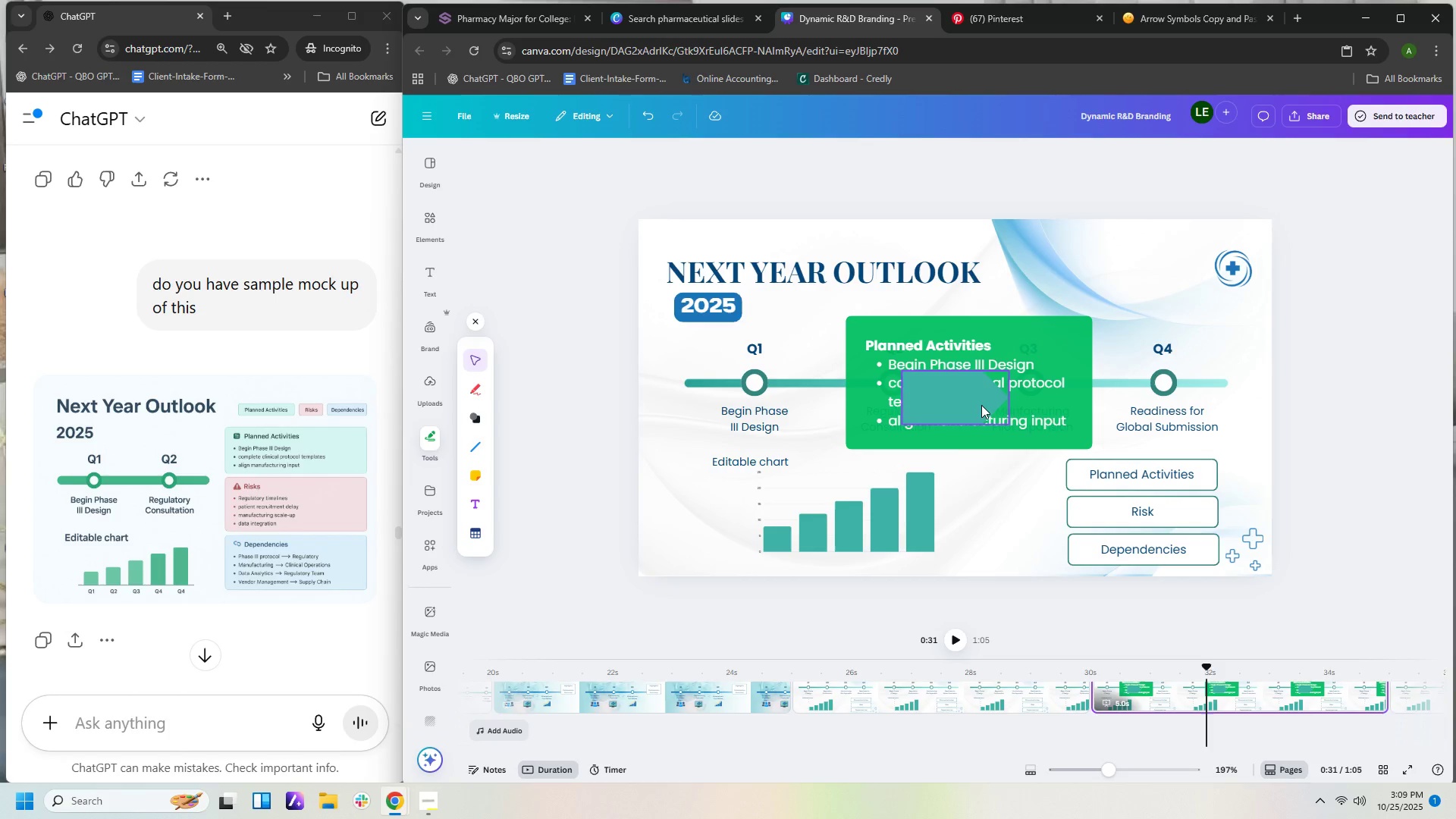 
left_click_drag(start_coordinate=[981, 402], to_coordinate=[844, 495])
 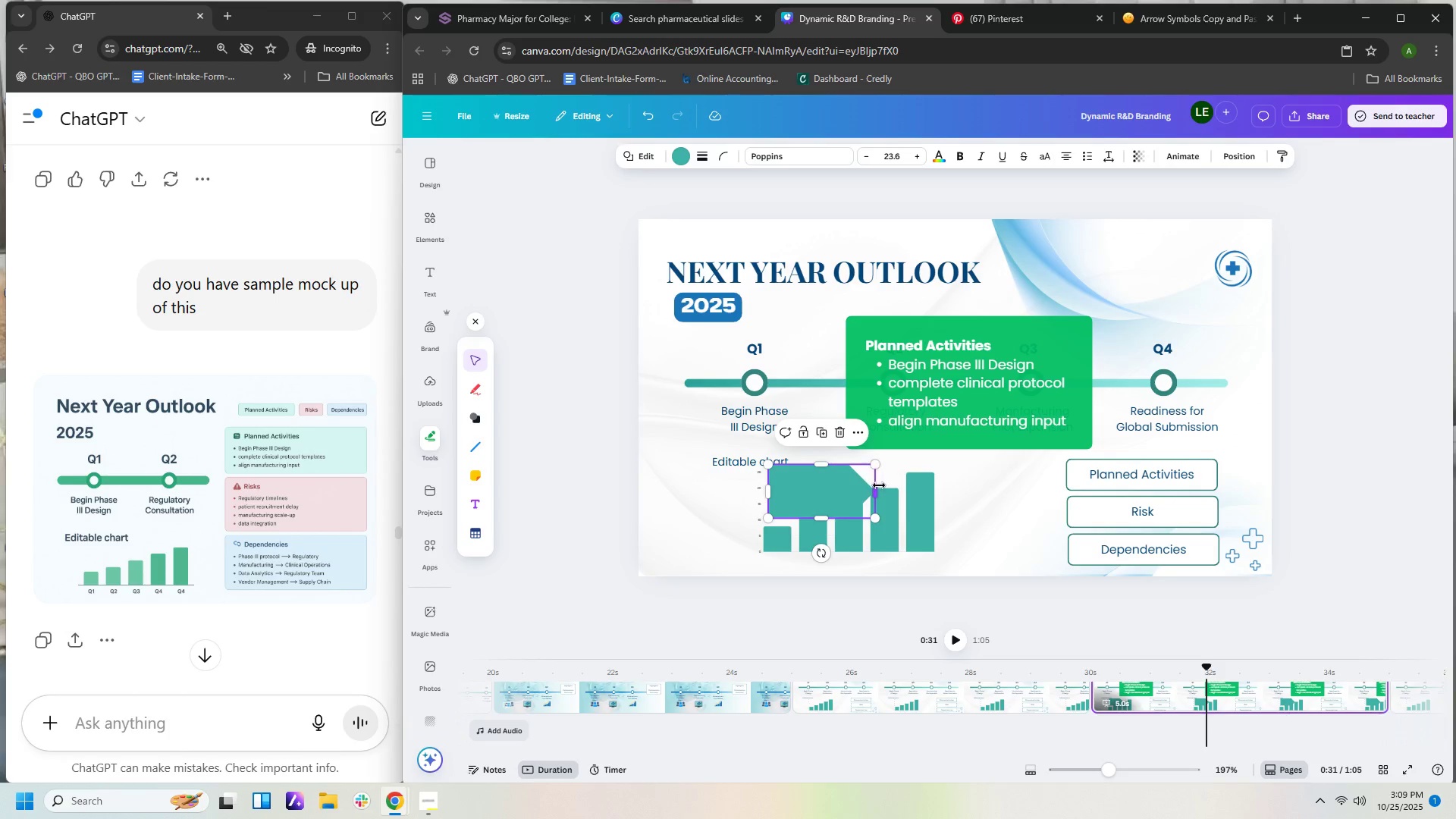 
left_click_drag(start_coordinate=[878, 491], to_coordinate=[861, 499])
 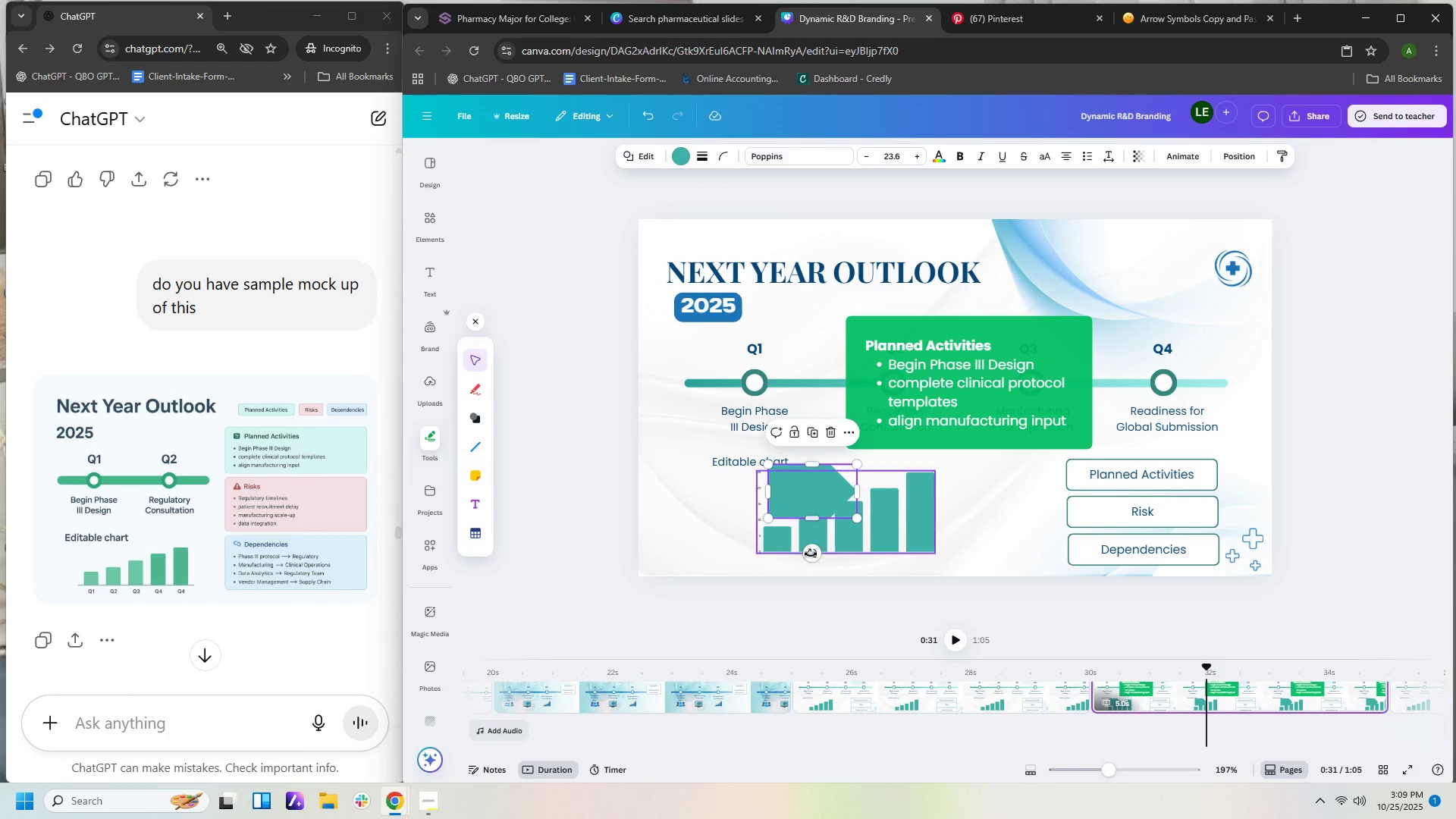 
left_click_drag(start_coordinate=[817, 553], to_coordinate=[806, 429])
 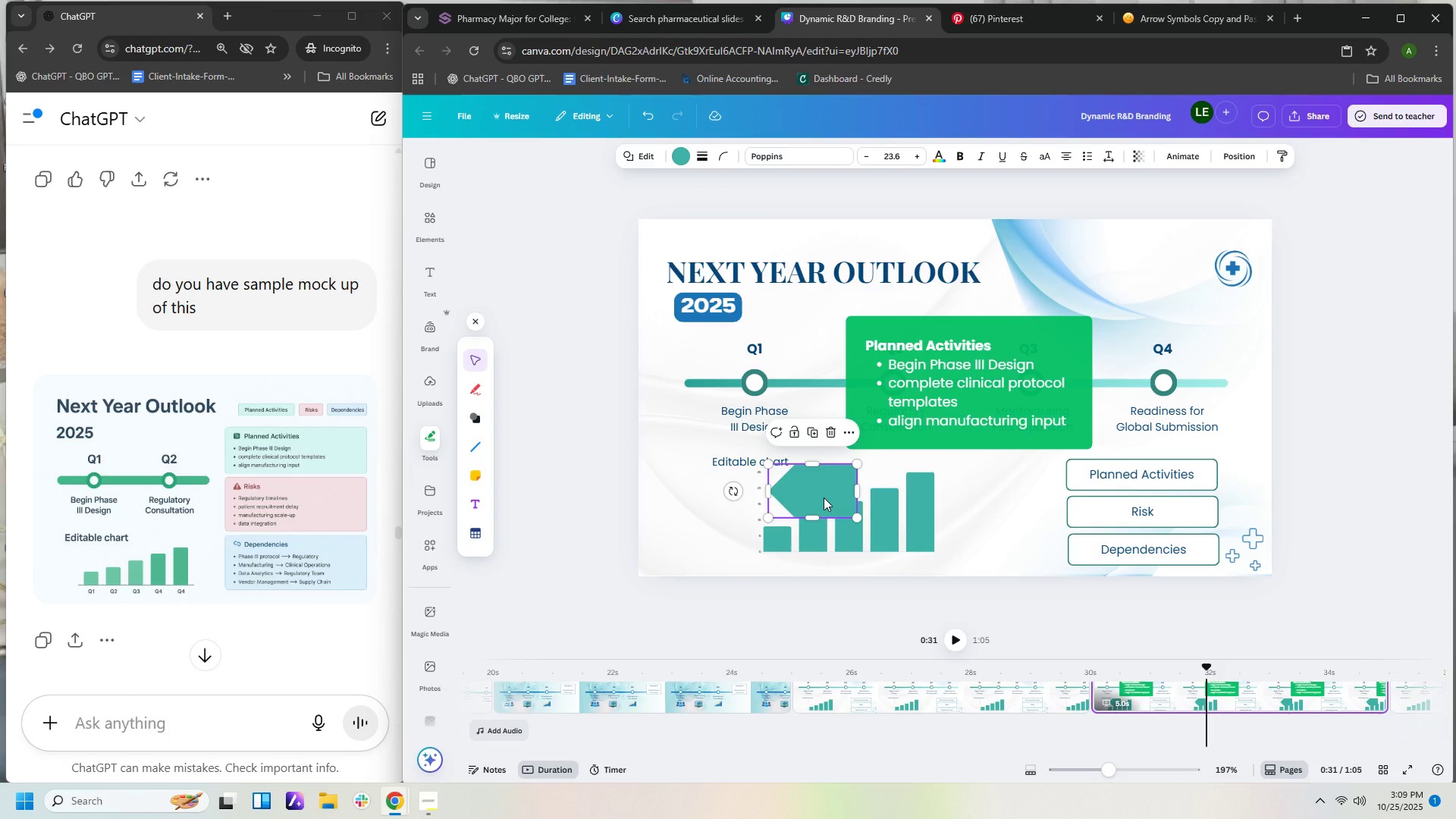 
left_click_drag(start_coordinate=[824, 497], to_coordinate=[712, 536])
 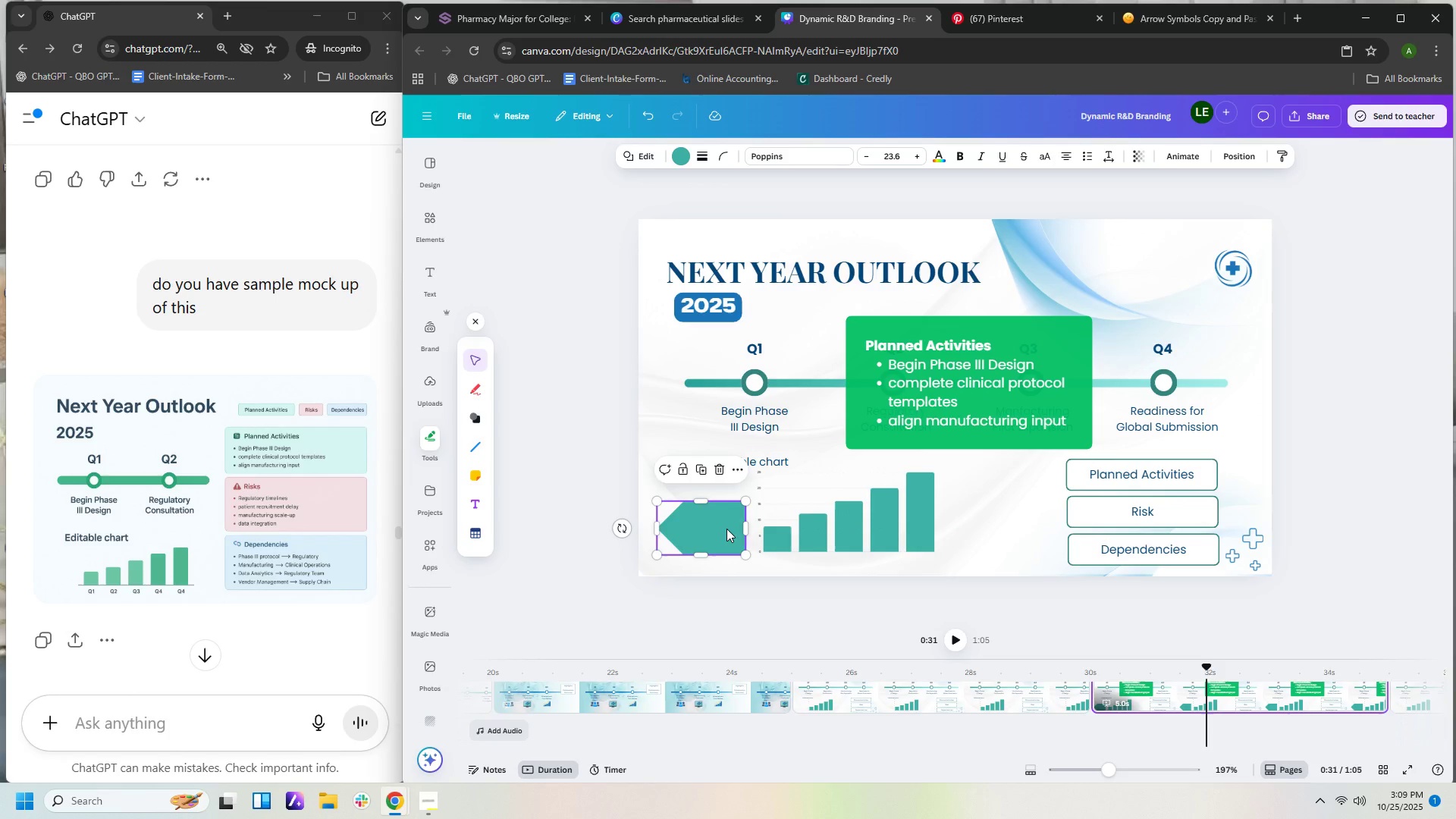 
double_click([726, 529])
 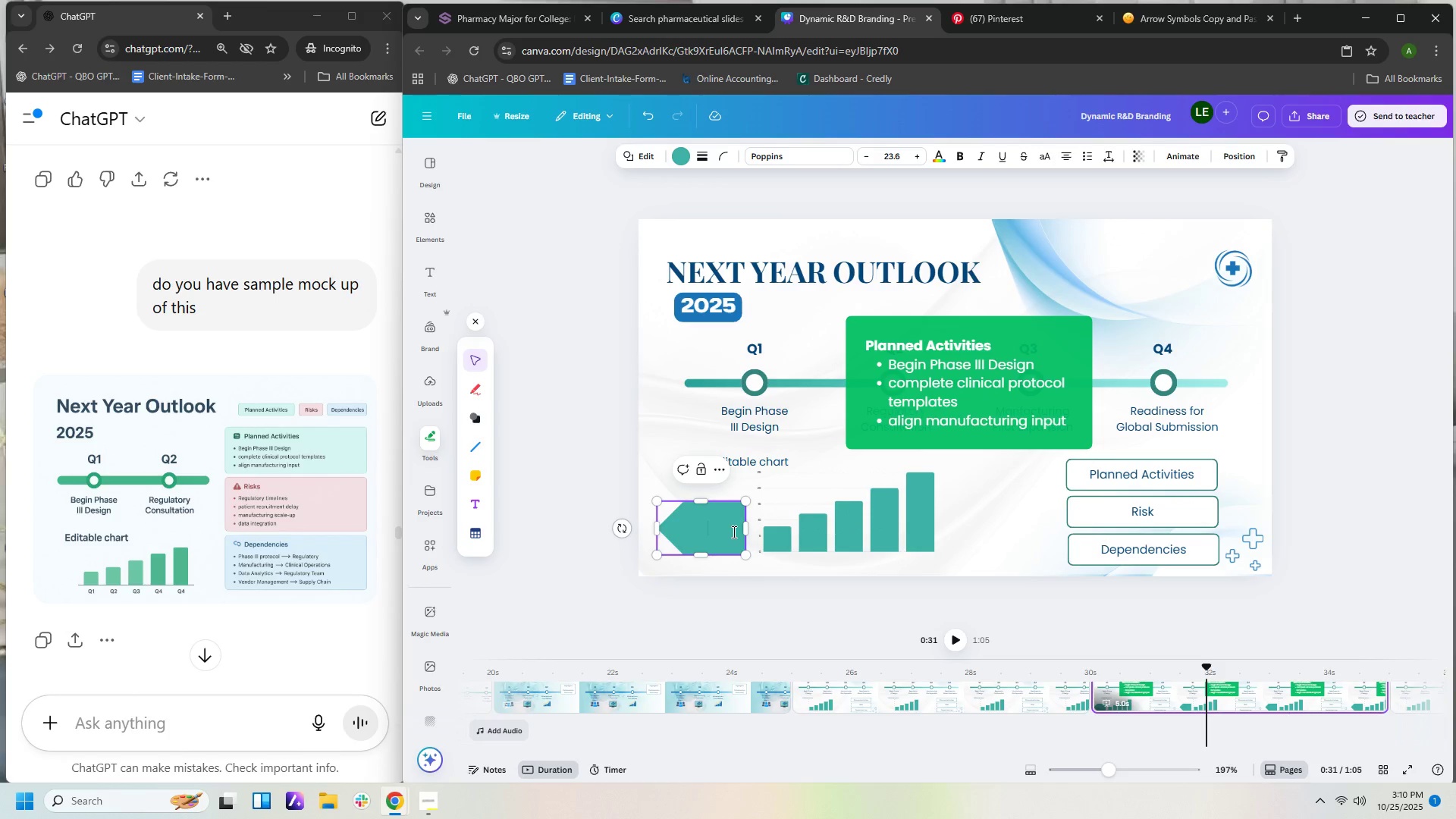 
type(VACK)
key(Backspace)
key(Backspace)
key(Backspace)
key(Backspace)
 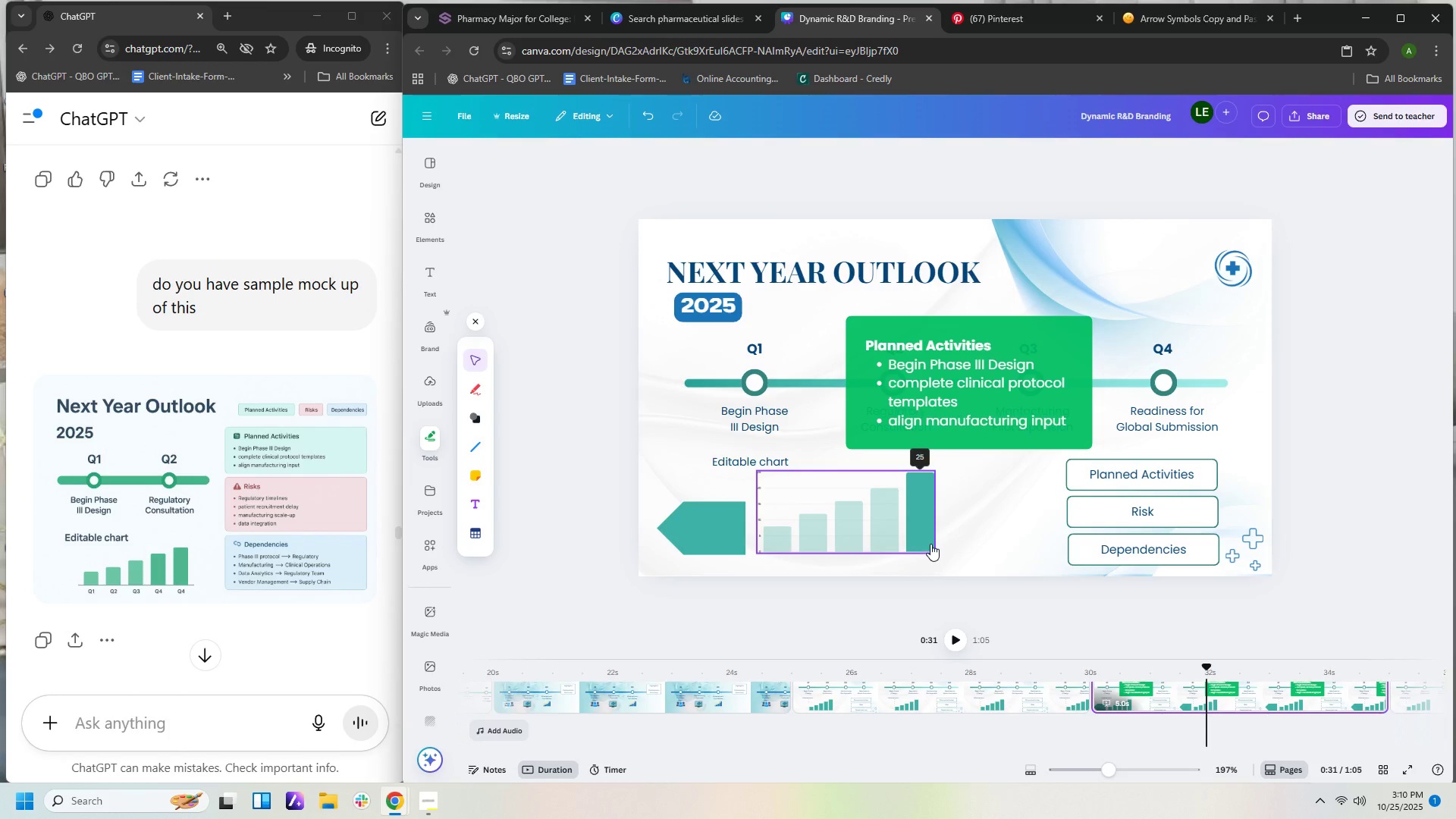 
wait(6.08)
 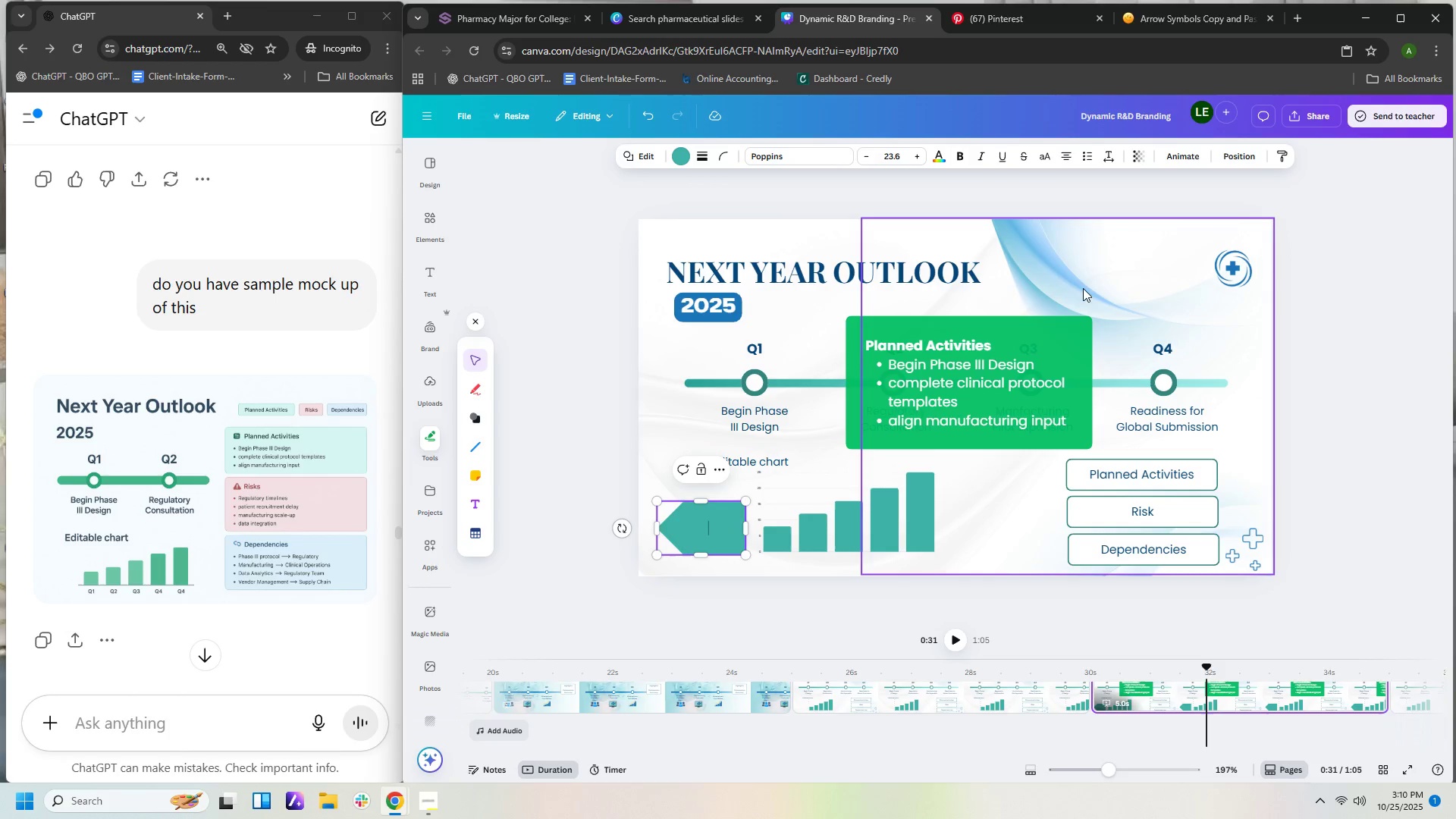 
left_click([712, 524])
 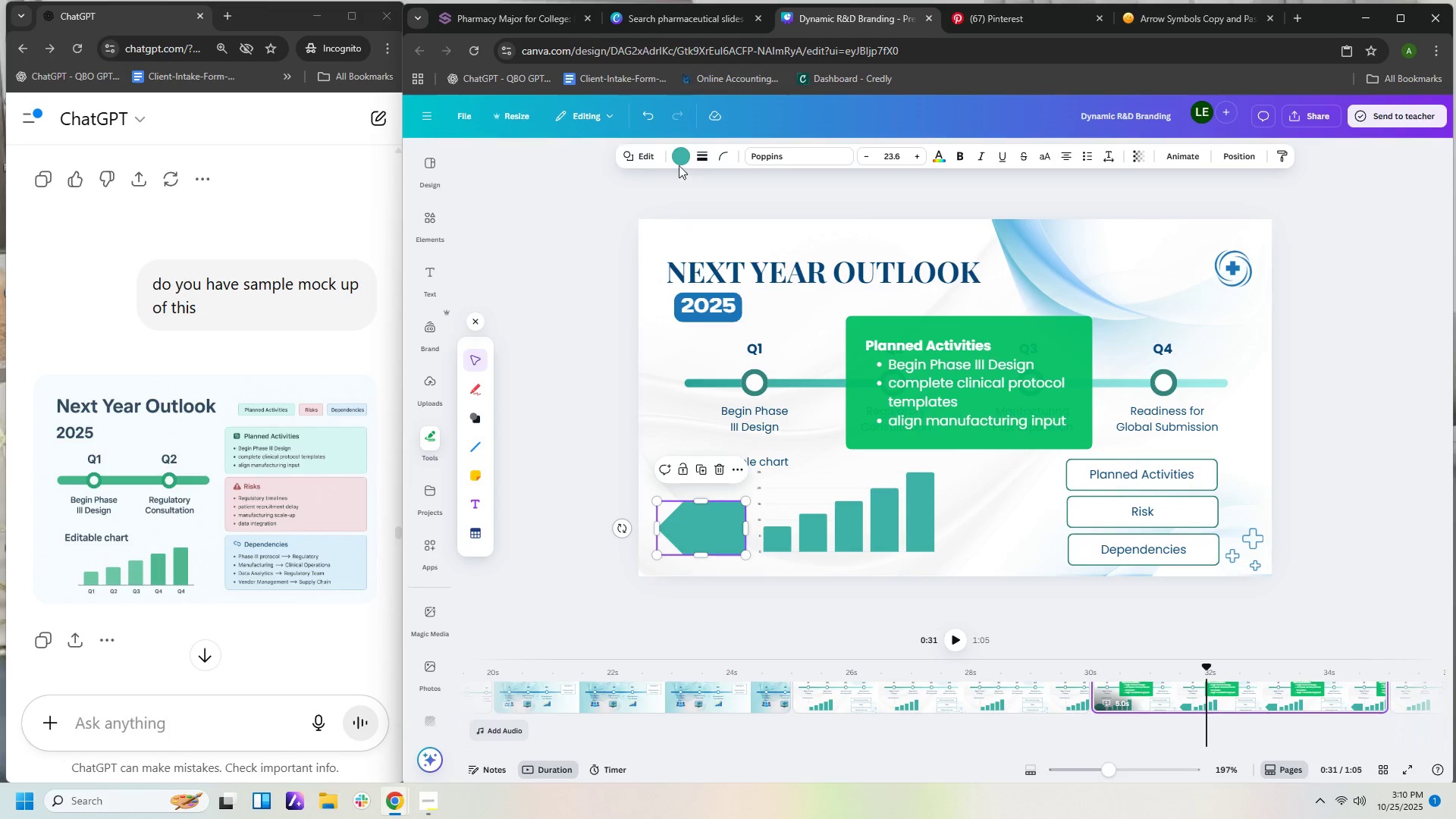 
left_click([676, 149])
 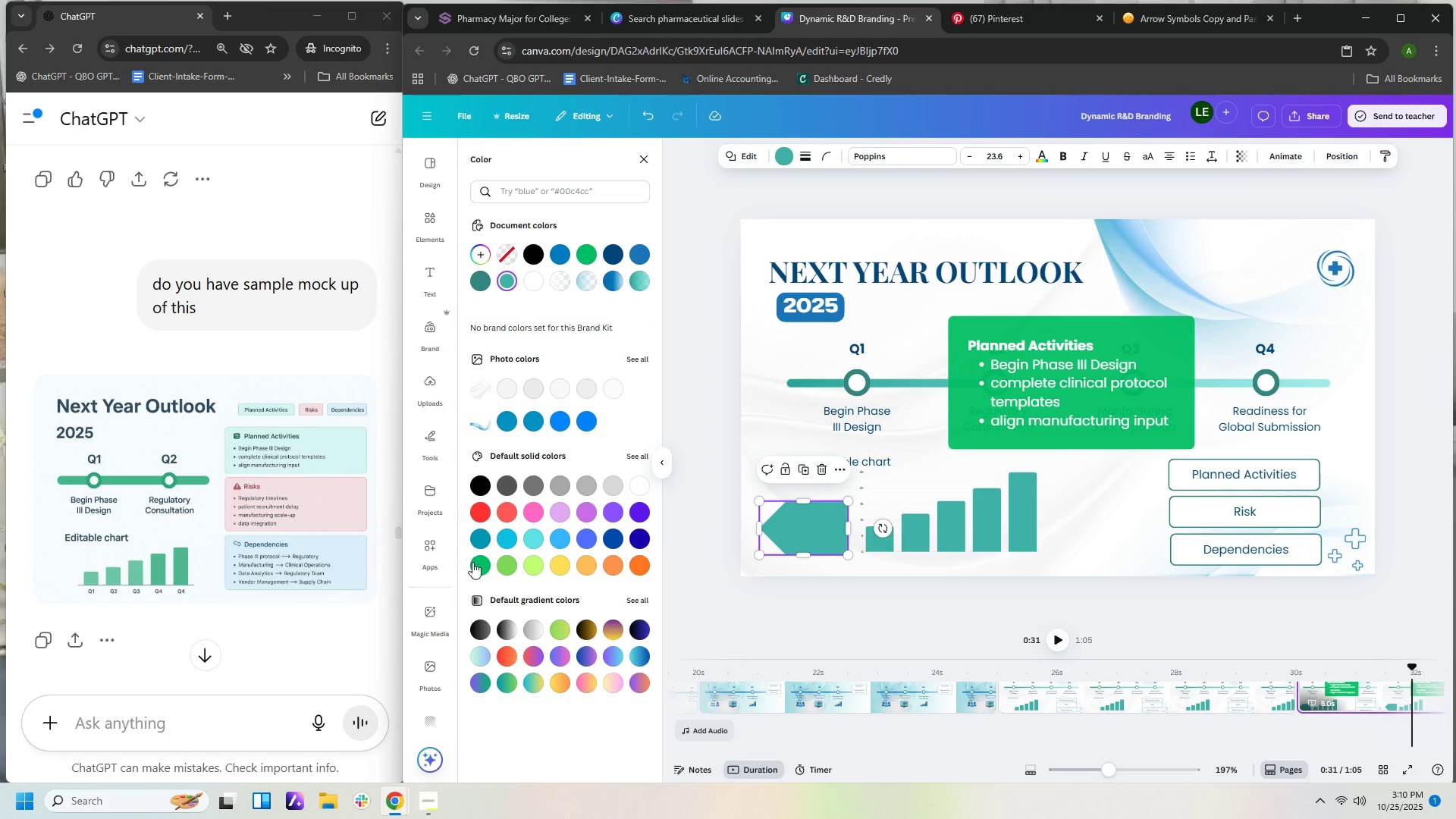 
left_click([479, 570])
 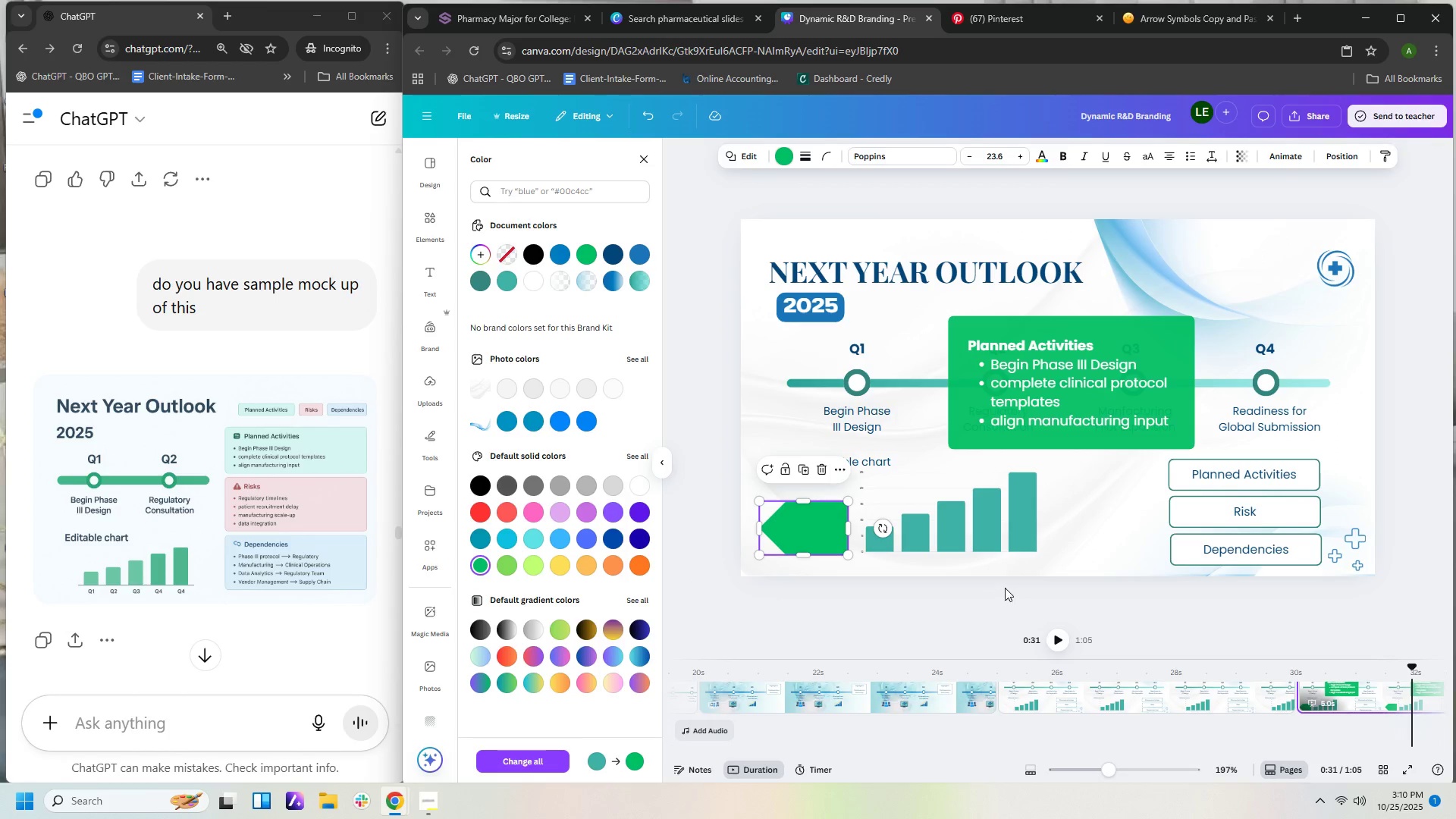 
left_click([1009, 585])
 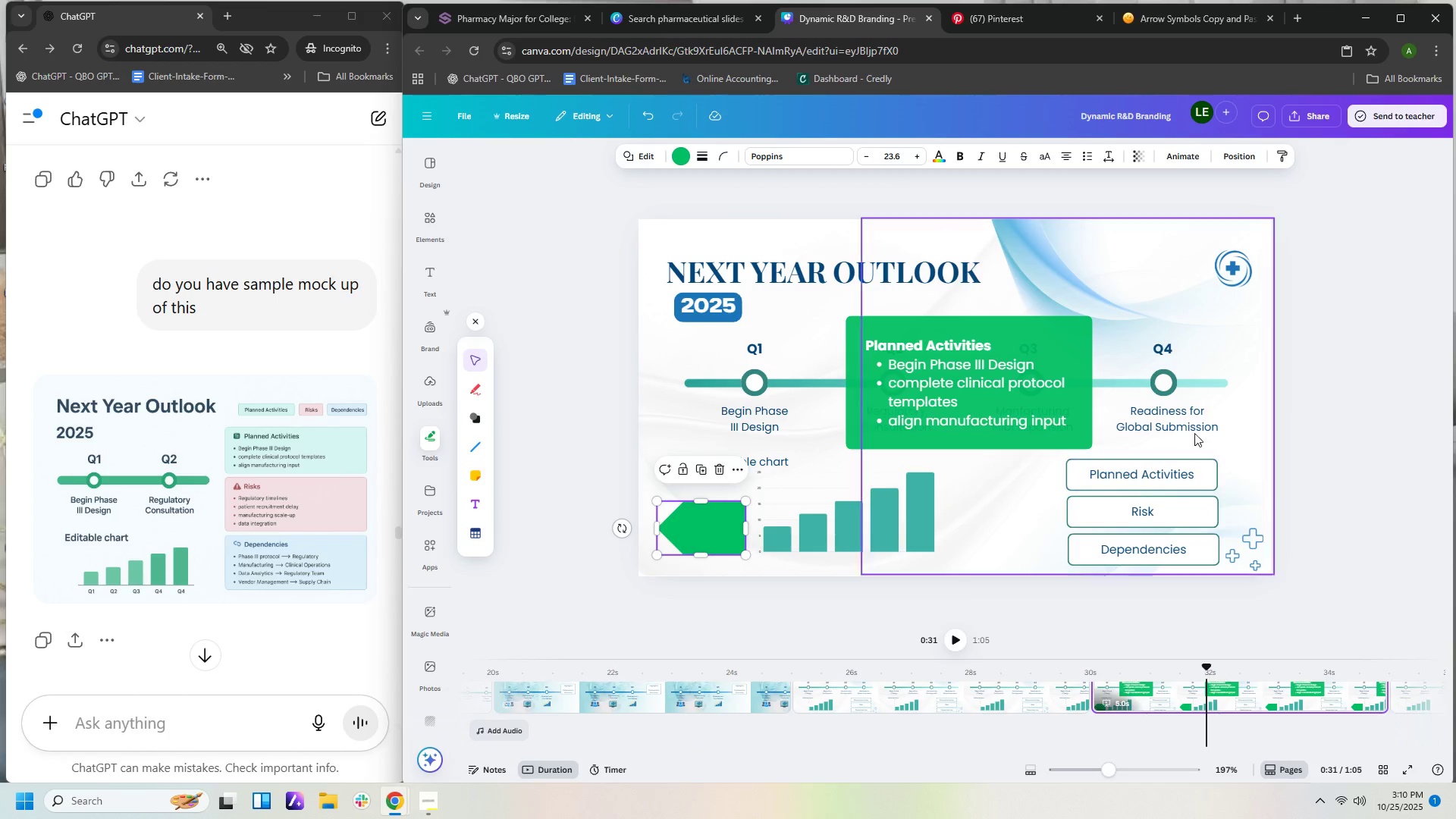 
wait(5.12)
 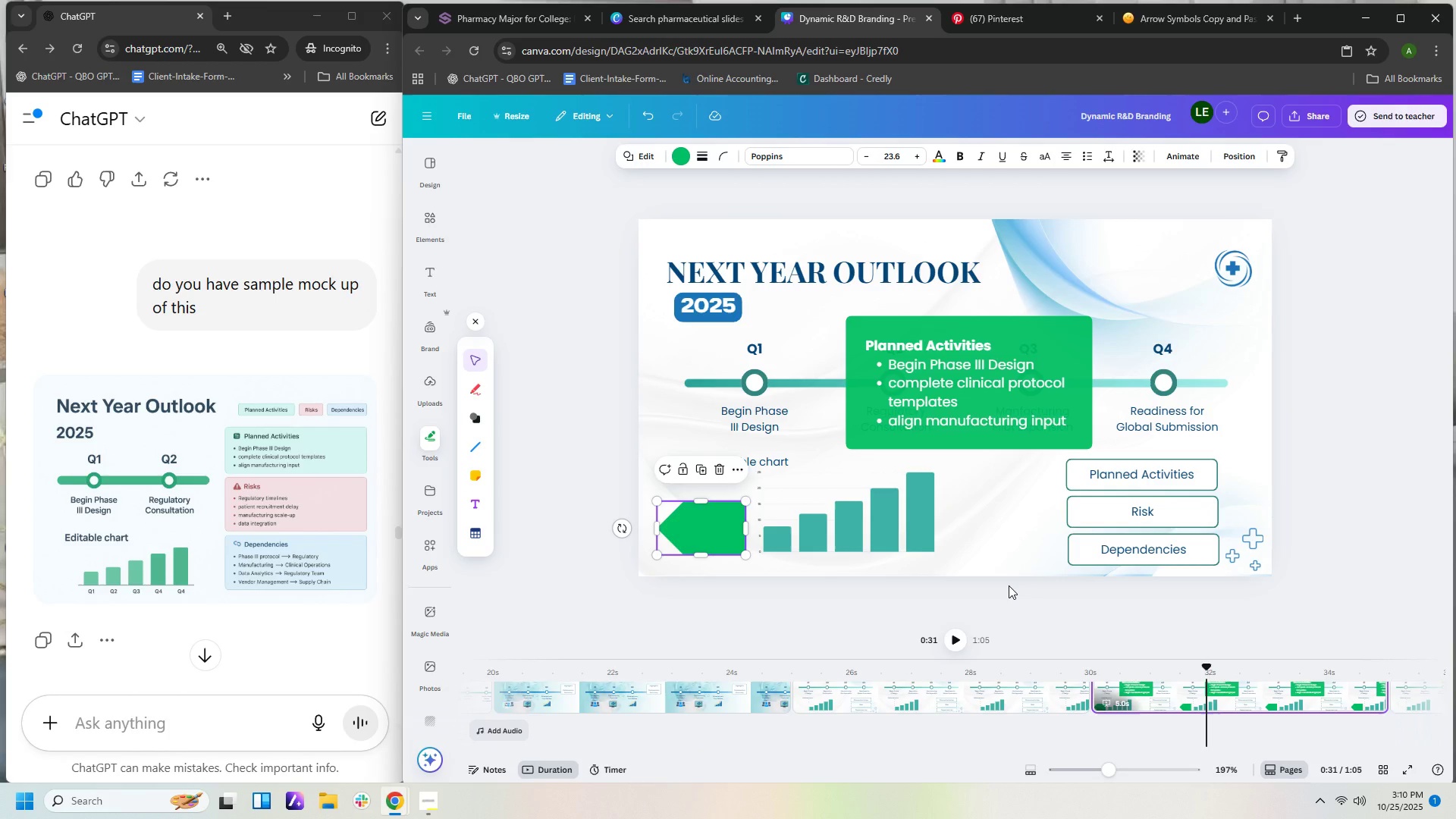 
left_click([1327, 419])
 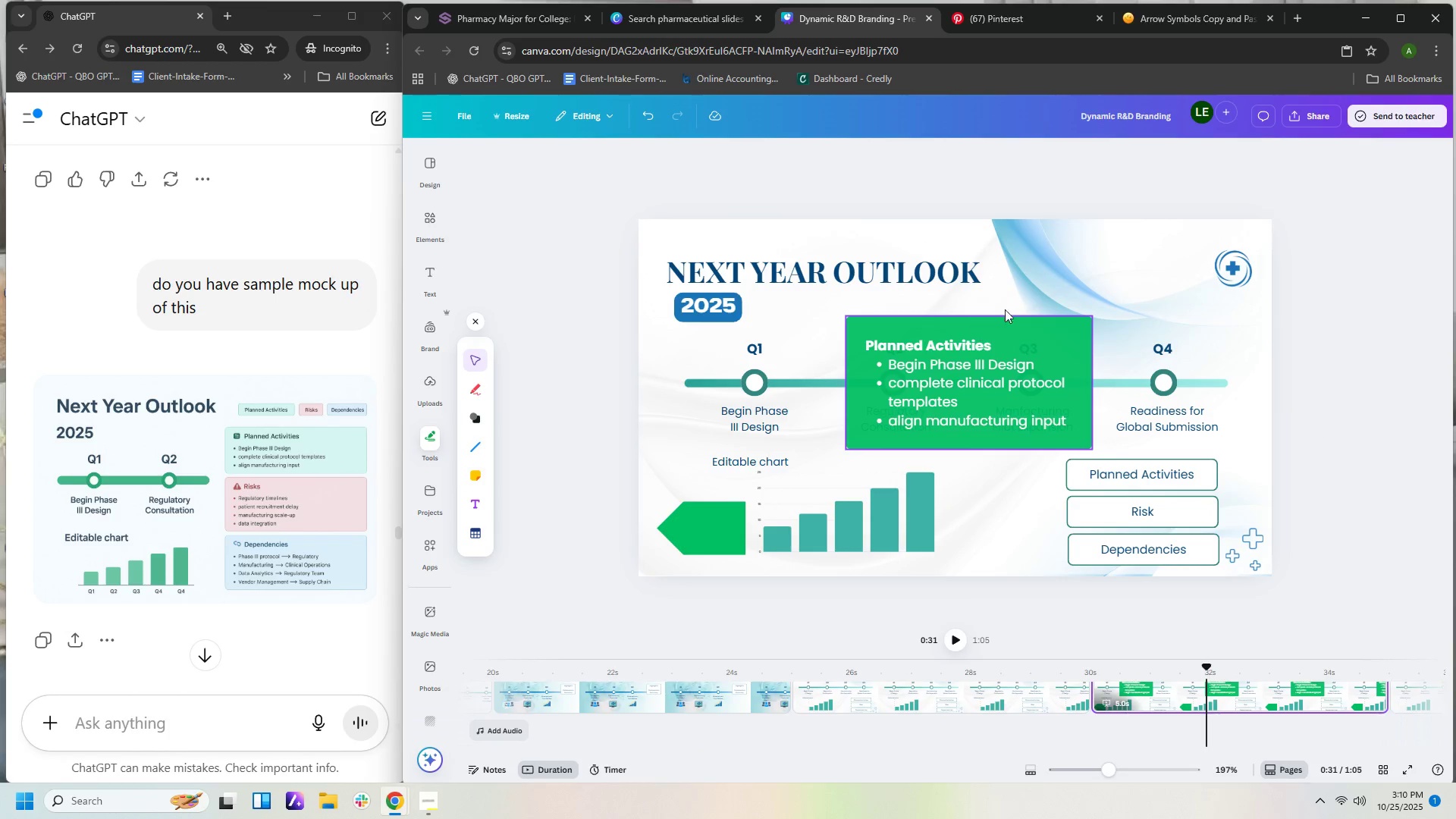 
left_click([1017, 270])
 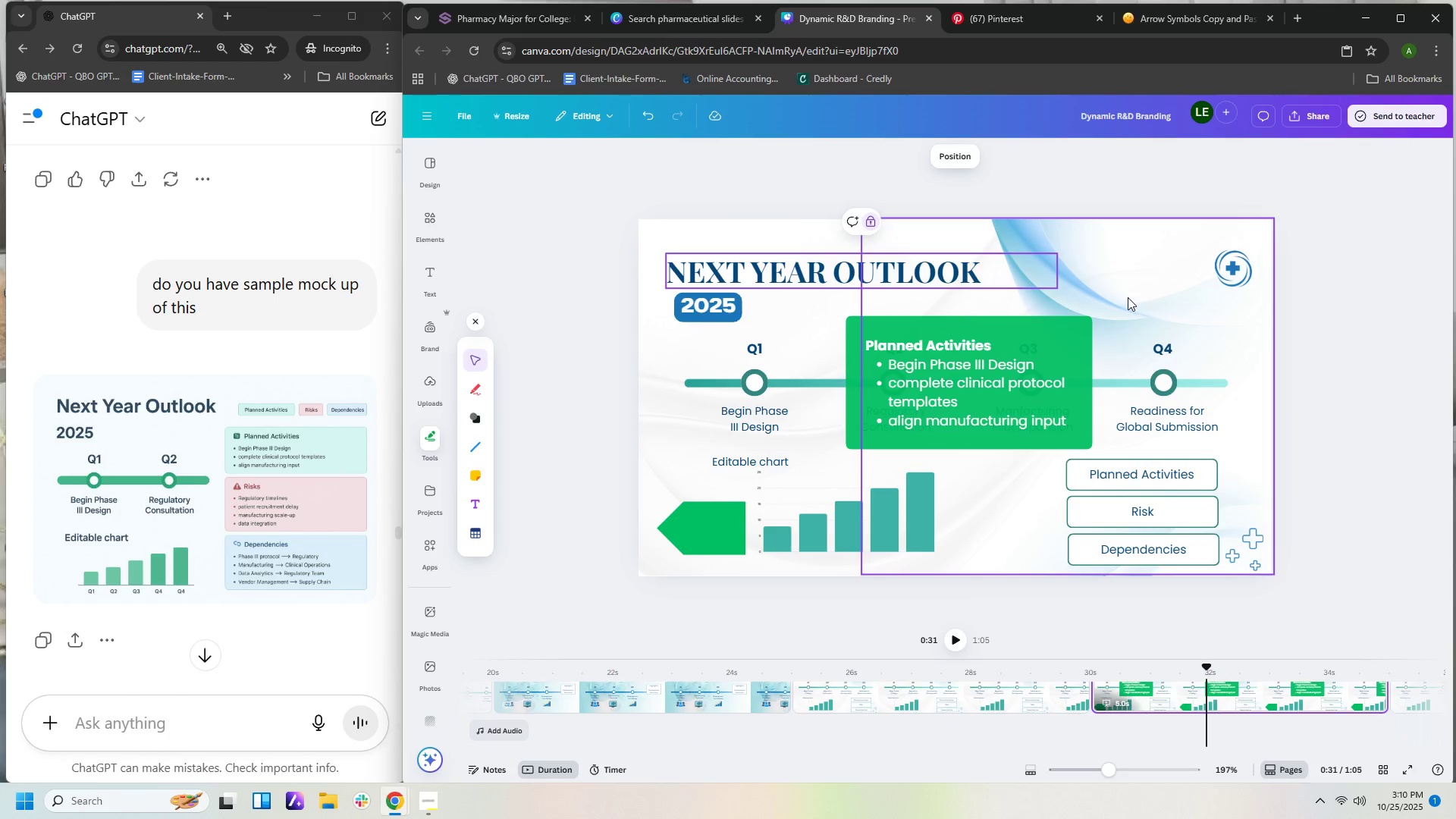 
left_click([1128, 297])
 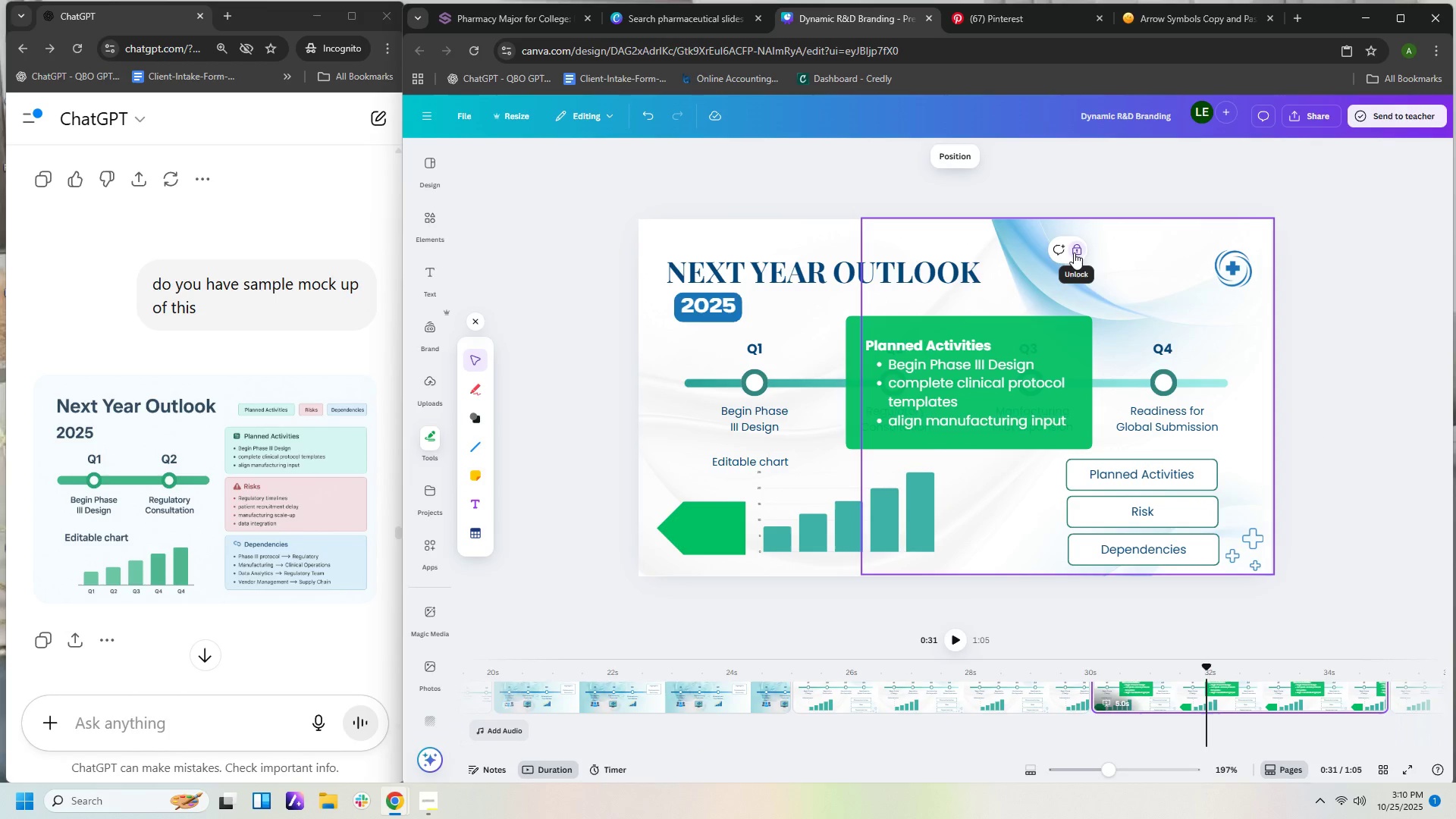 
left_click([1074, 253])
 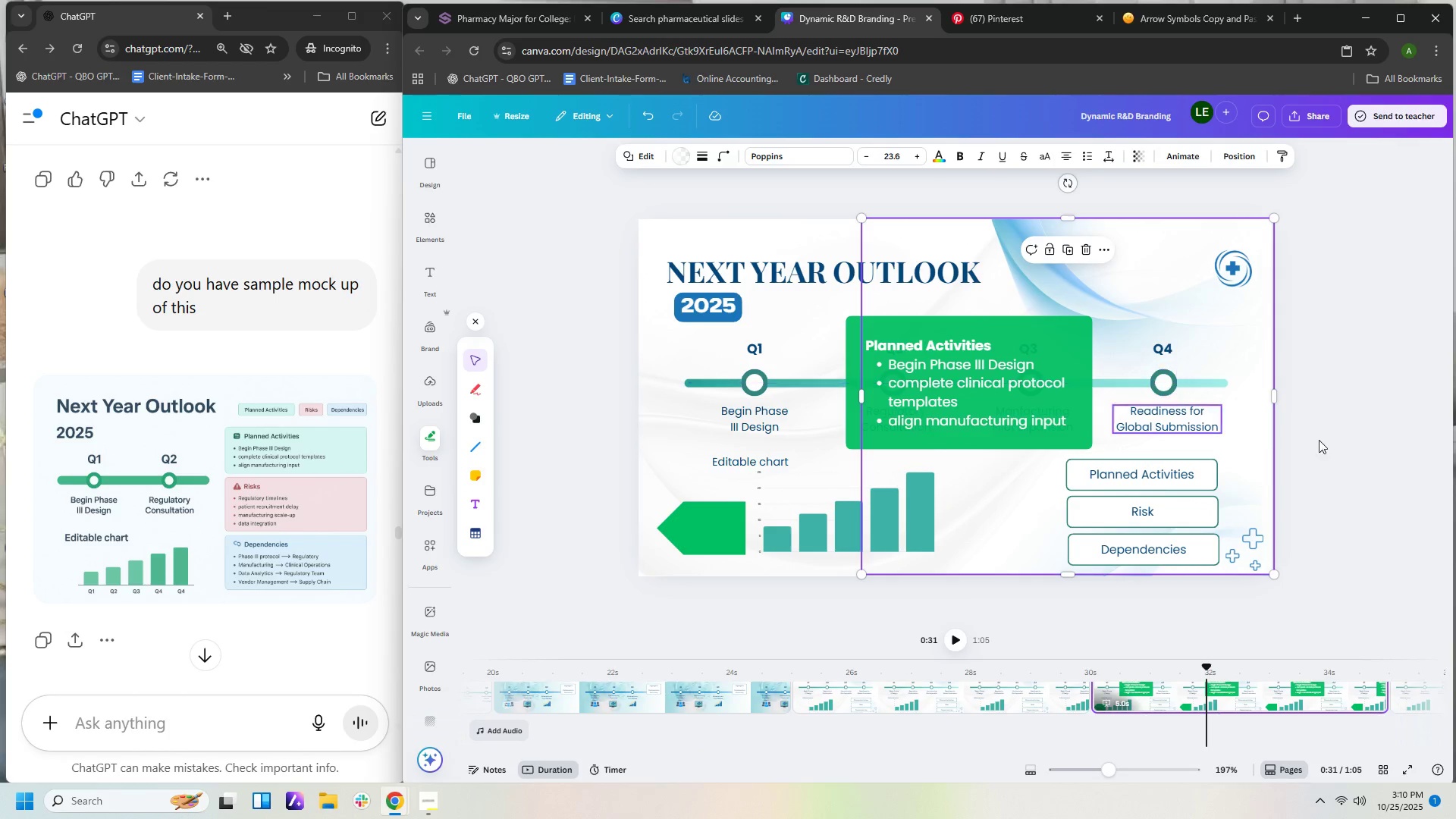 
left_click([1327, 441])
 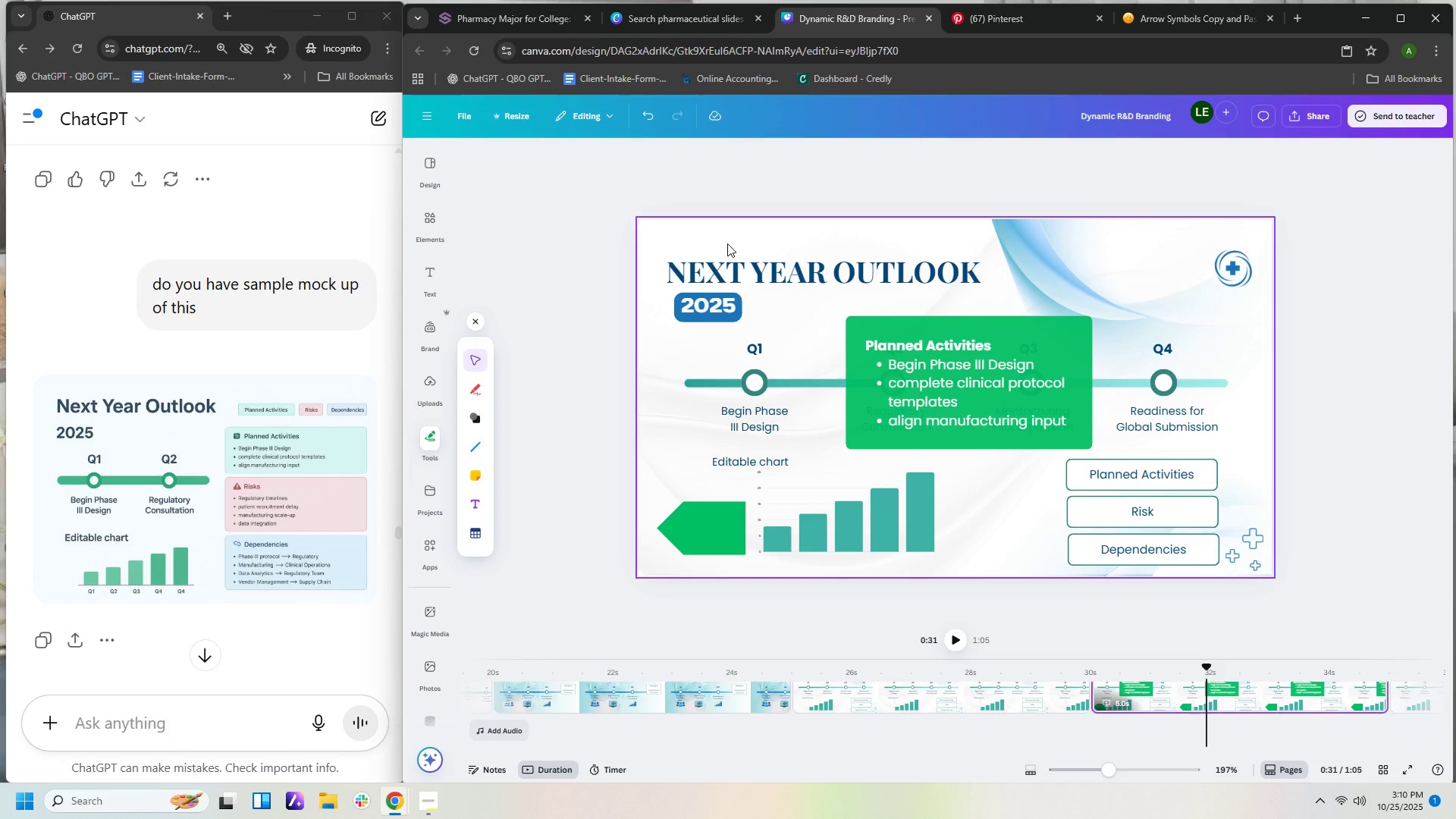 
left_click([727, 262])
 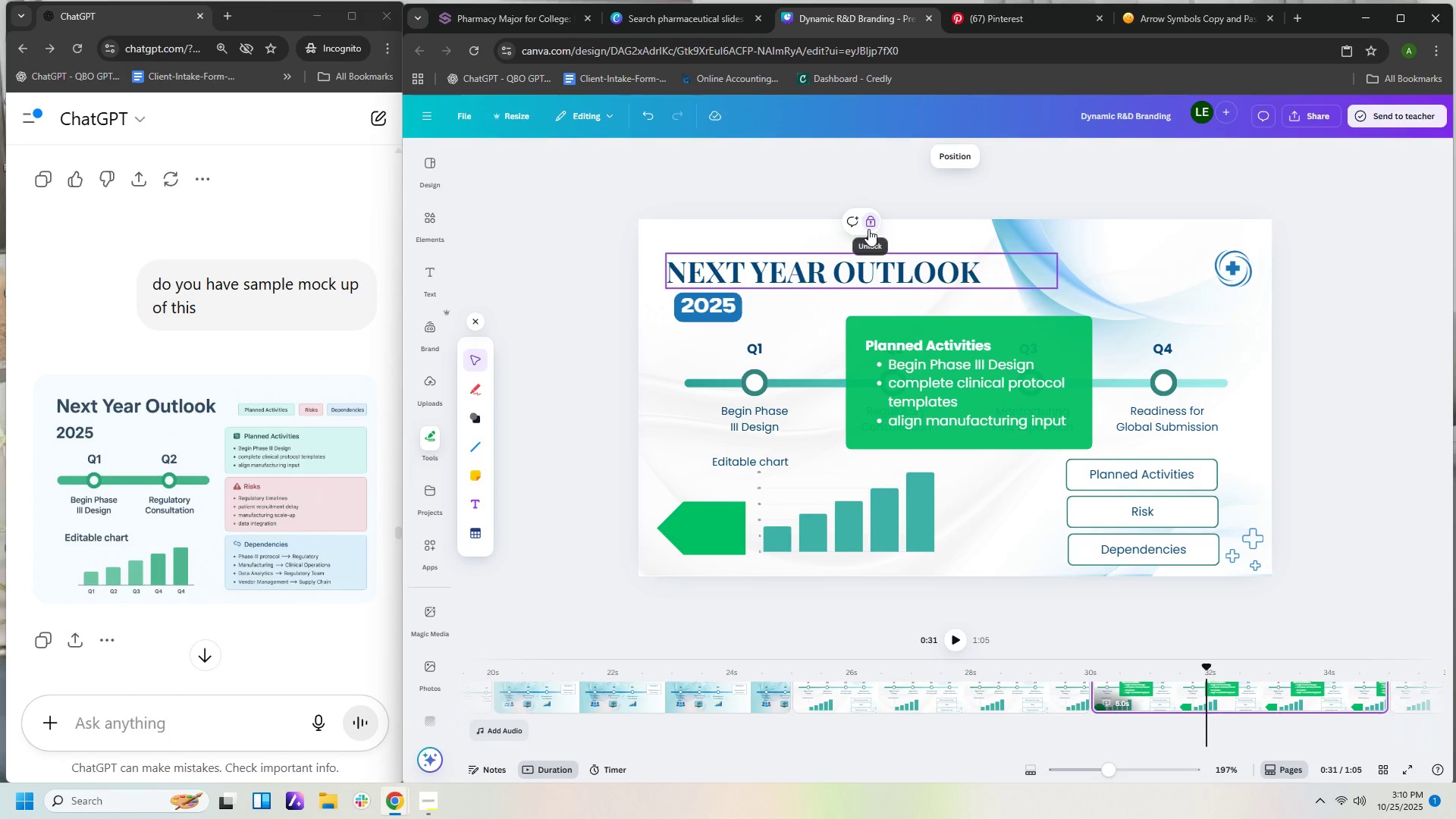 
left_click([868, 229])
 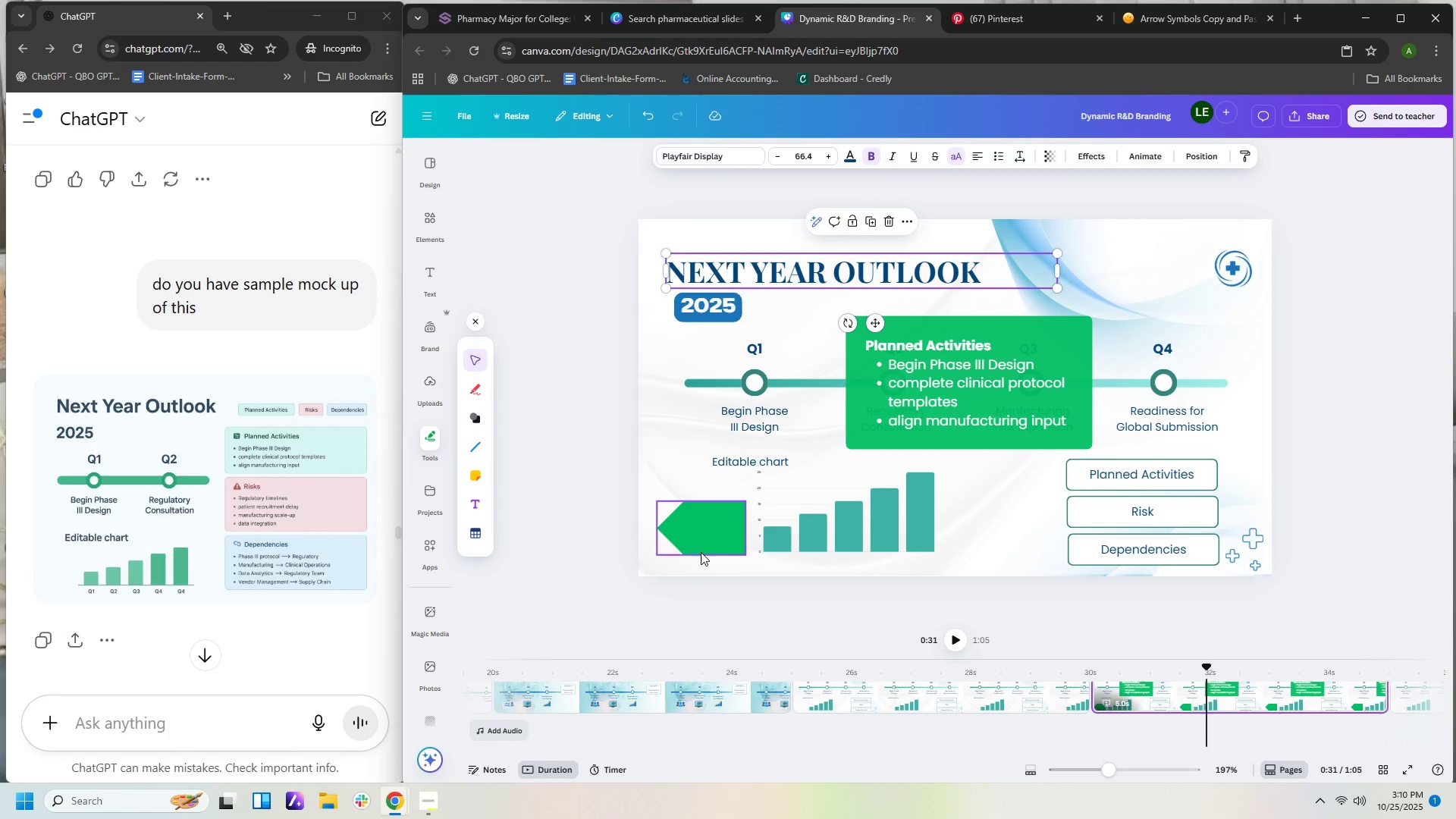 
left_click([704, 547])
 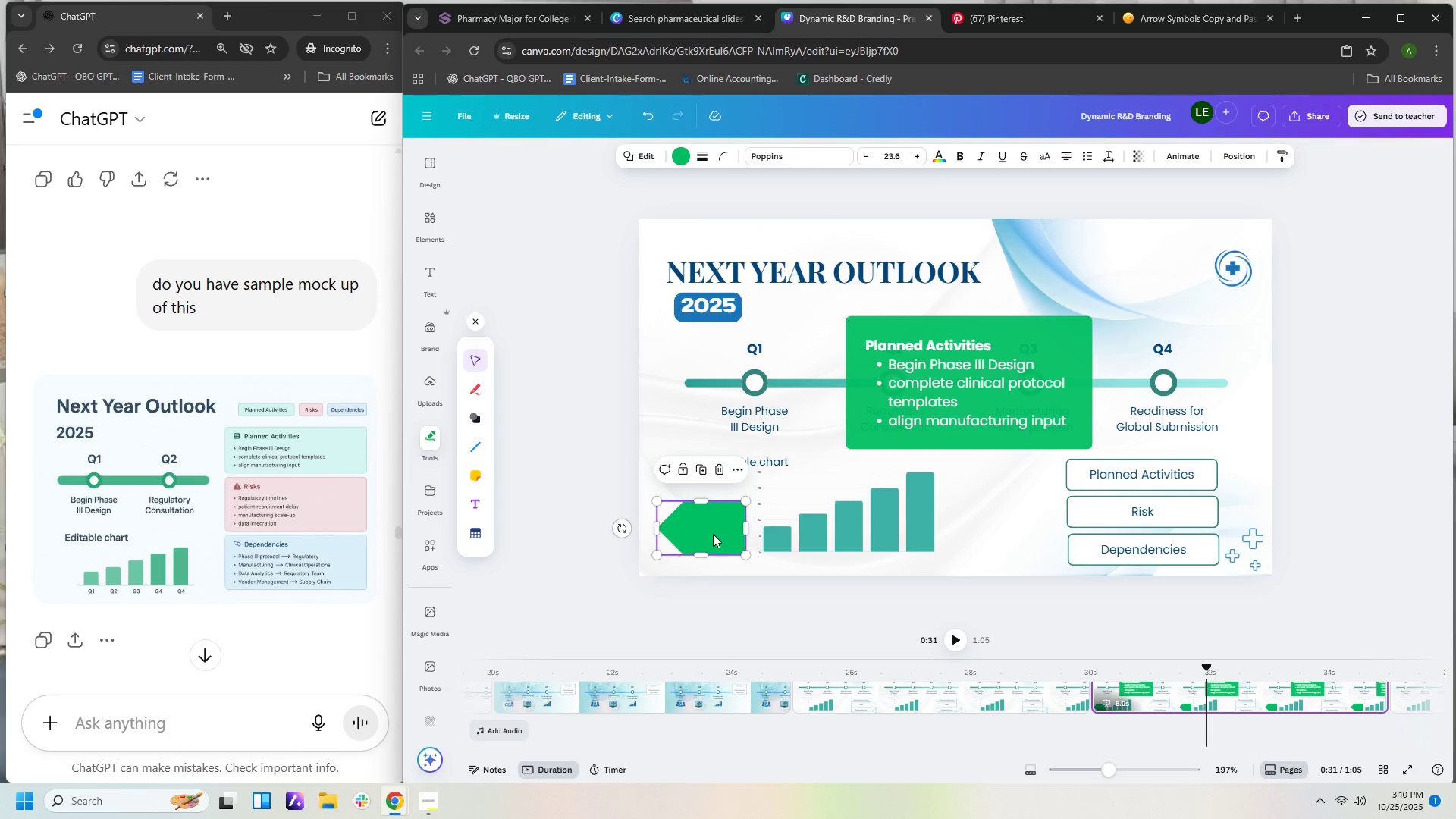 
key(Delete)
 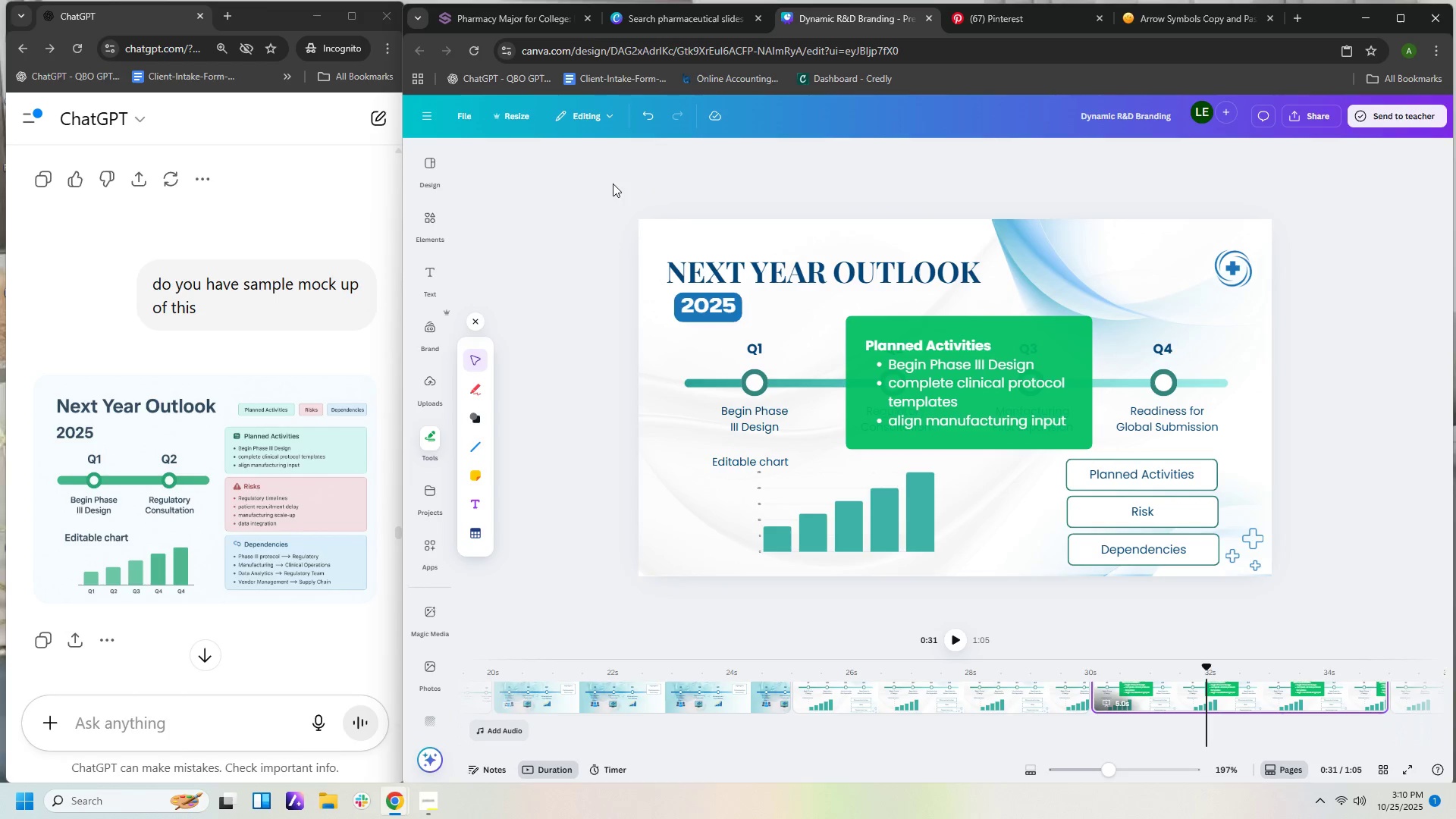 
left_click_drag(start_coordinate=[618, 199], to_coordinate=[1332, 630])
 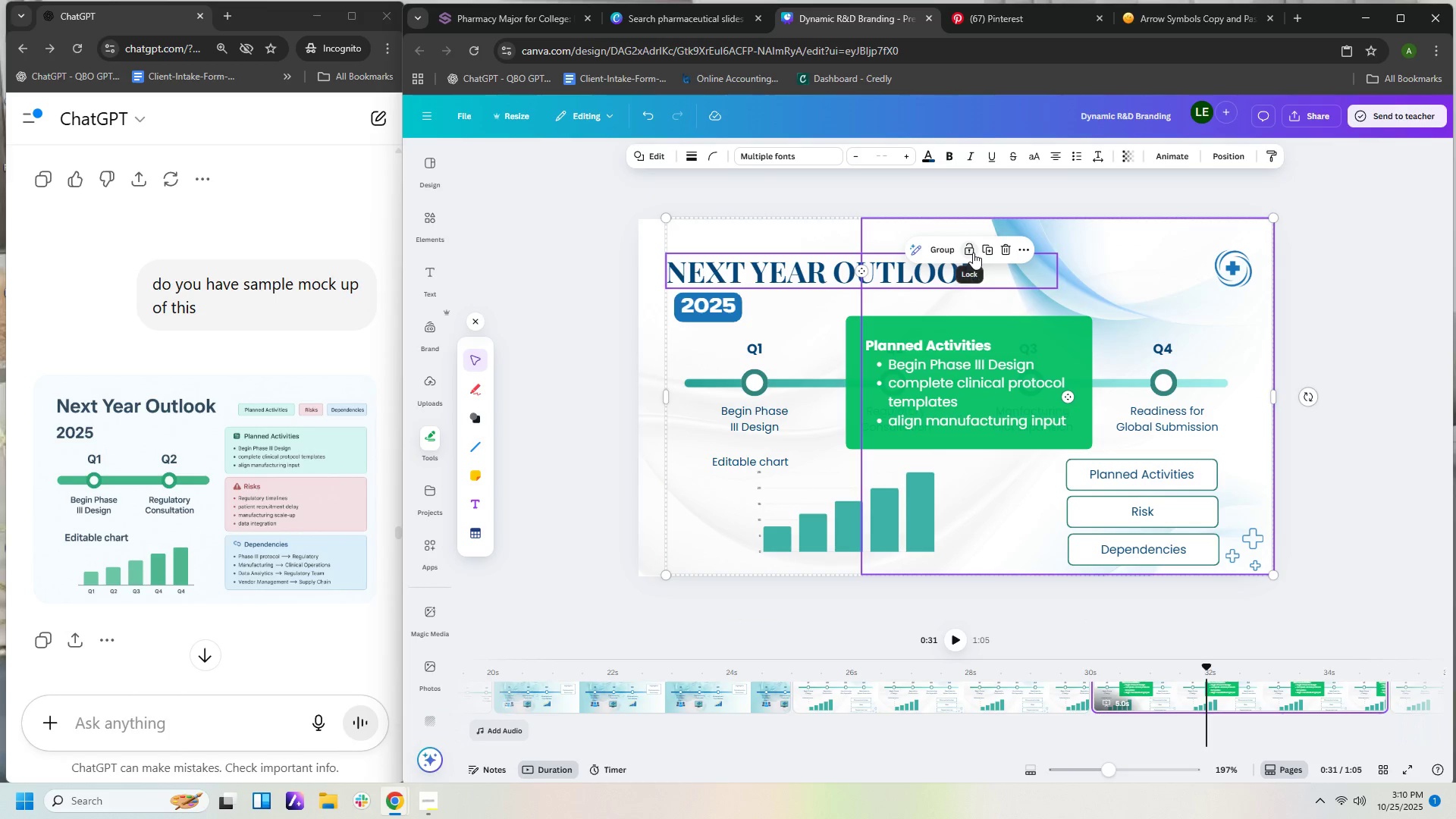 
left_click([968, 249])
 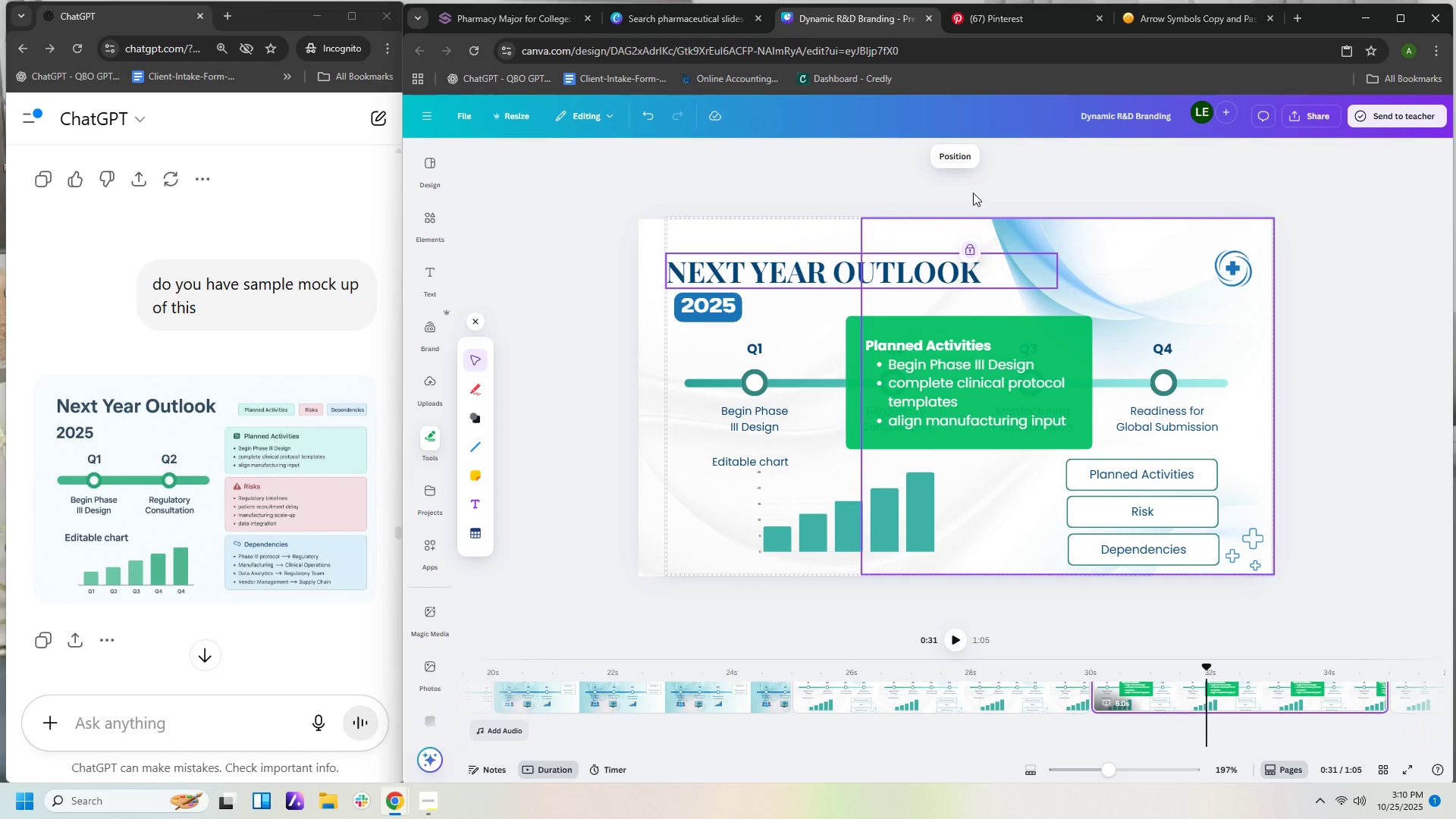 
left_click([973, 193])
 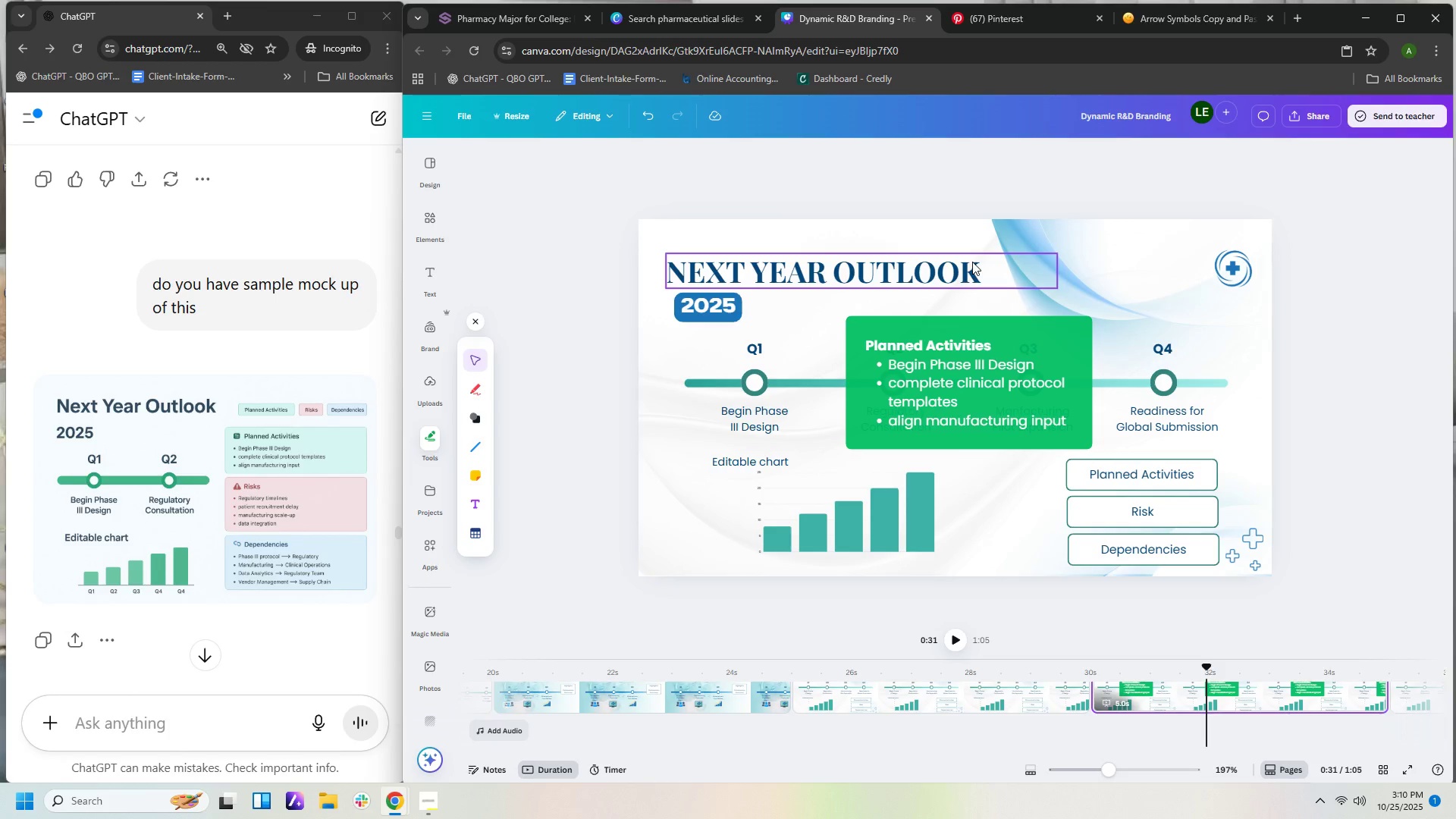 
left_click([972, 262])
 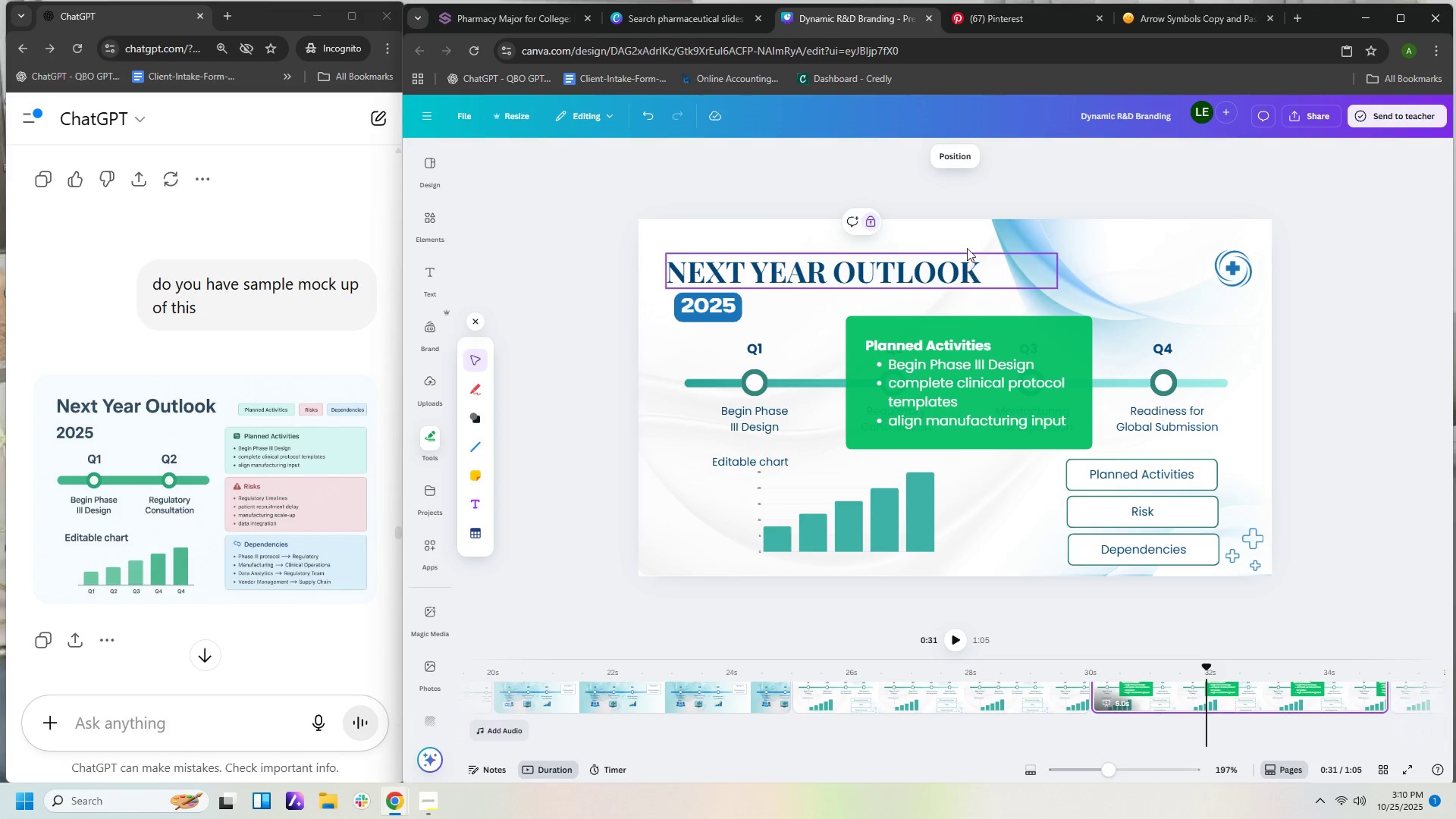 
left_click_drag(start_coordinate=[971, 268], to_coordinate=[957, 218])
 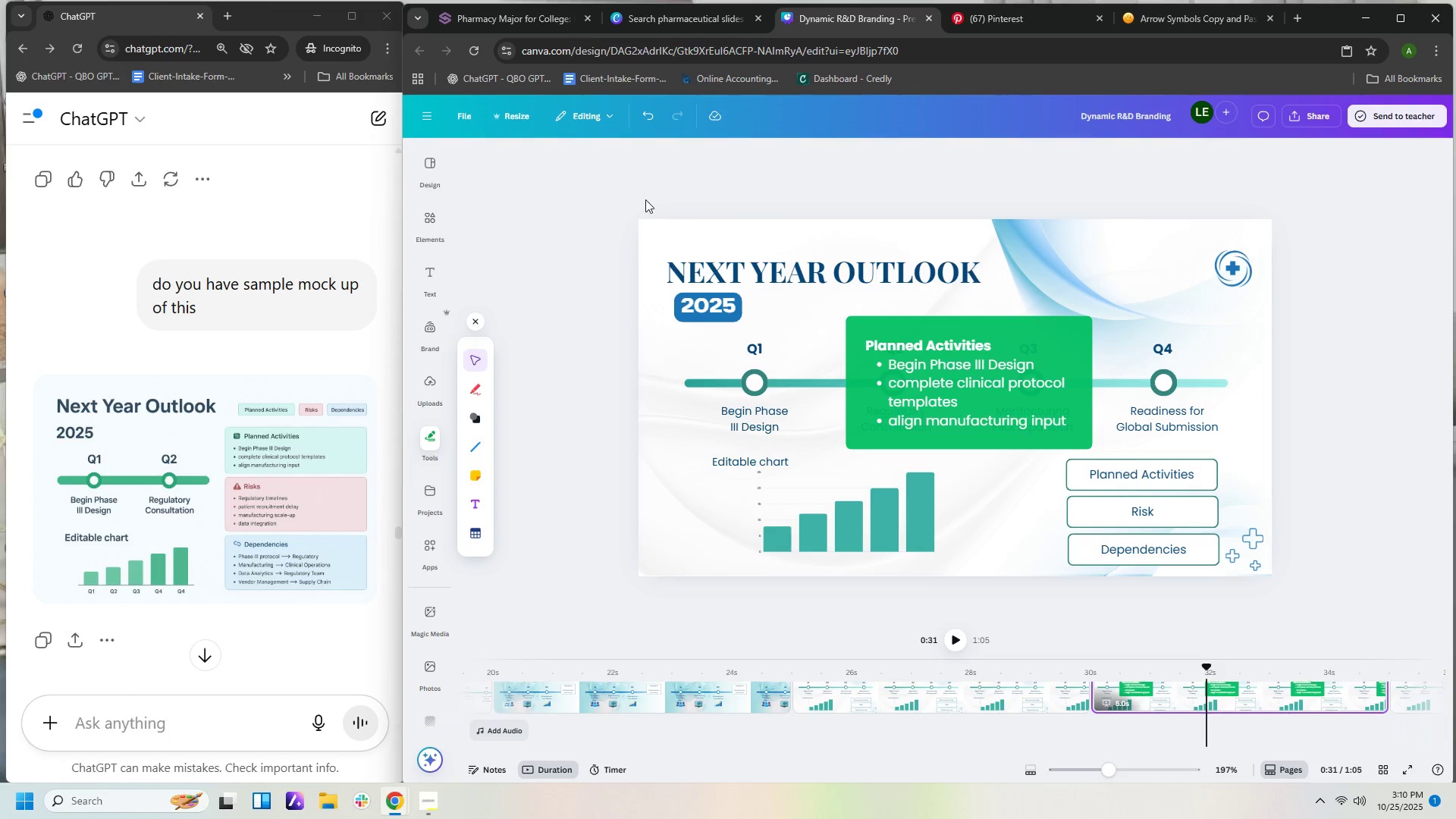 
left_click_drag(start_coordinate=[619, 202], to_coordinate=[1298, 658])
 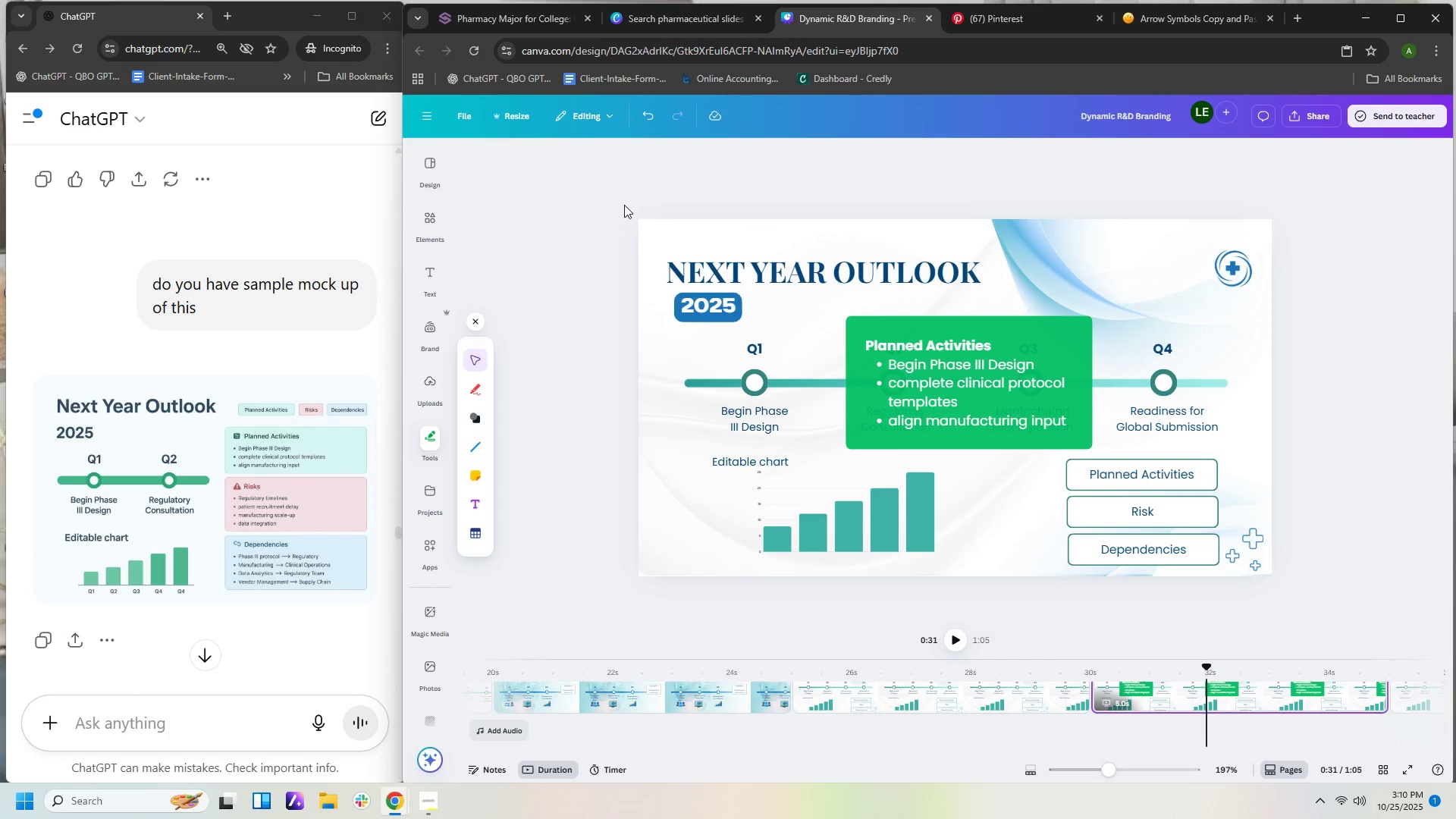 
left_click([680, 247])
 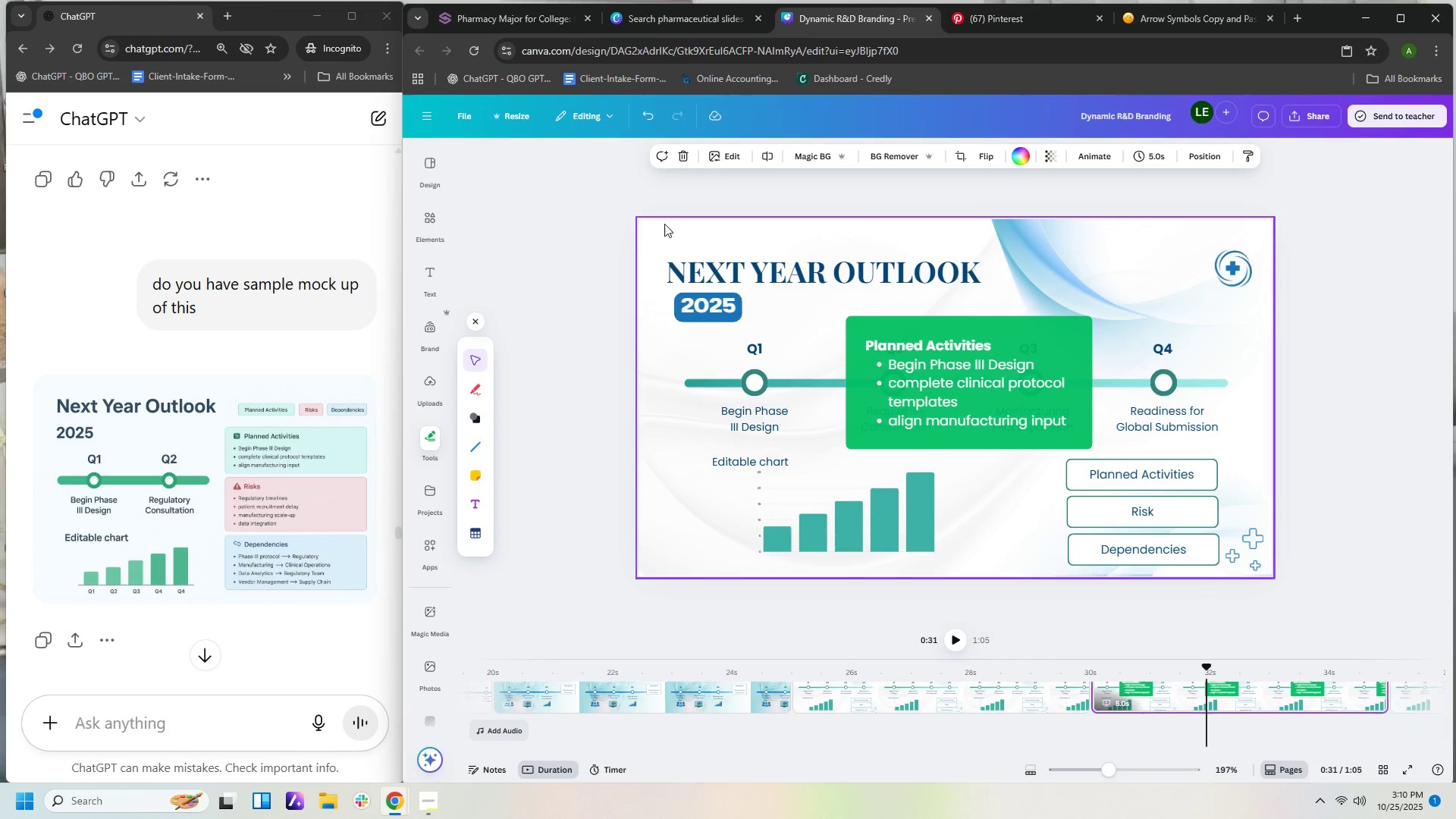 
left_click_drag(start_coordinate=[611, 198], to_coordinate=[1287, 601])
 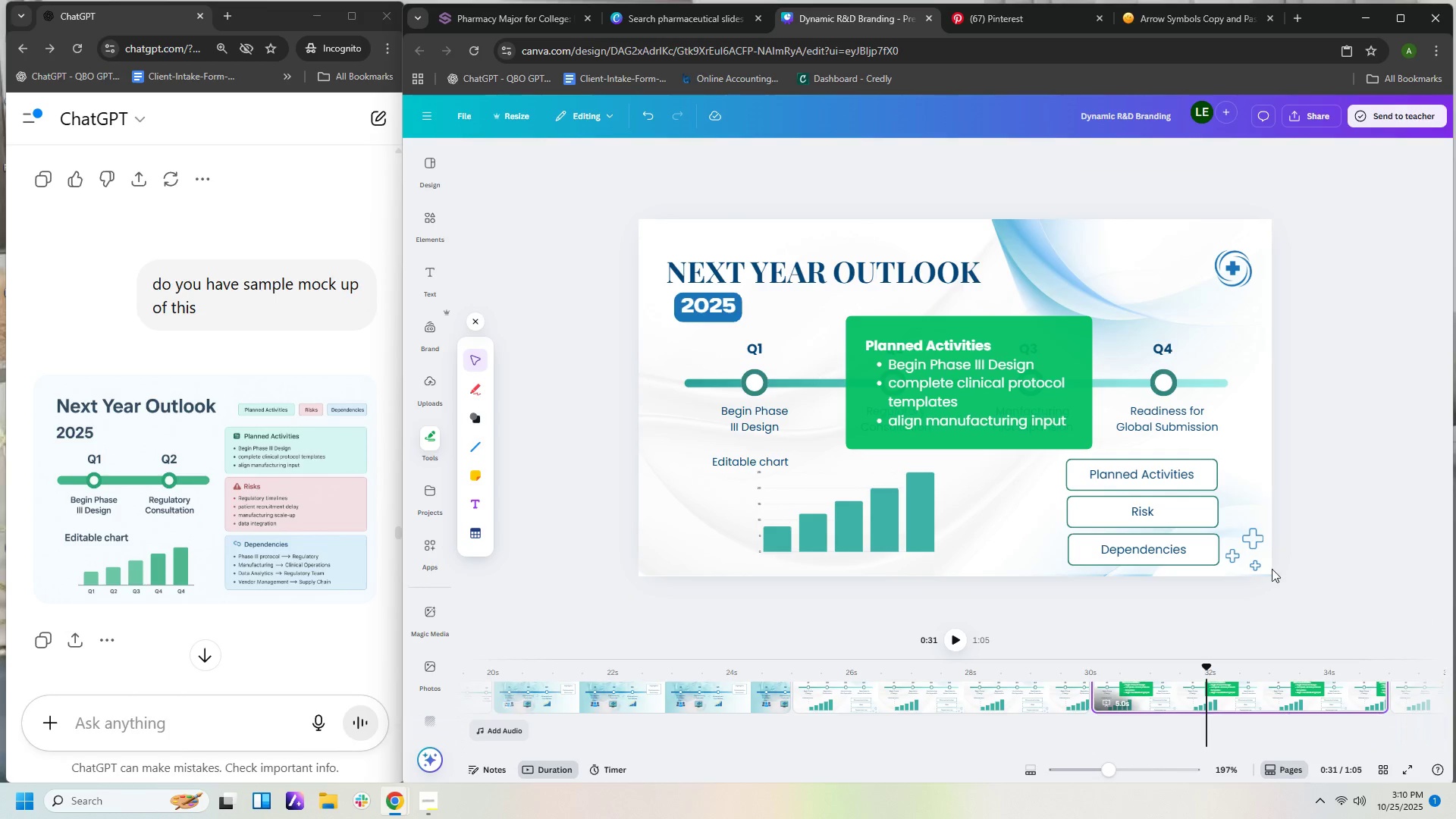 
left_click([1265, 564])
 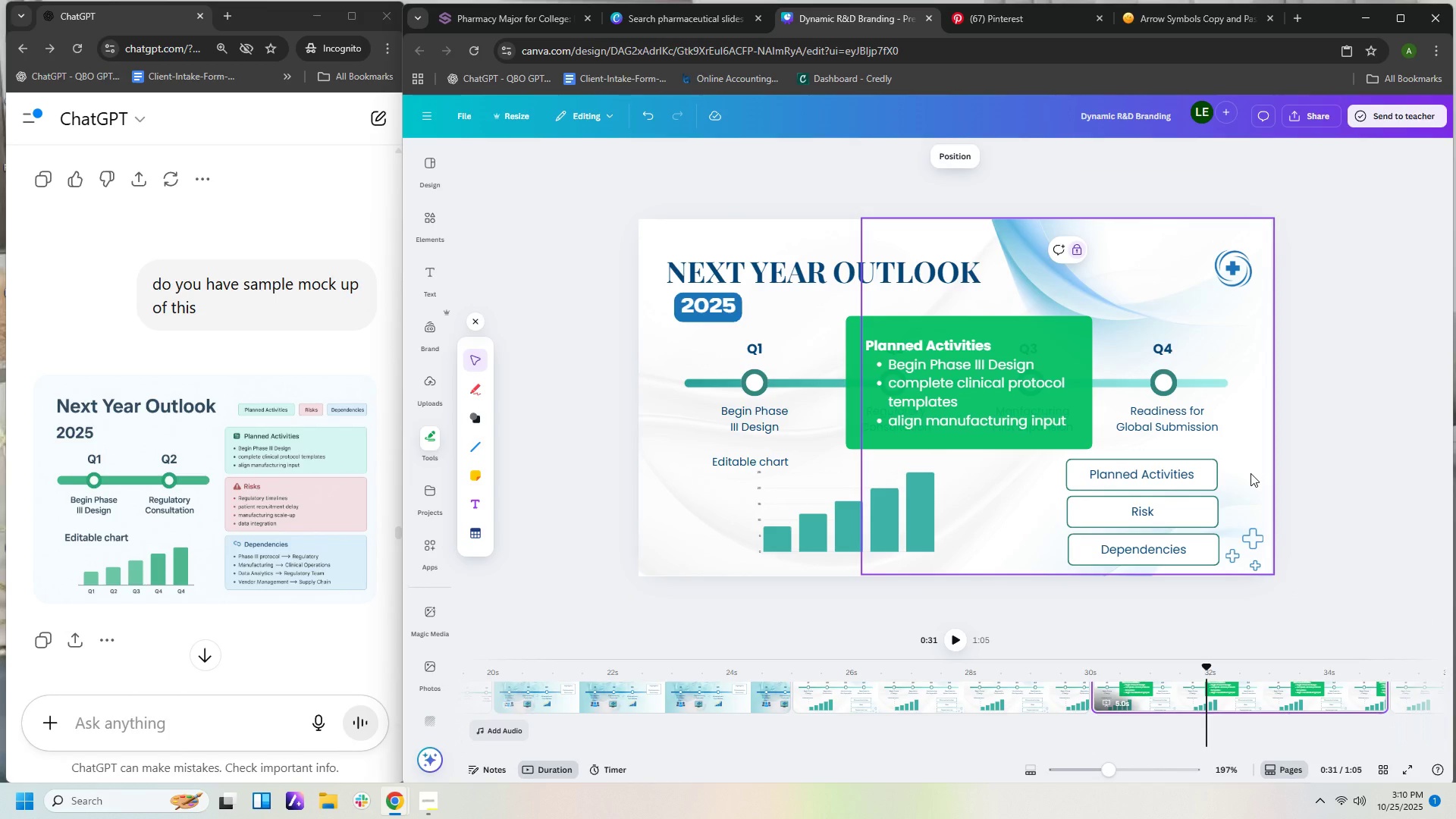 
left_click([1250, 473])
 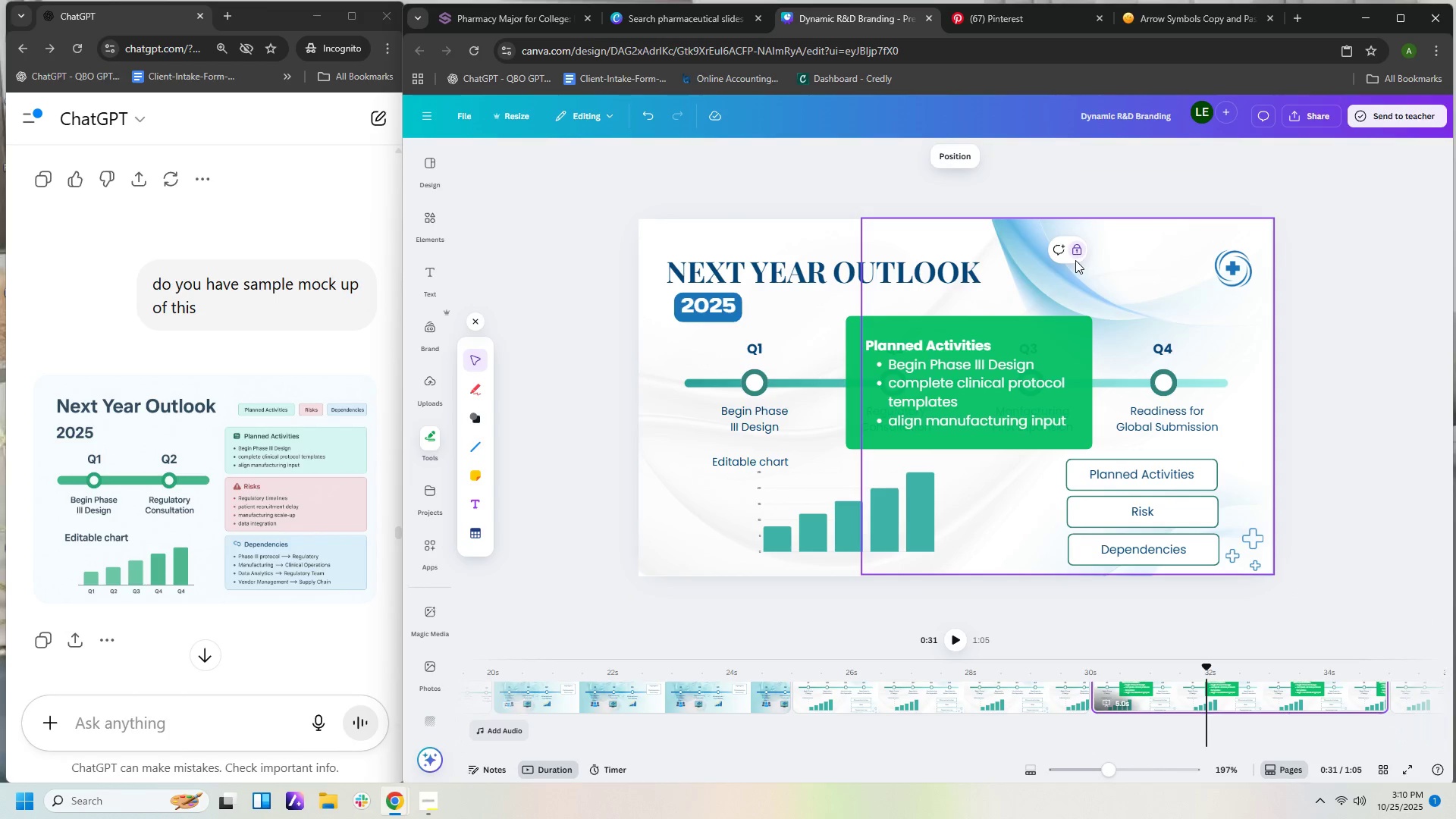 
left_click([1074, 258])
 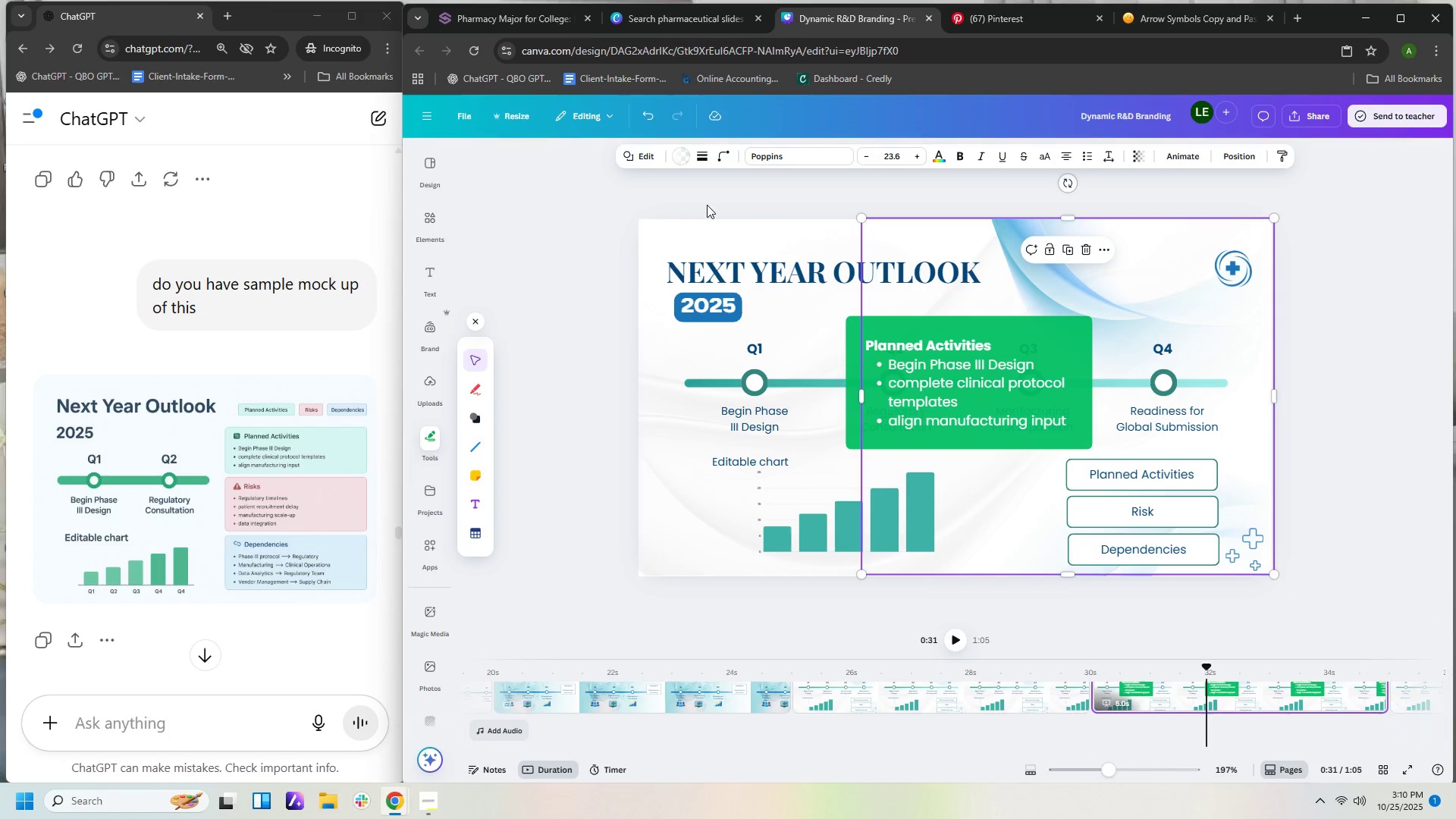 
left_click([717, 245])
 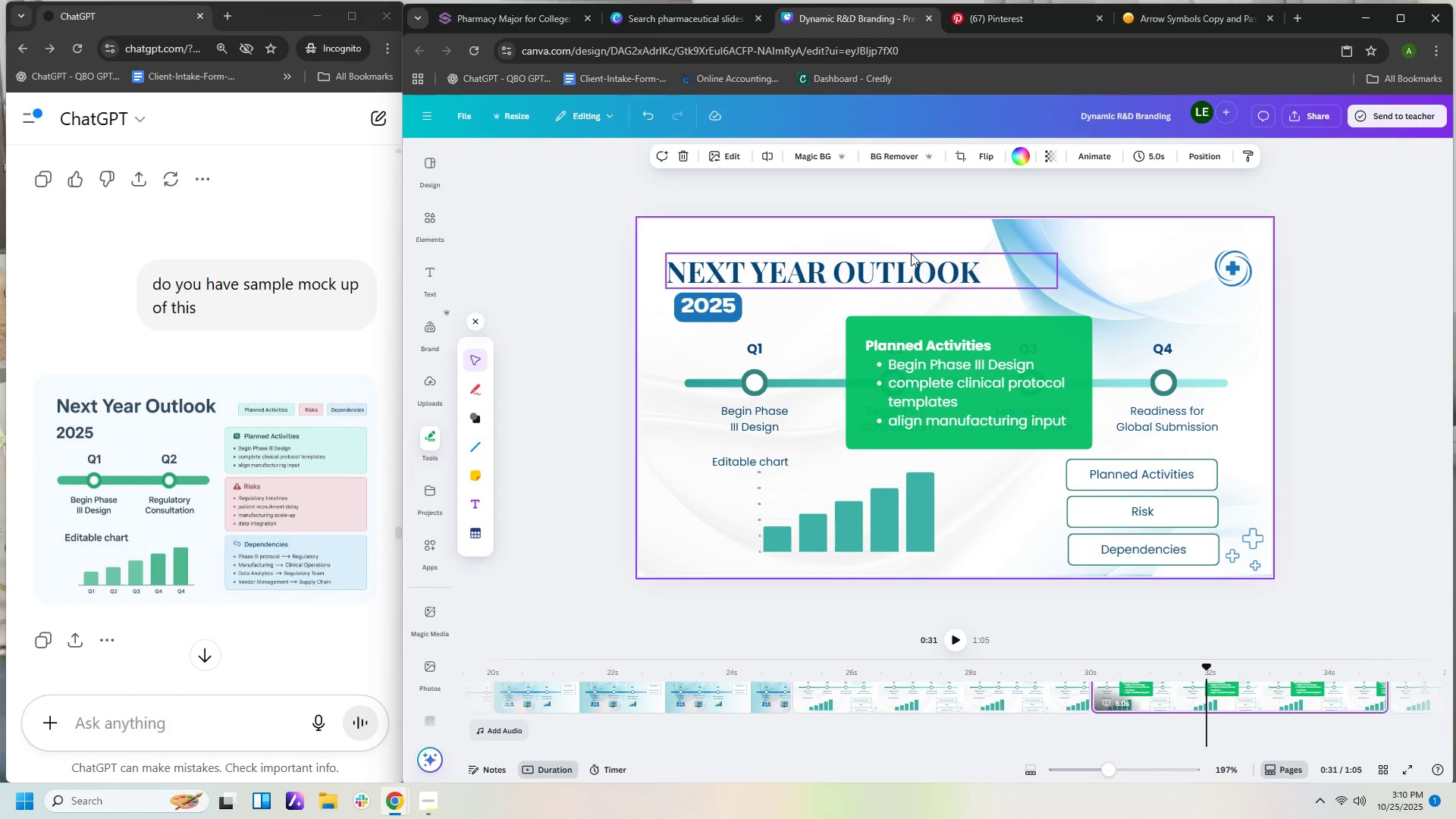 
left_click([921, 252])
 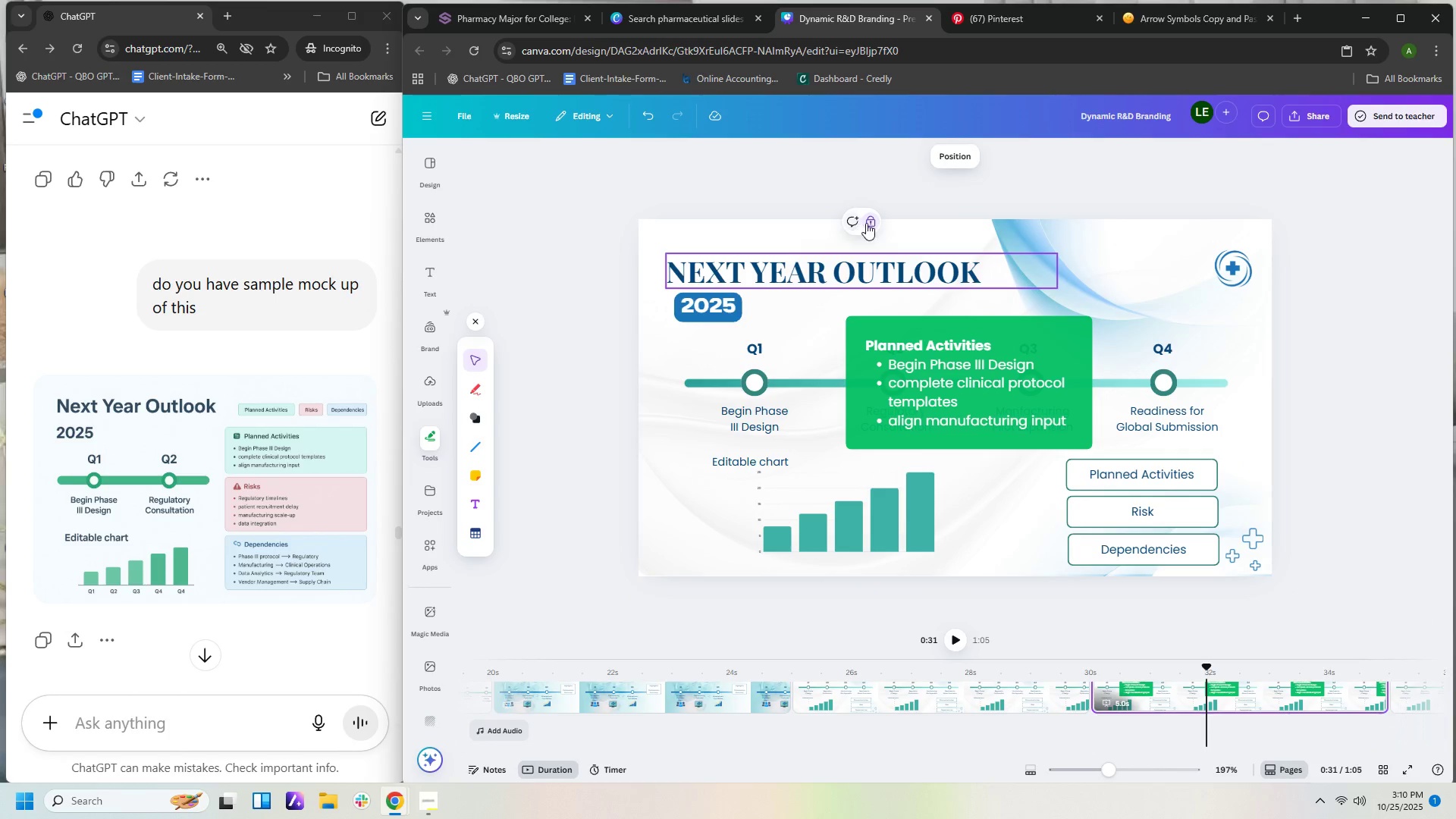 
left_click([868, 223])
 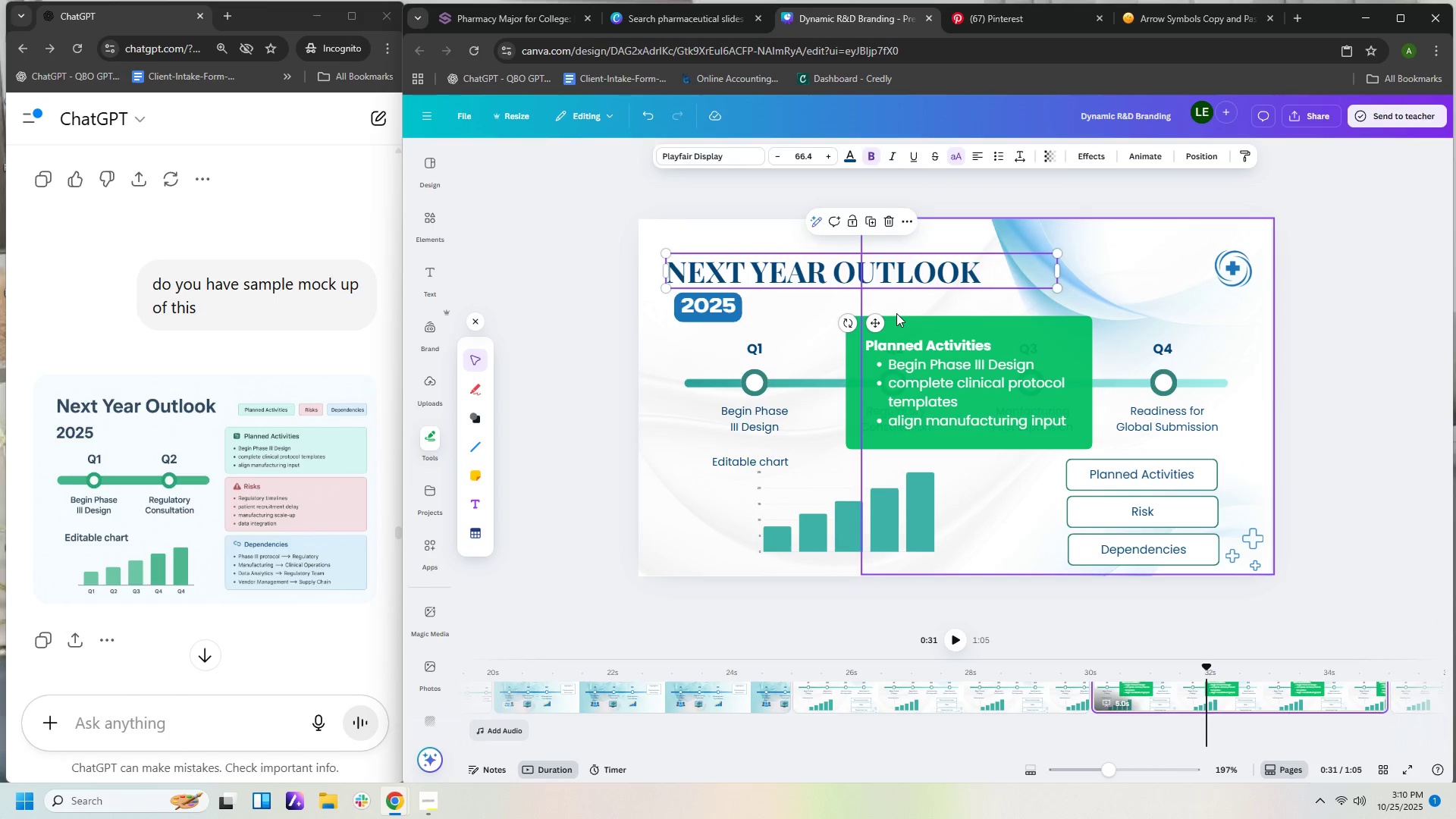 
left_click([896, 313])
 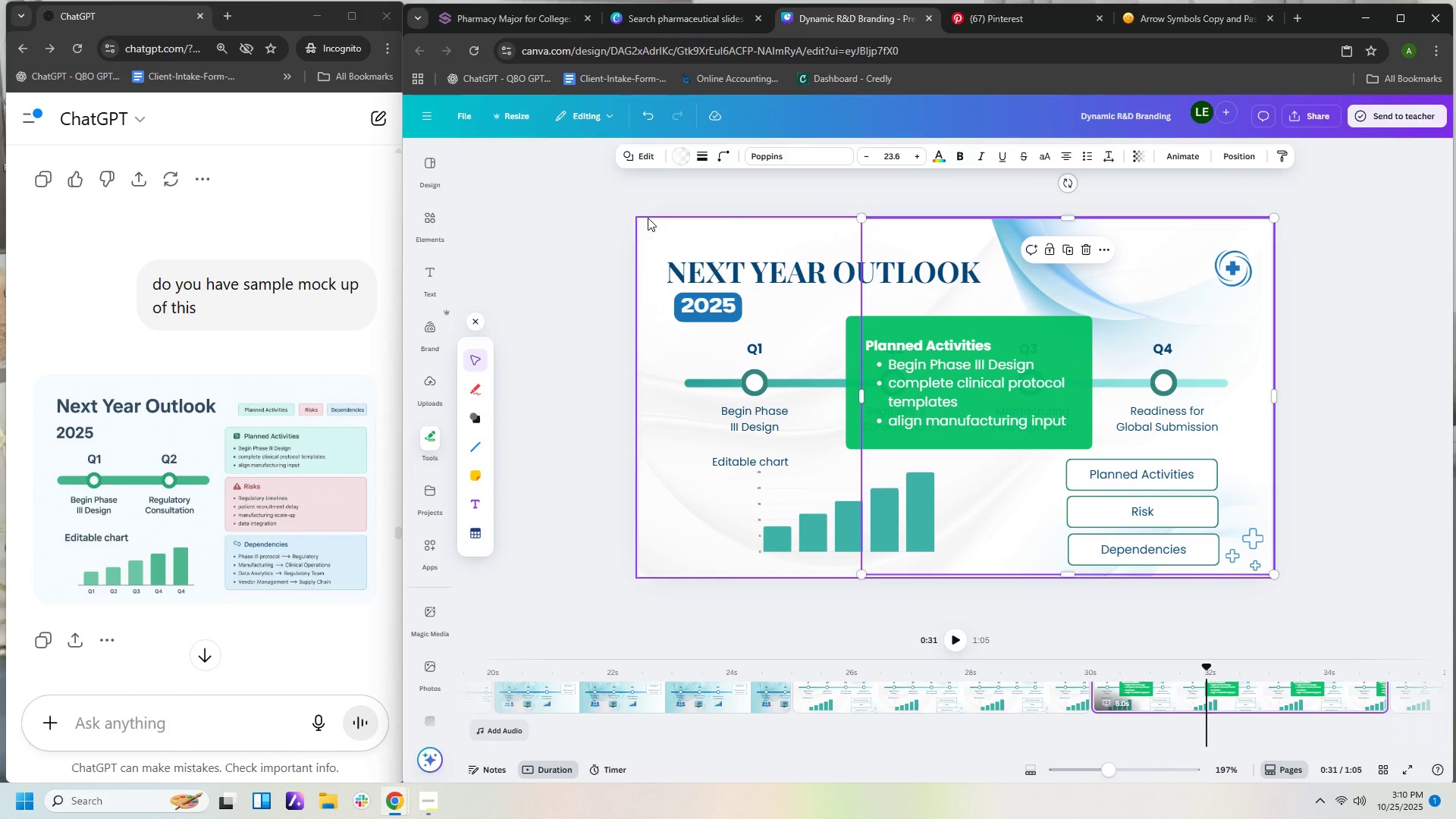 
left_click_drag(start_coordinate=[618, 206], to_coordinate=[1310, 635])
 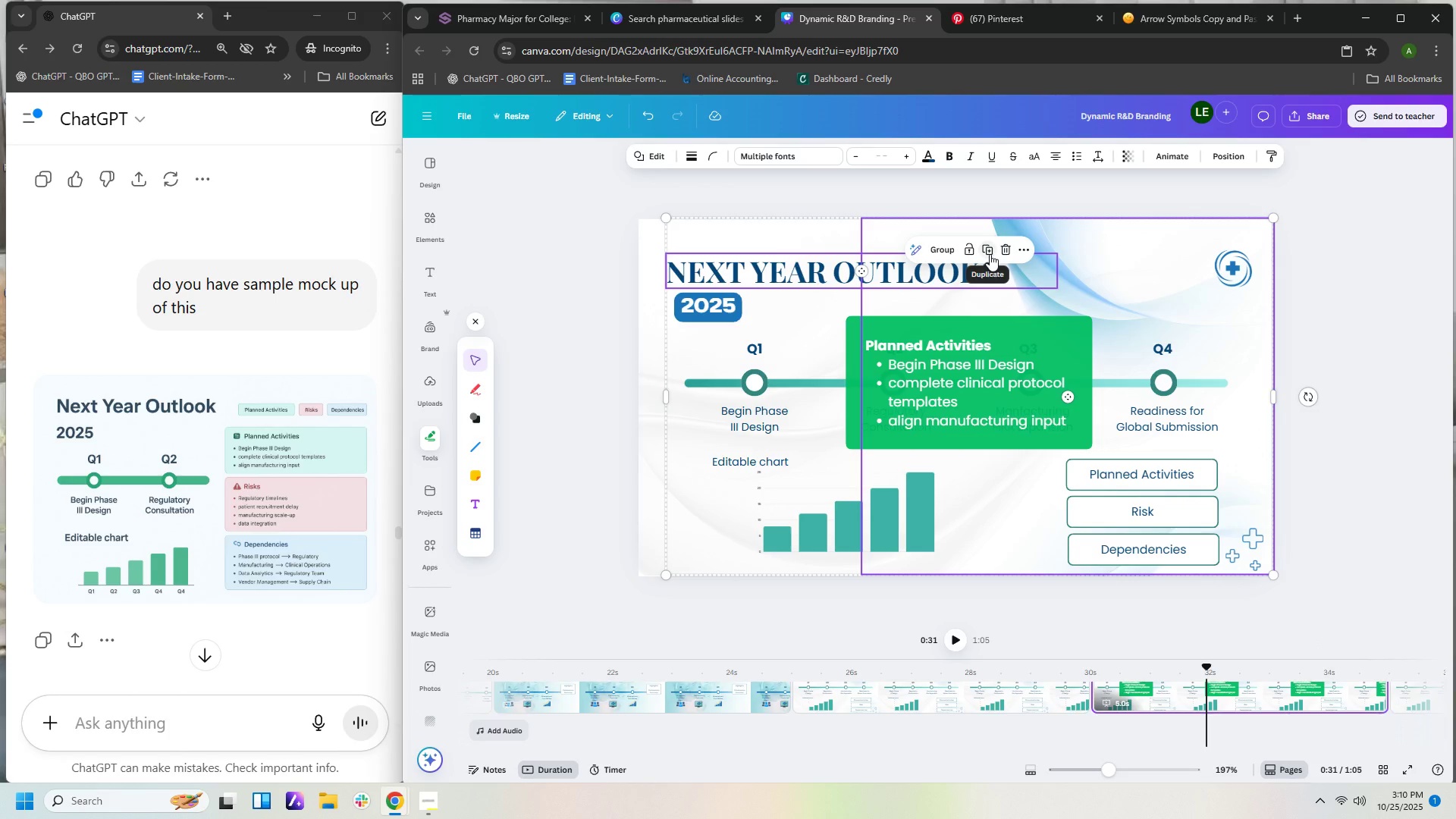 
left_click([1345, 481])
 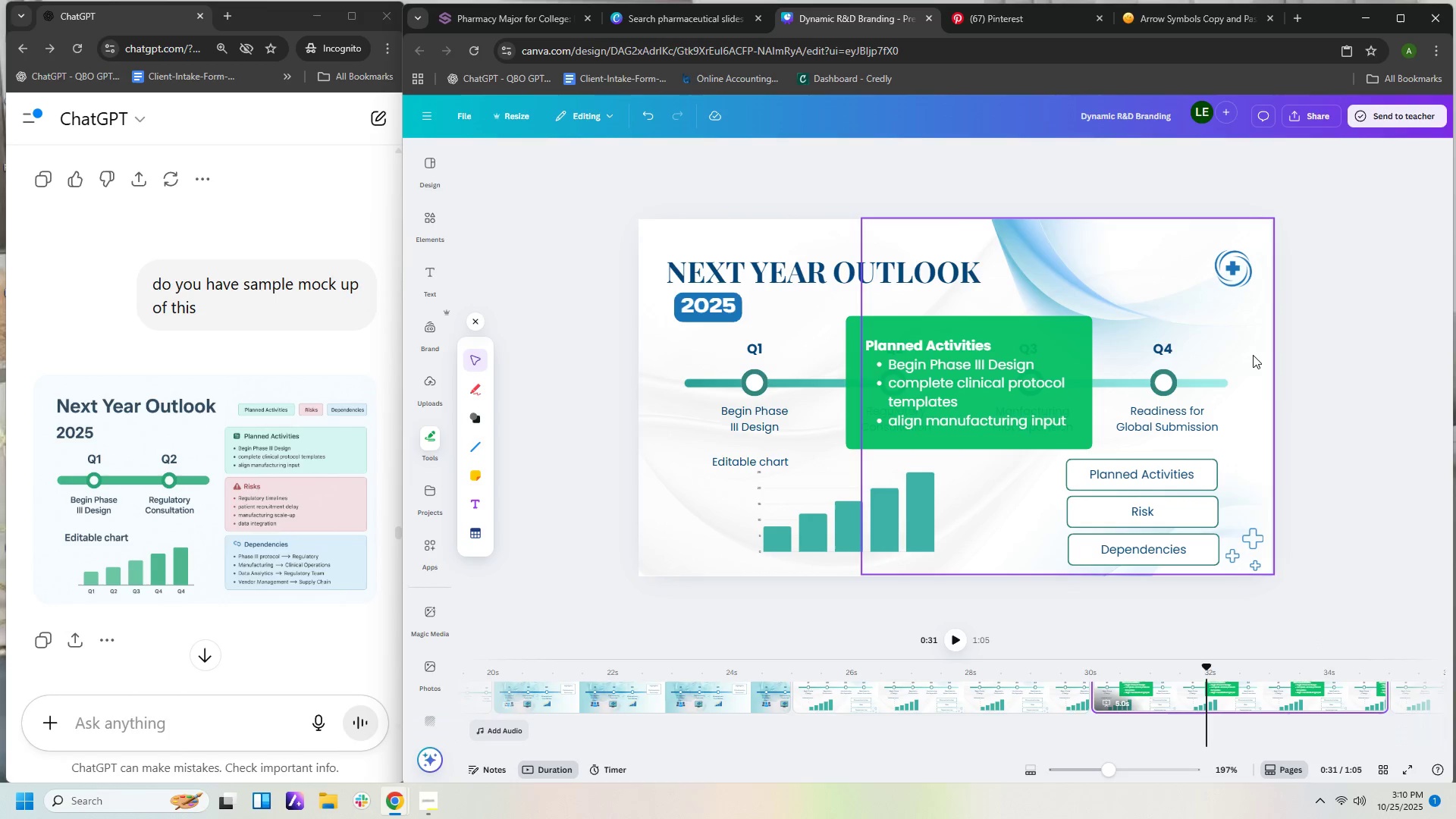 
left_click([1253, 355])
 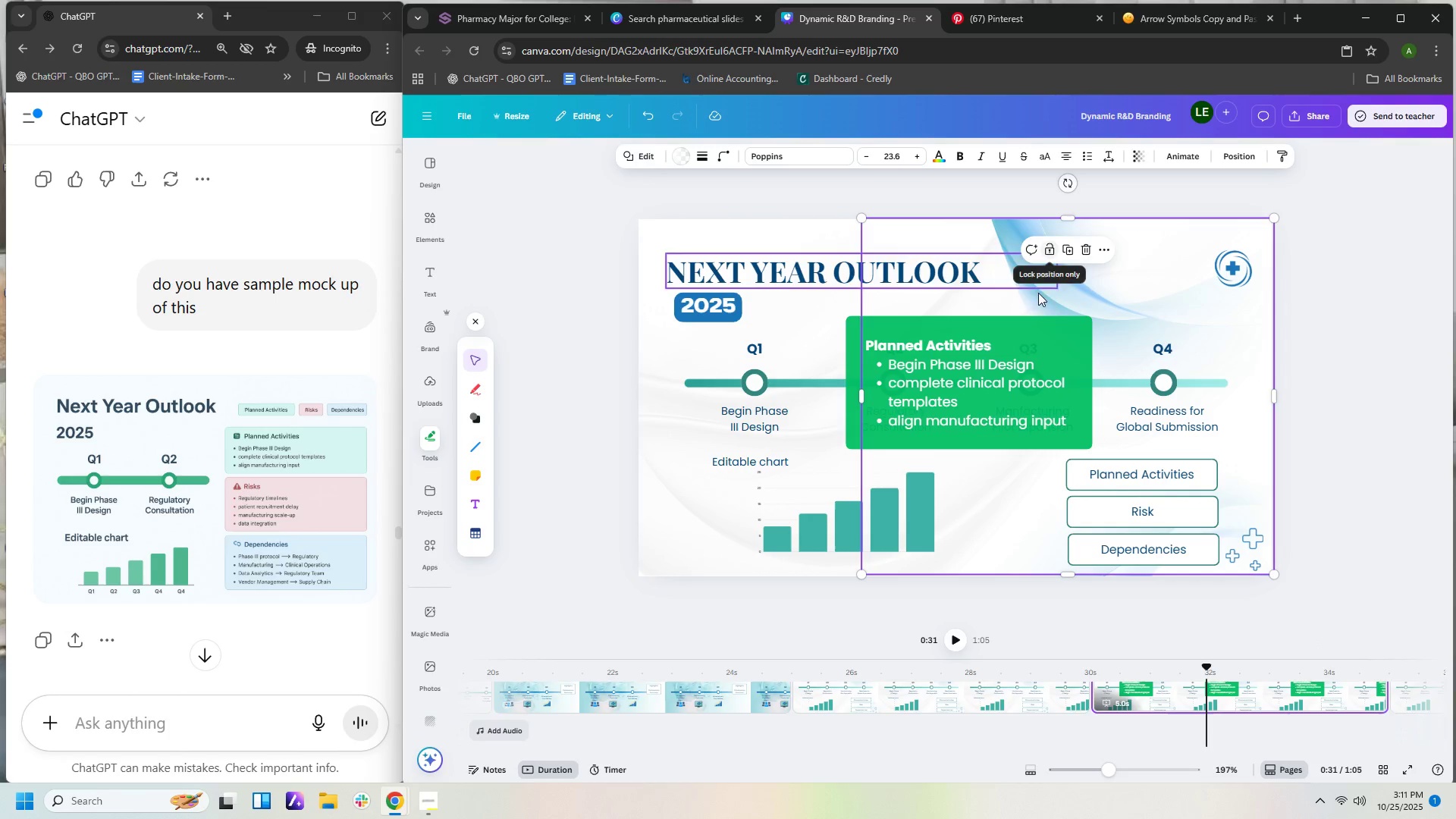 
left_click([1031, 323])
 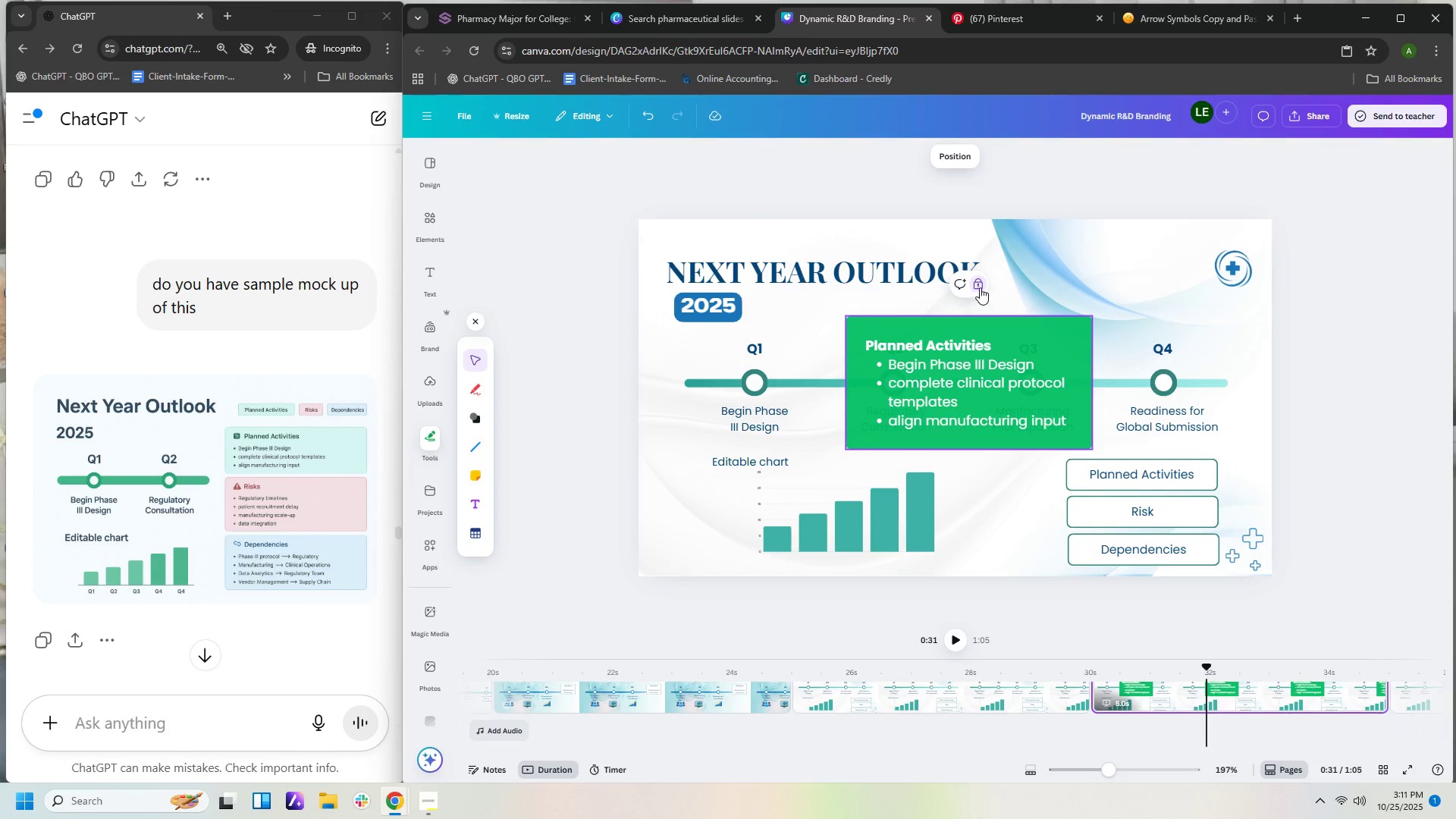 
left_click([976, 287])
 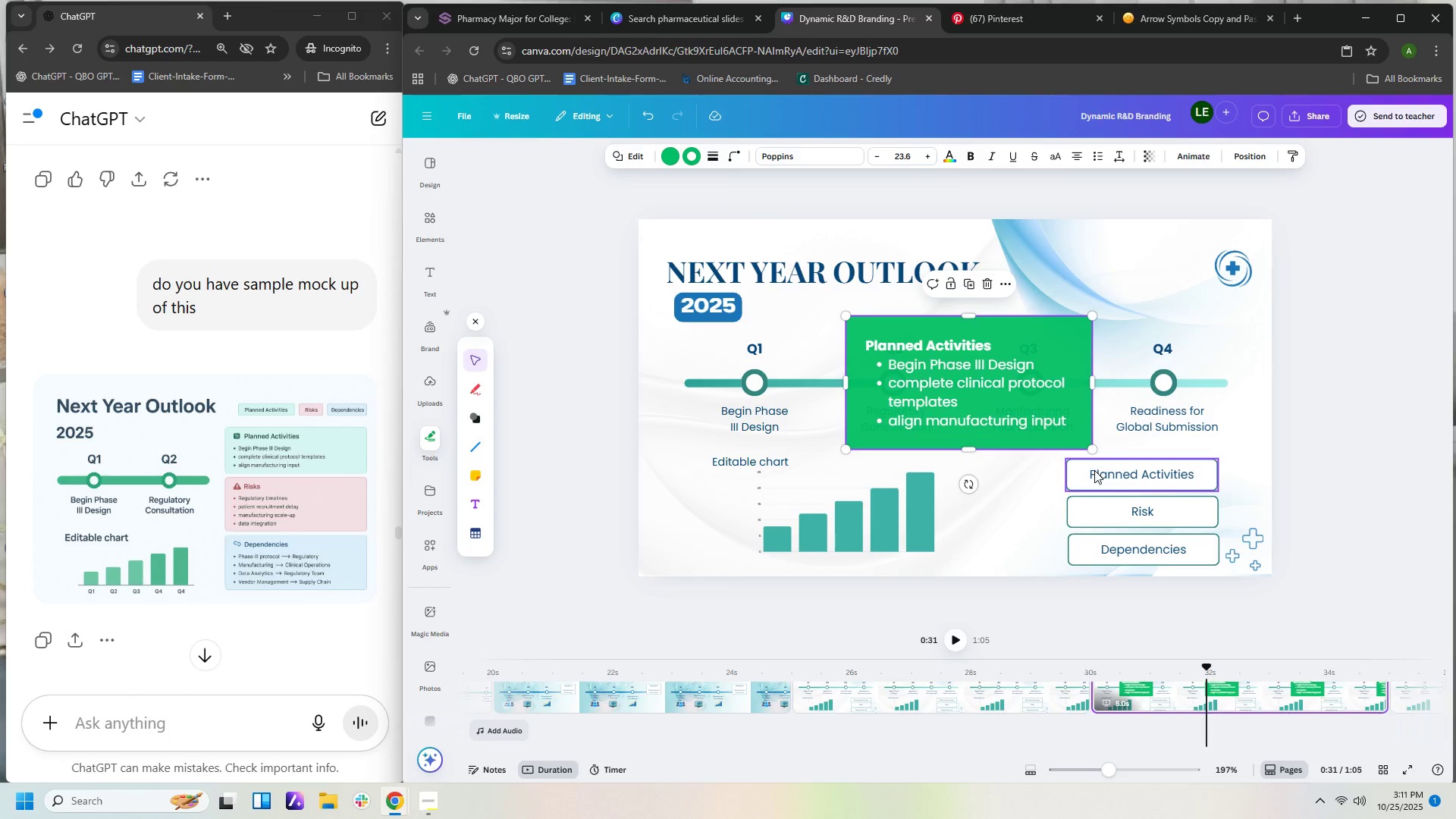 
left_click([1095, 471])
 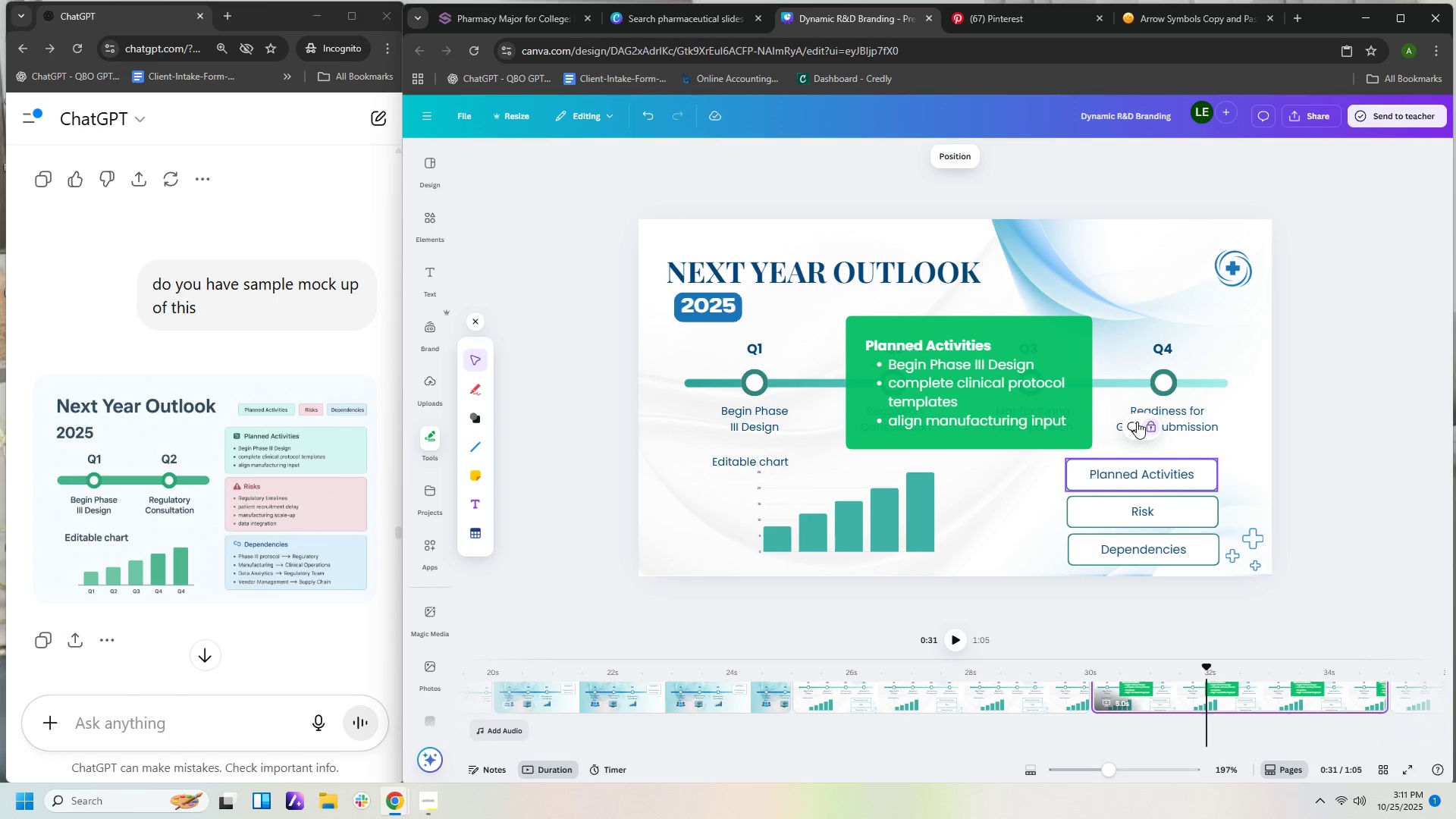 
left_click([1144, 428])
 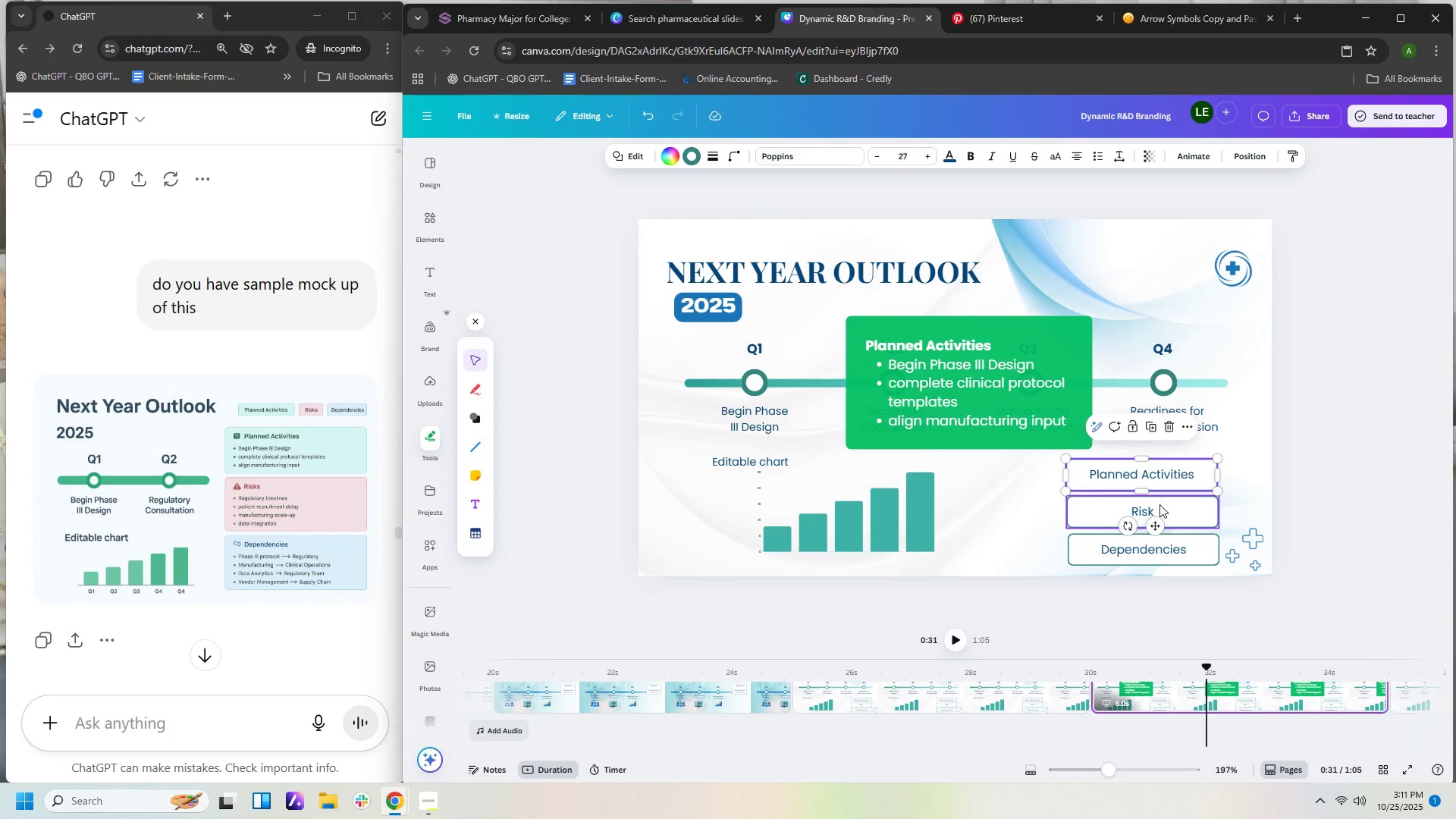 
left_click([1159, 504])
 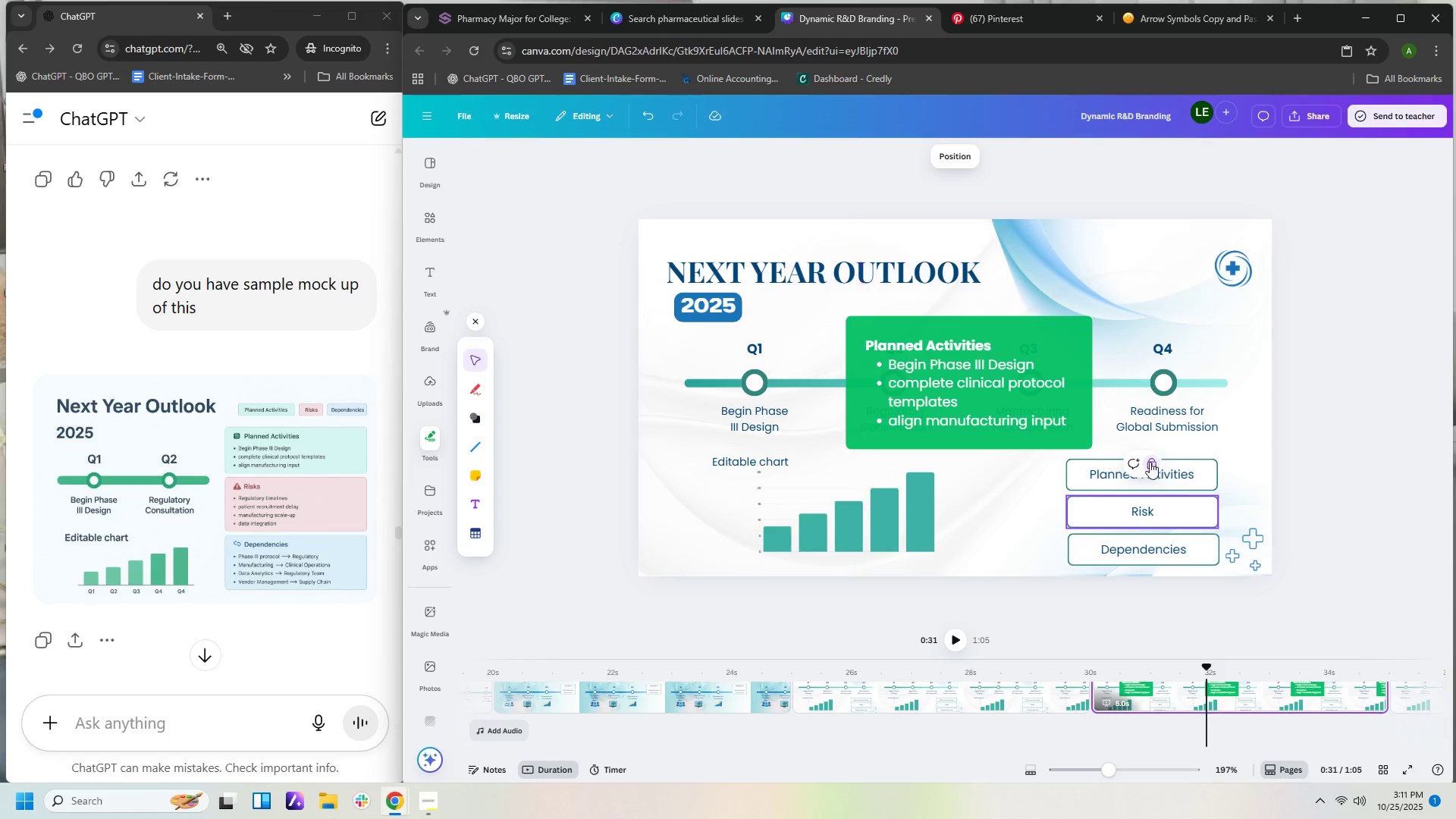 
left_click([1150, 462])
 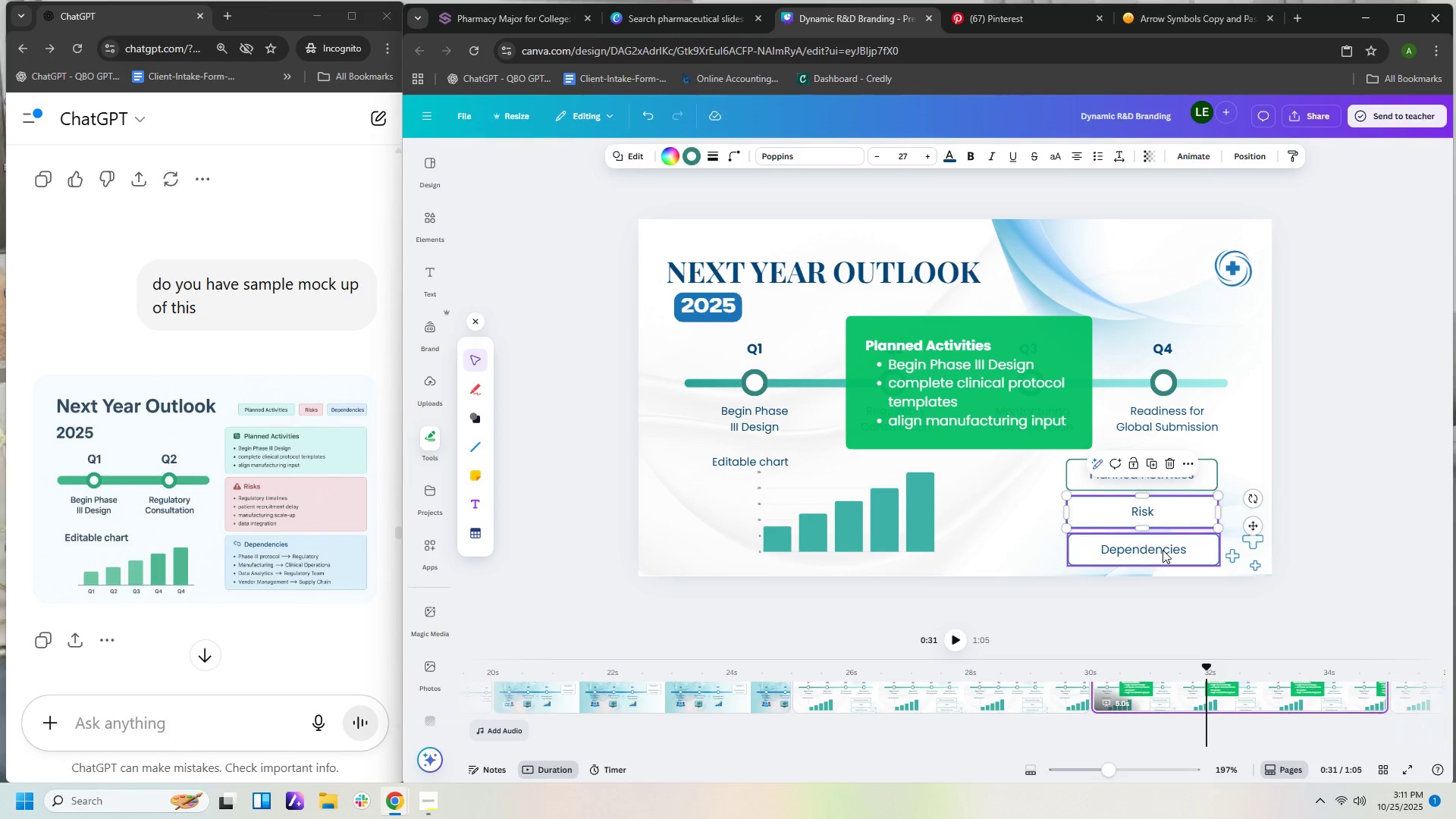 
left_click([1163, 550])
 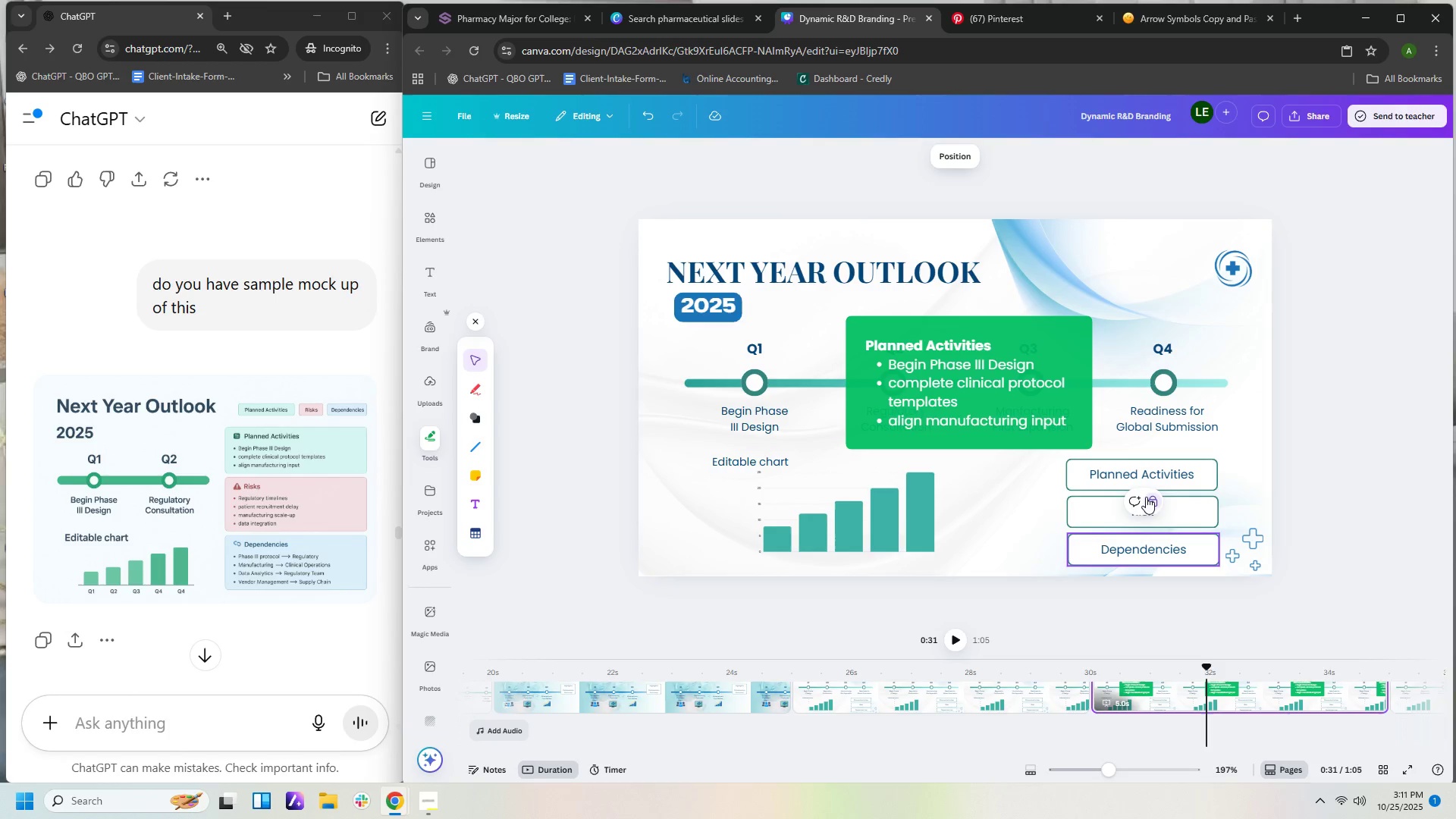 
left_click([1145, 497])
 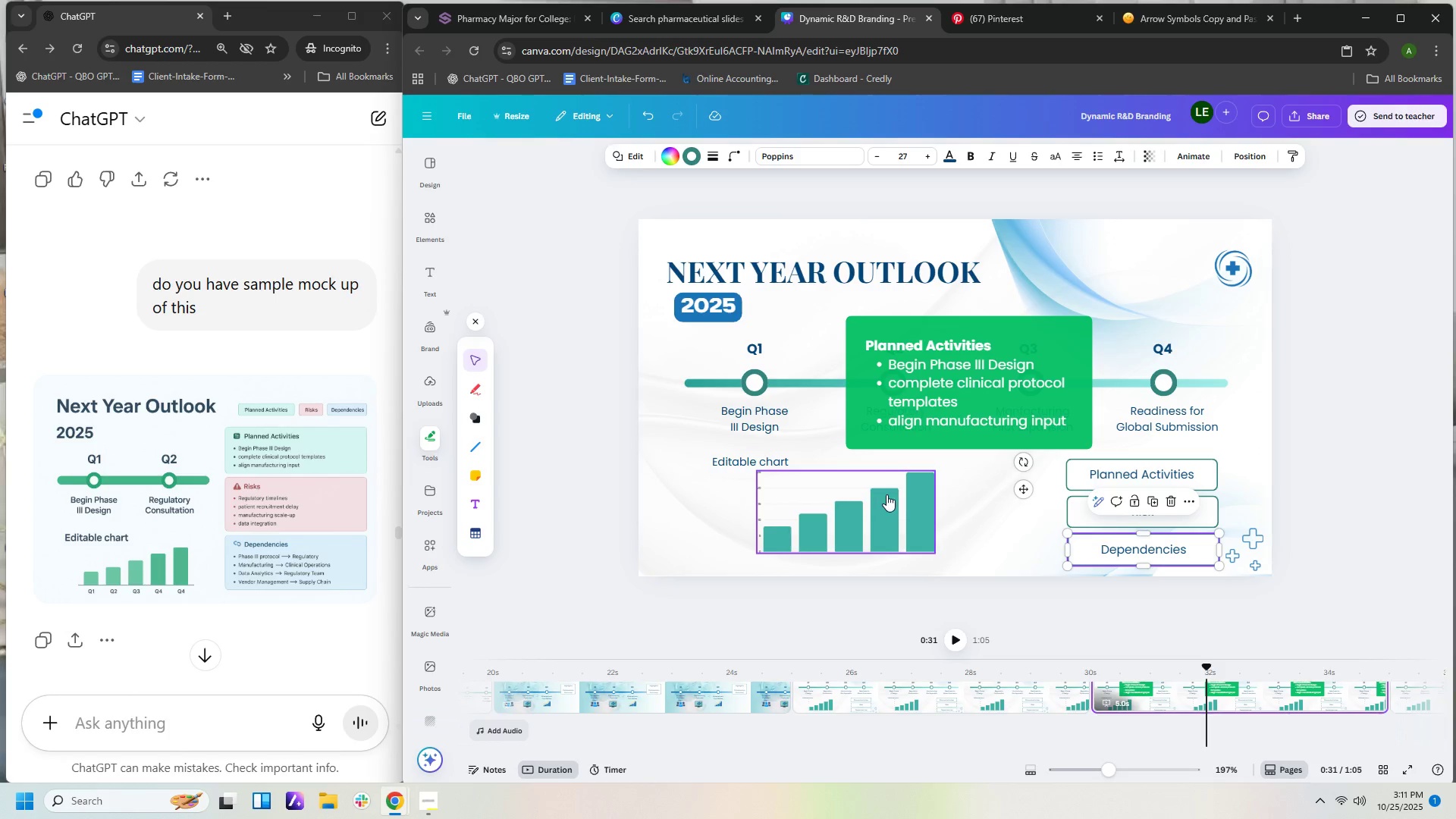 
left_click([893, 496])
 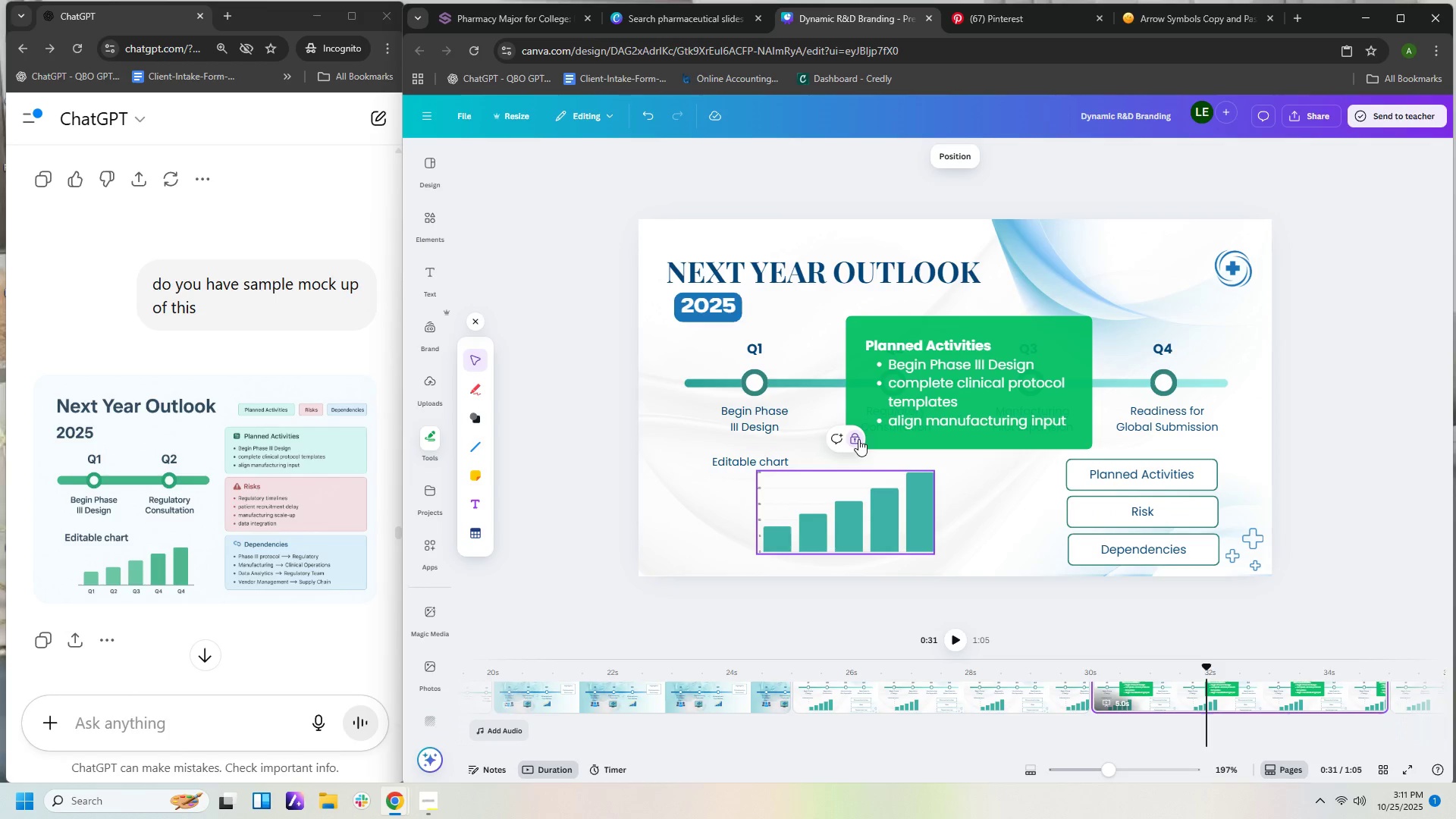 
left_click([852, 439])
 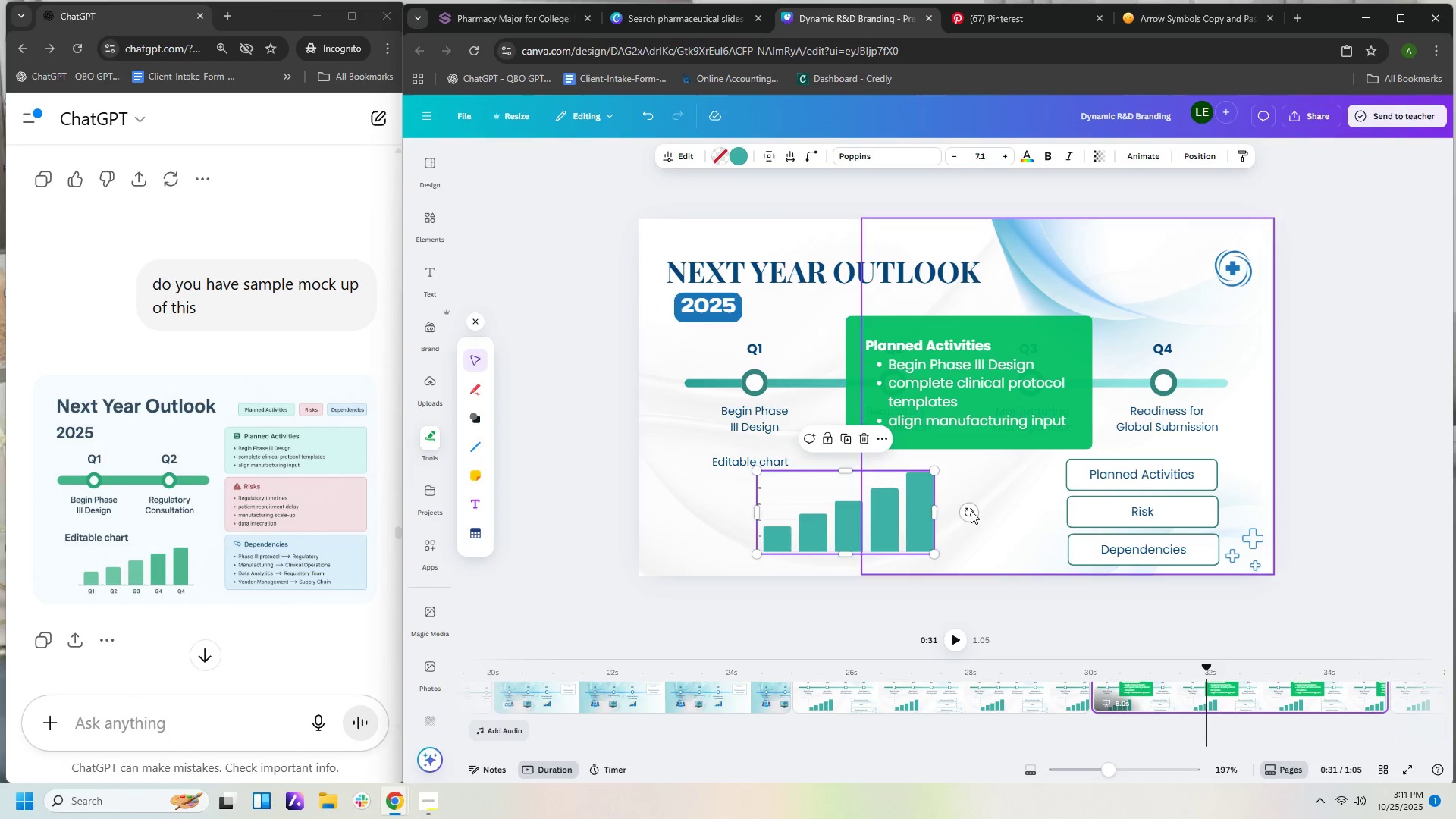 
left_click([979, 510])
 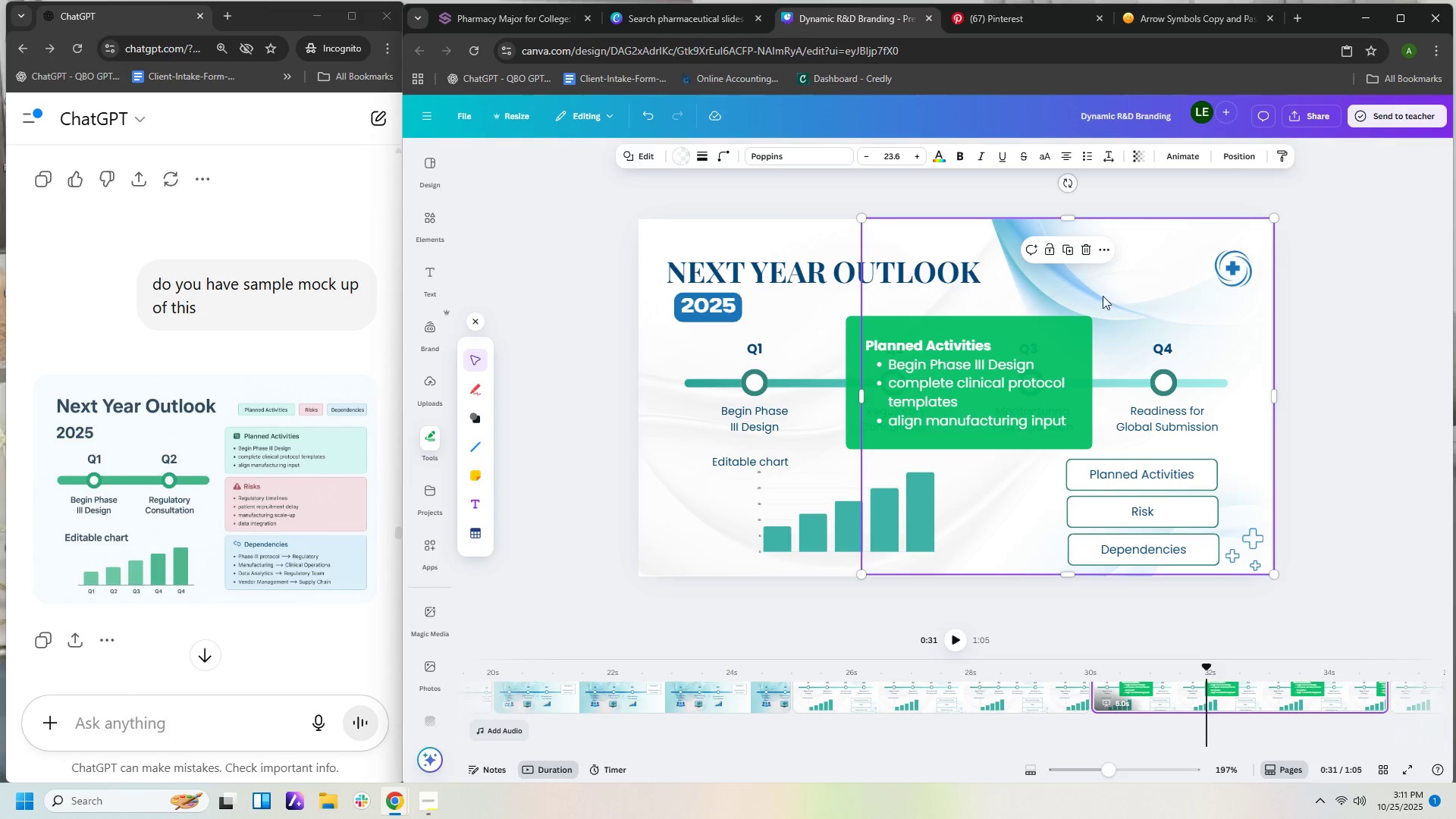 
left_click([1177, 312])
 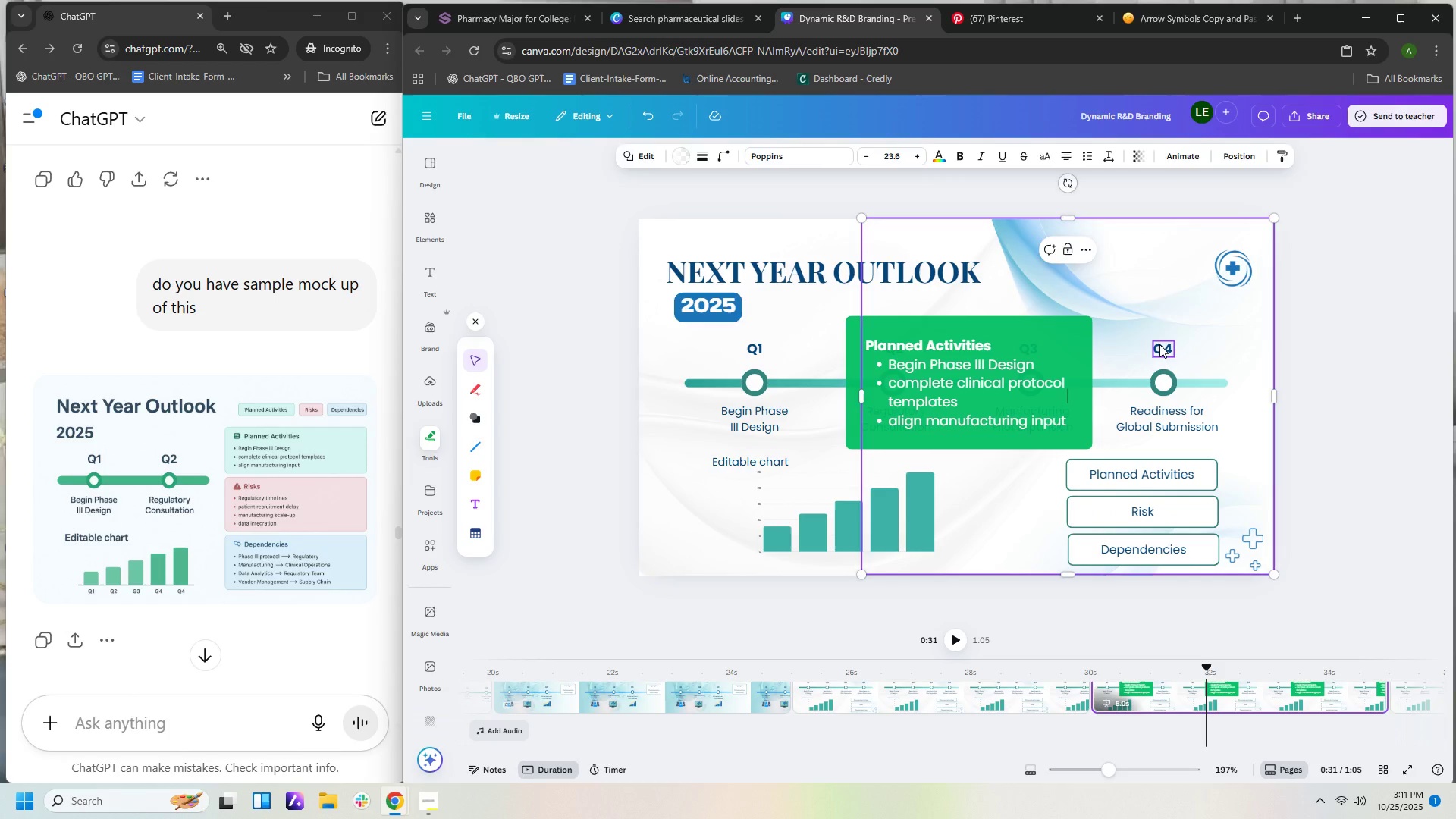 
left_click([1159, 344])
 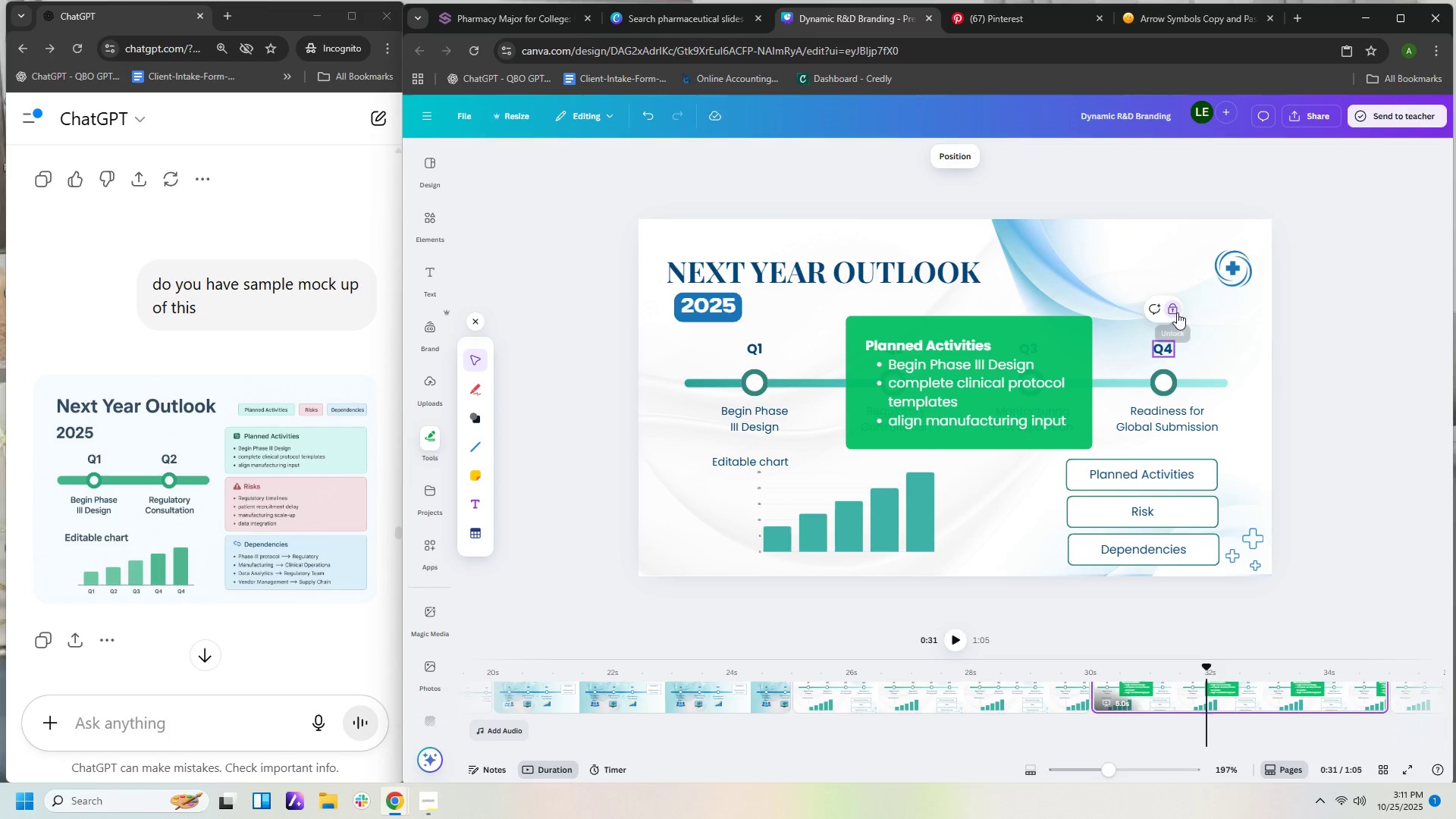 
left_click_drag(start_coordinate=[1068, 369], to_coordinate=[1037, 474])
 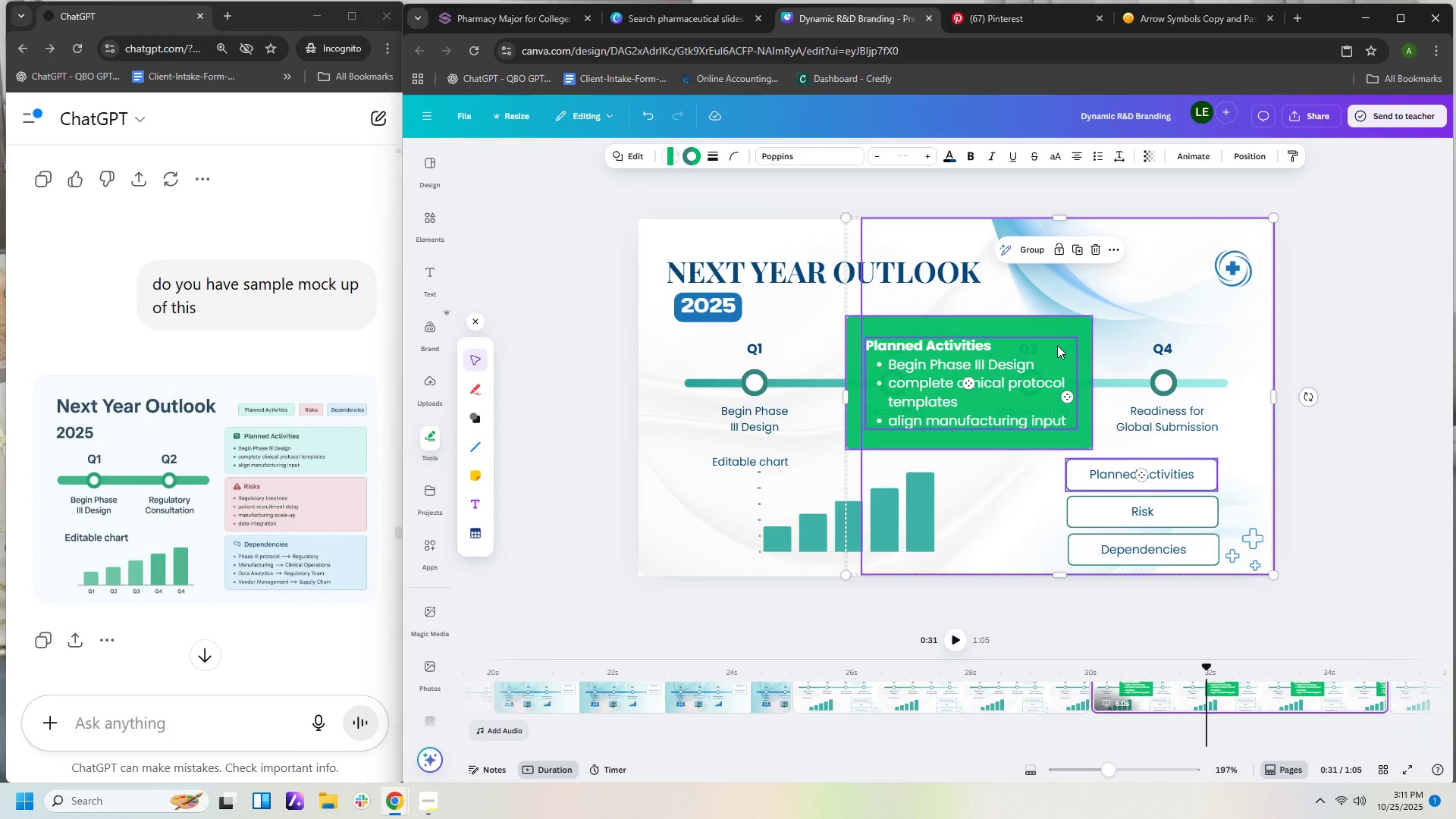 
left_click([1057, 344])
 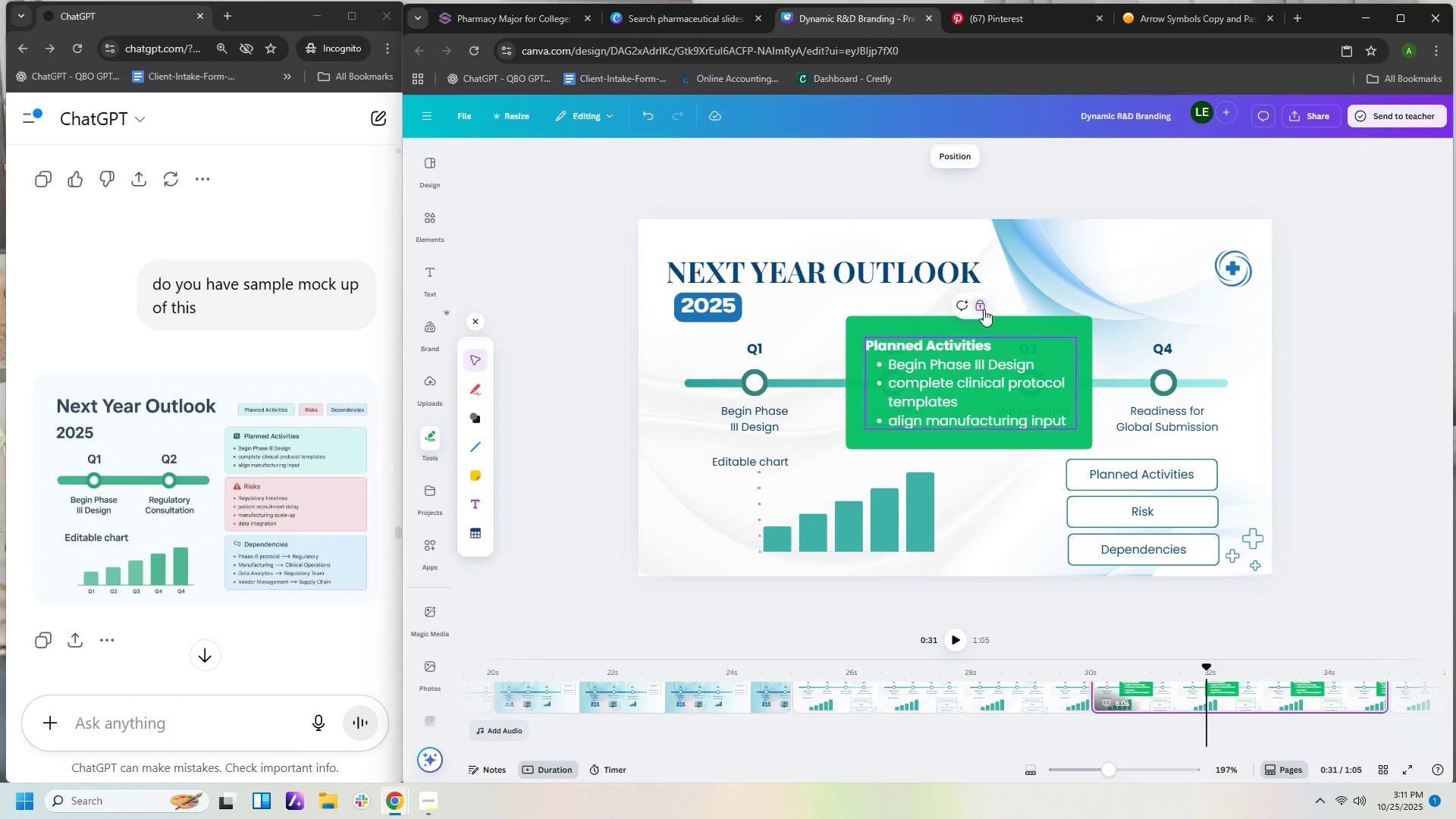 
left_click([981, 309])
 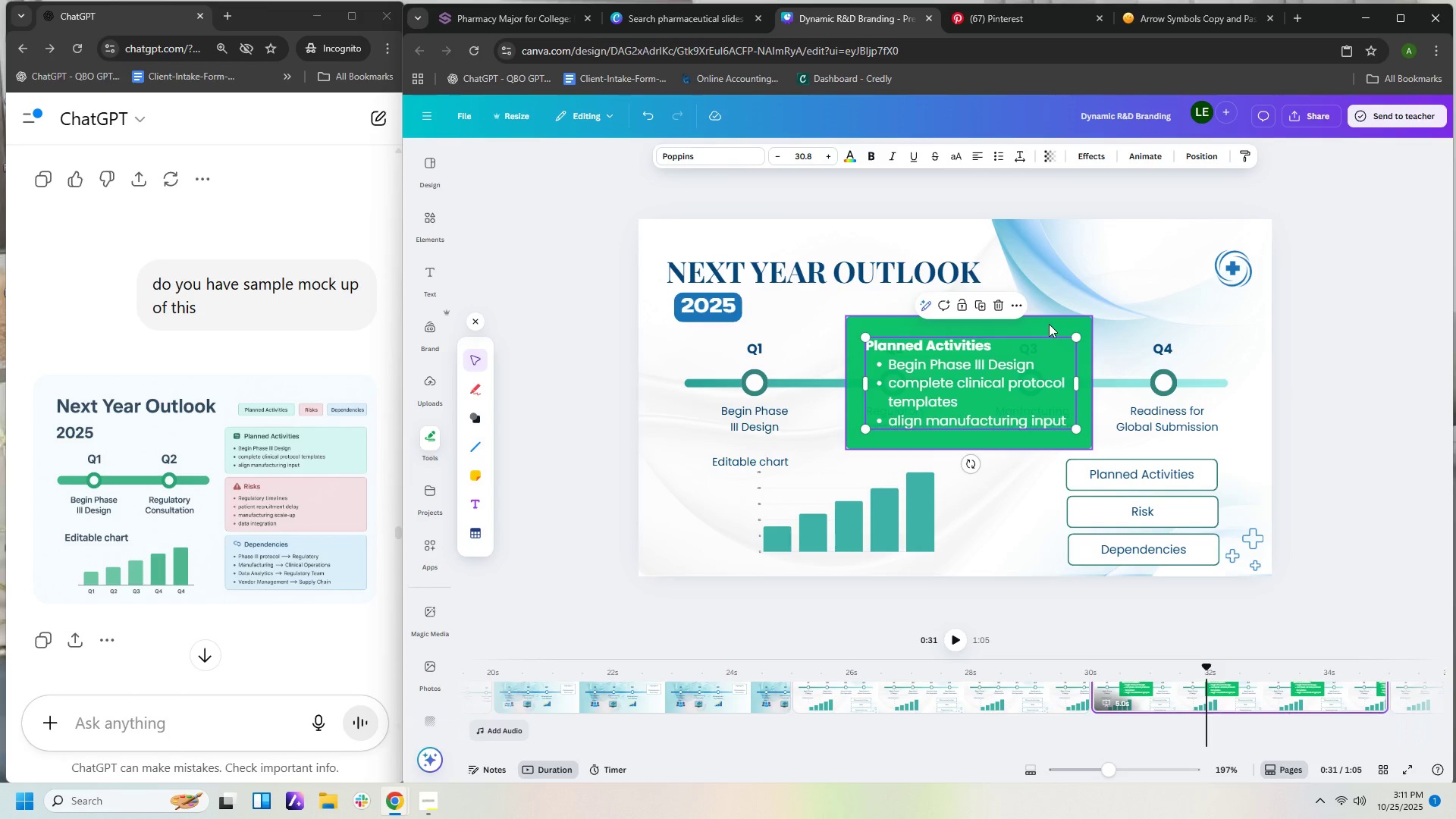 
left_click_drag(start_coordinate=[1049, 324], to_coordinate=[981, 541])
 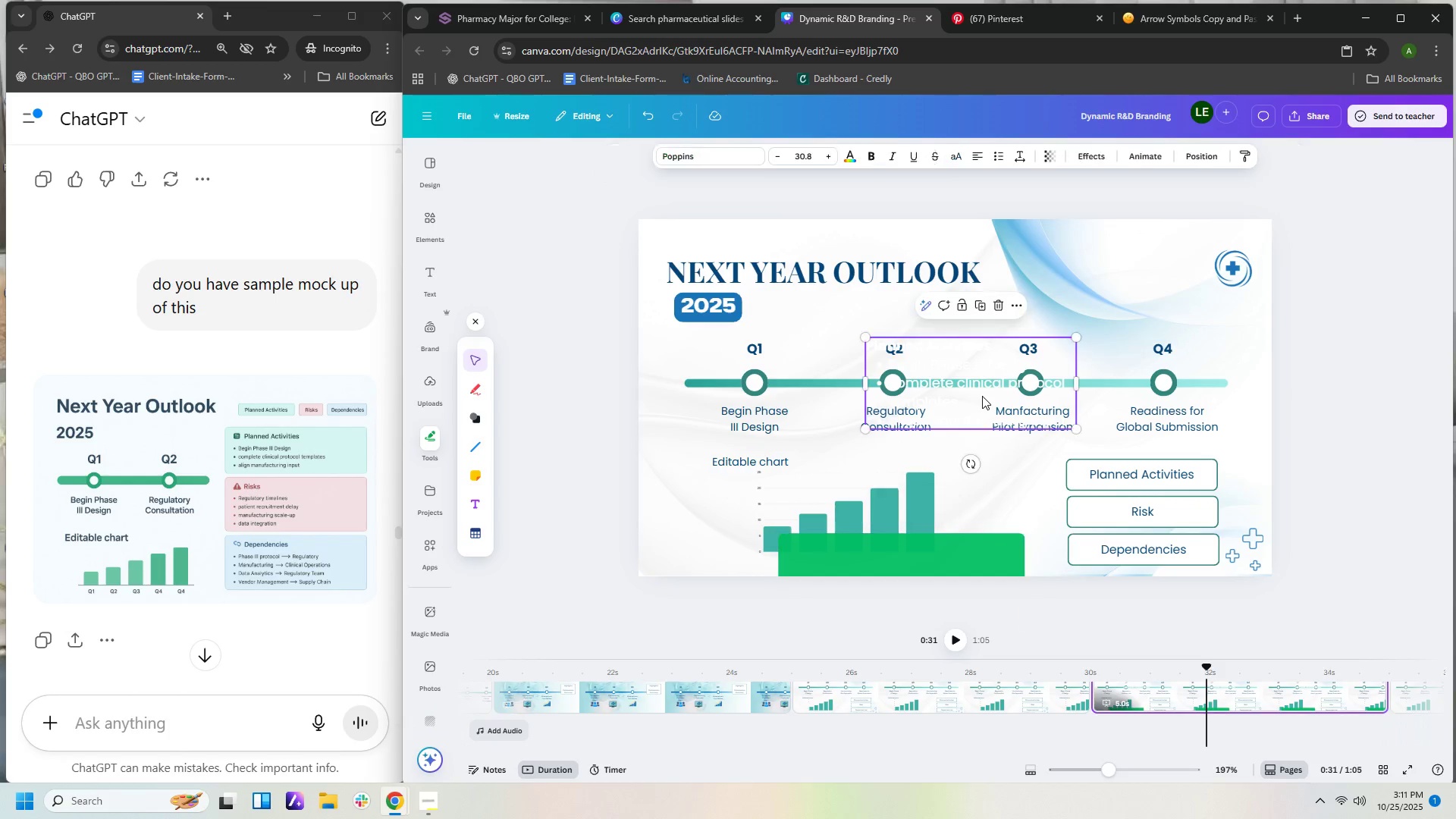 
left_click([982, 396])
 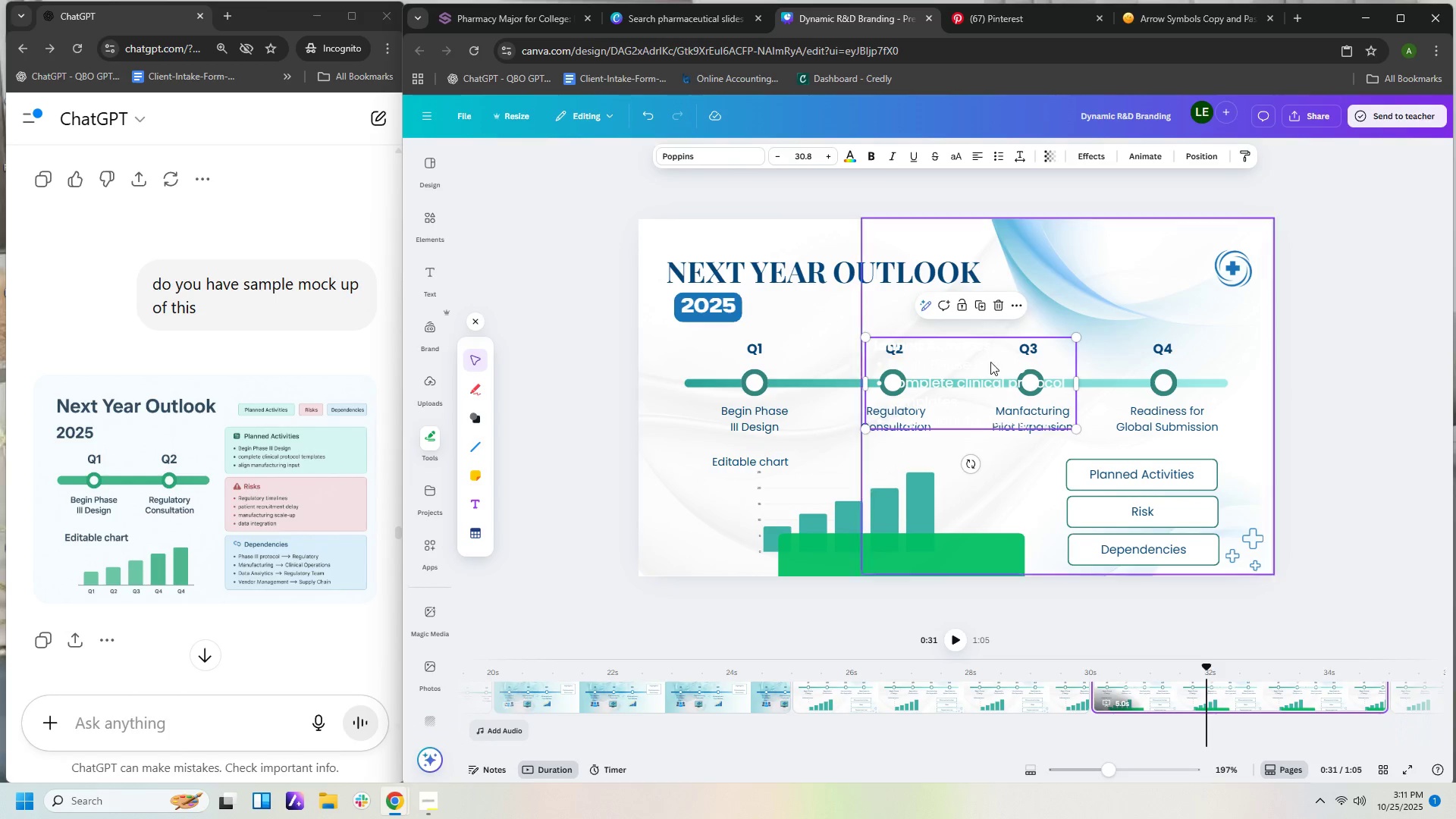 
left_click_drag(start_coordinate=[991, 380], to_coordinate=[927, 593])
 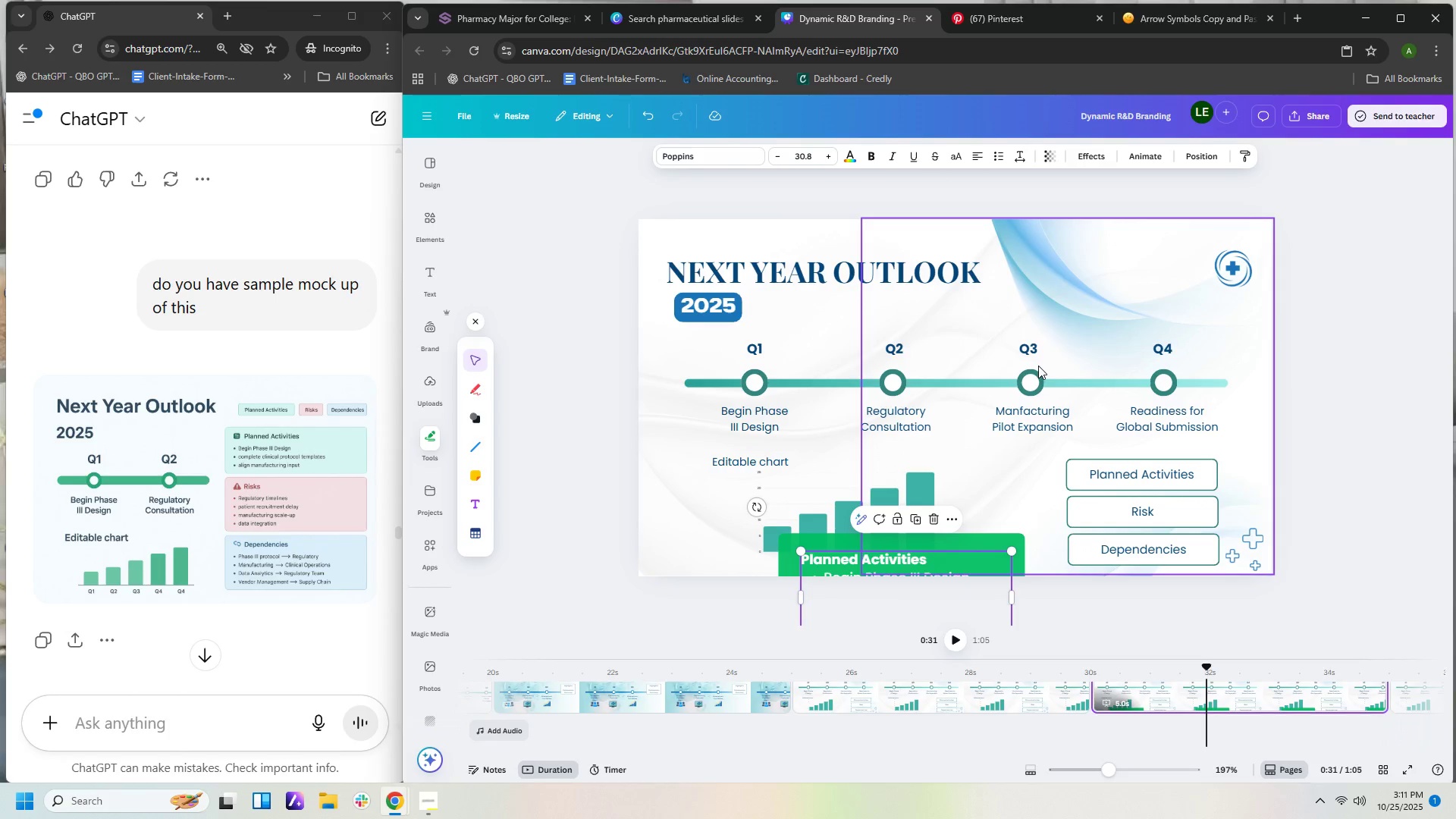 
left_click([1038, 375])
 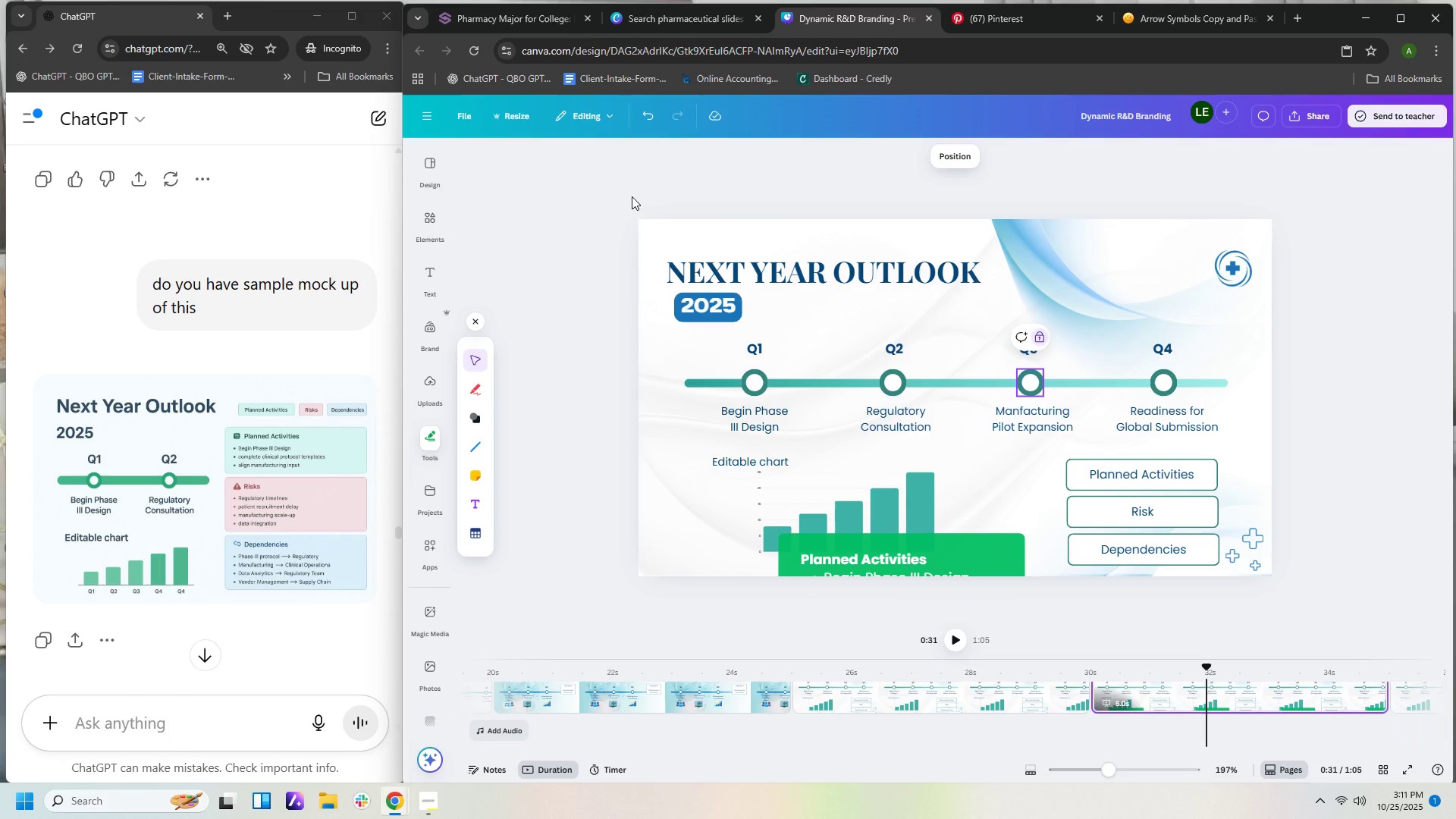 
left_click_drag(start_coordinate=[632, 197], to_coordinate=[1294, 604])
 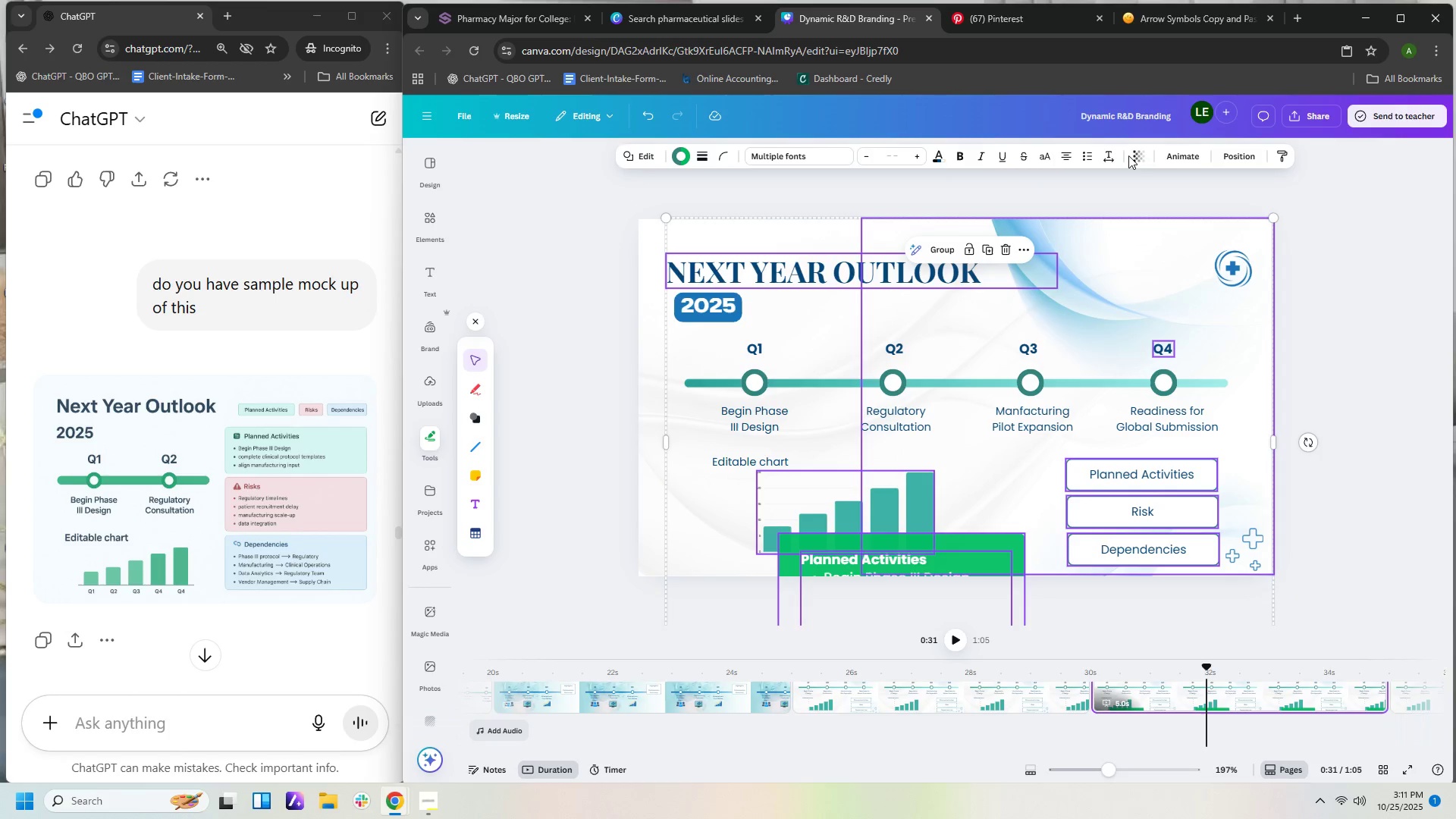 
left_click([1134, 155])
 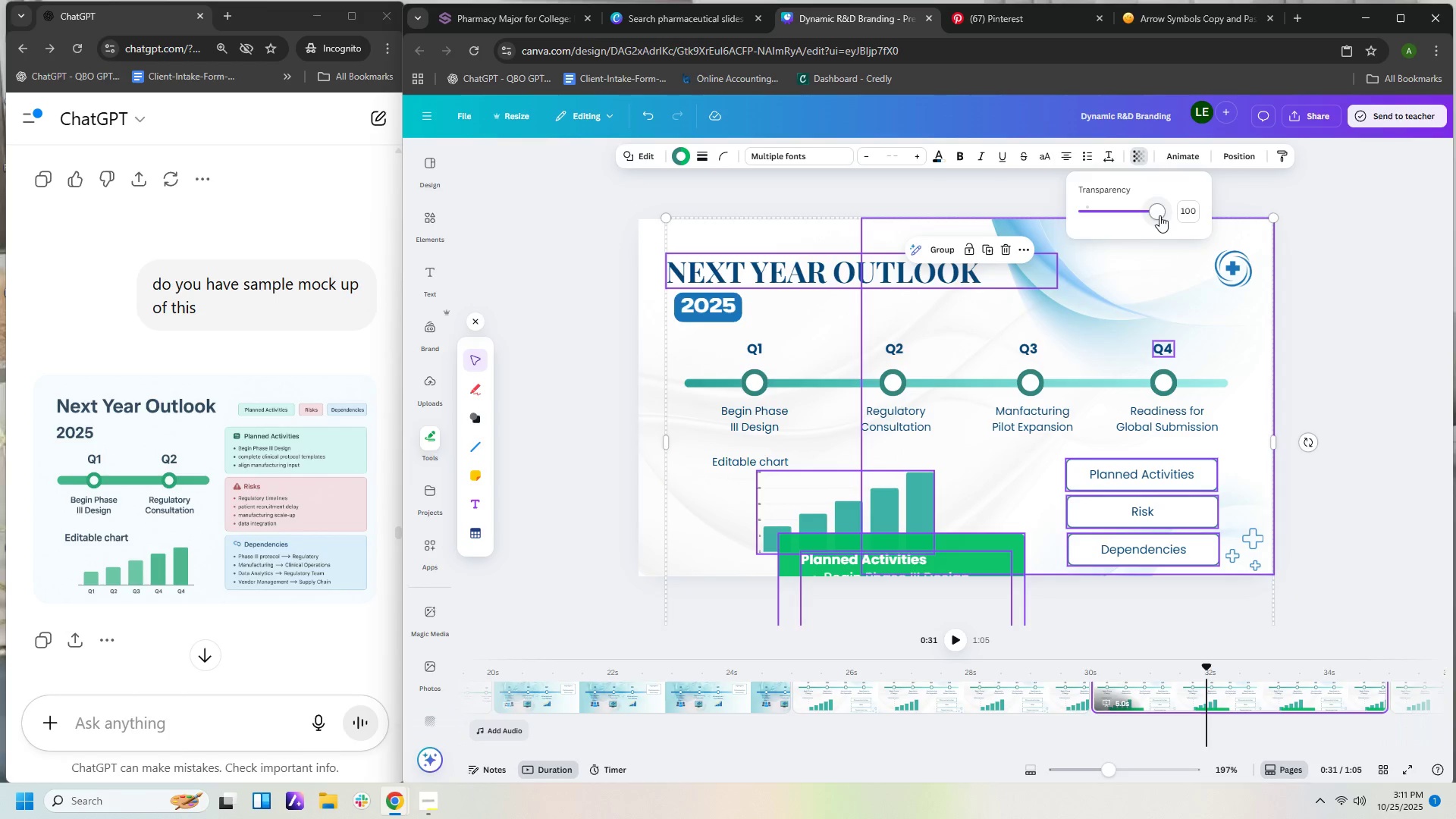 
left_click_drag(start_coordinate=[1160, 213], to_coordinate=[1096, 214])
 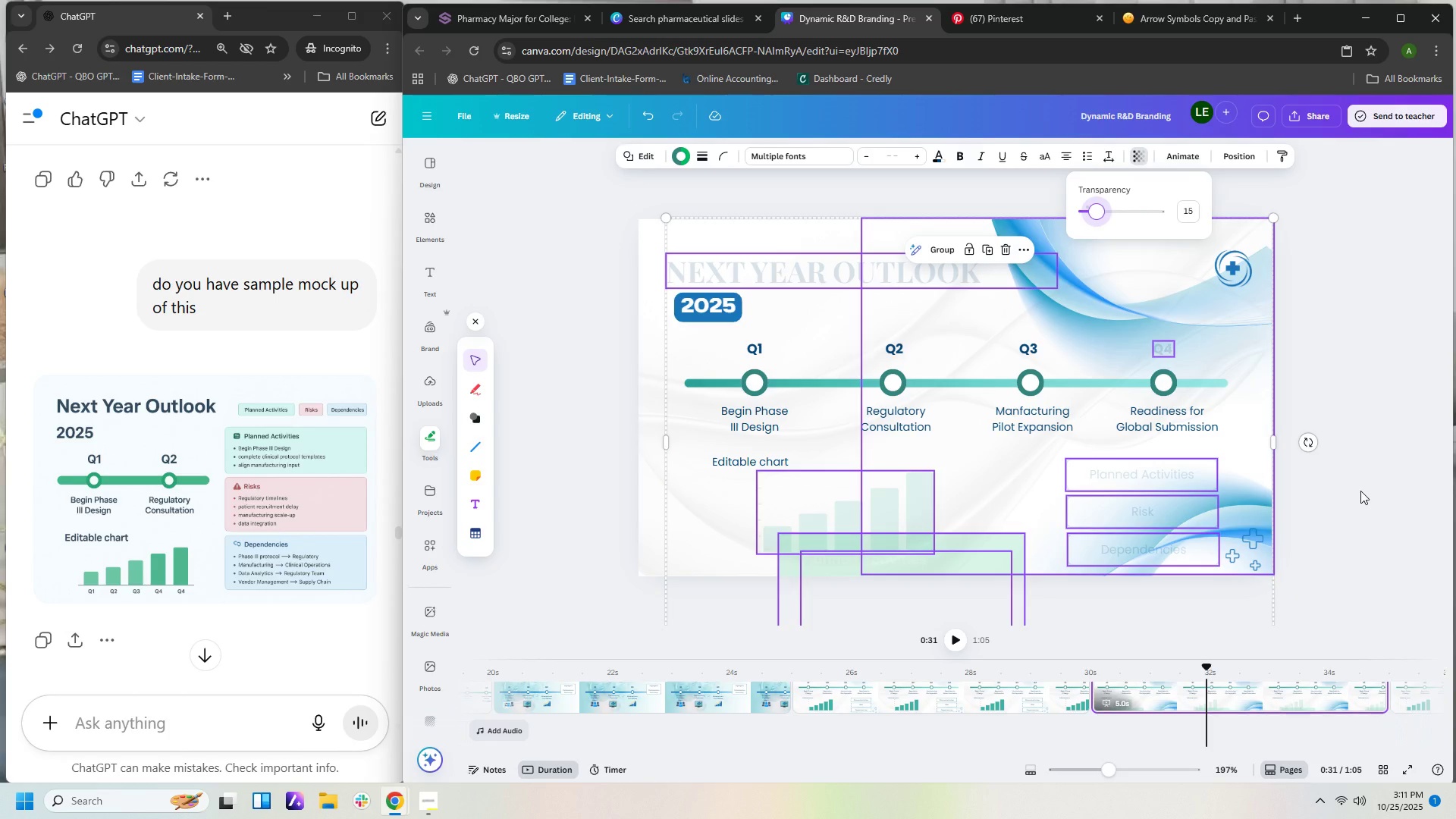 
left_click([1360, 491])
 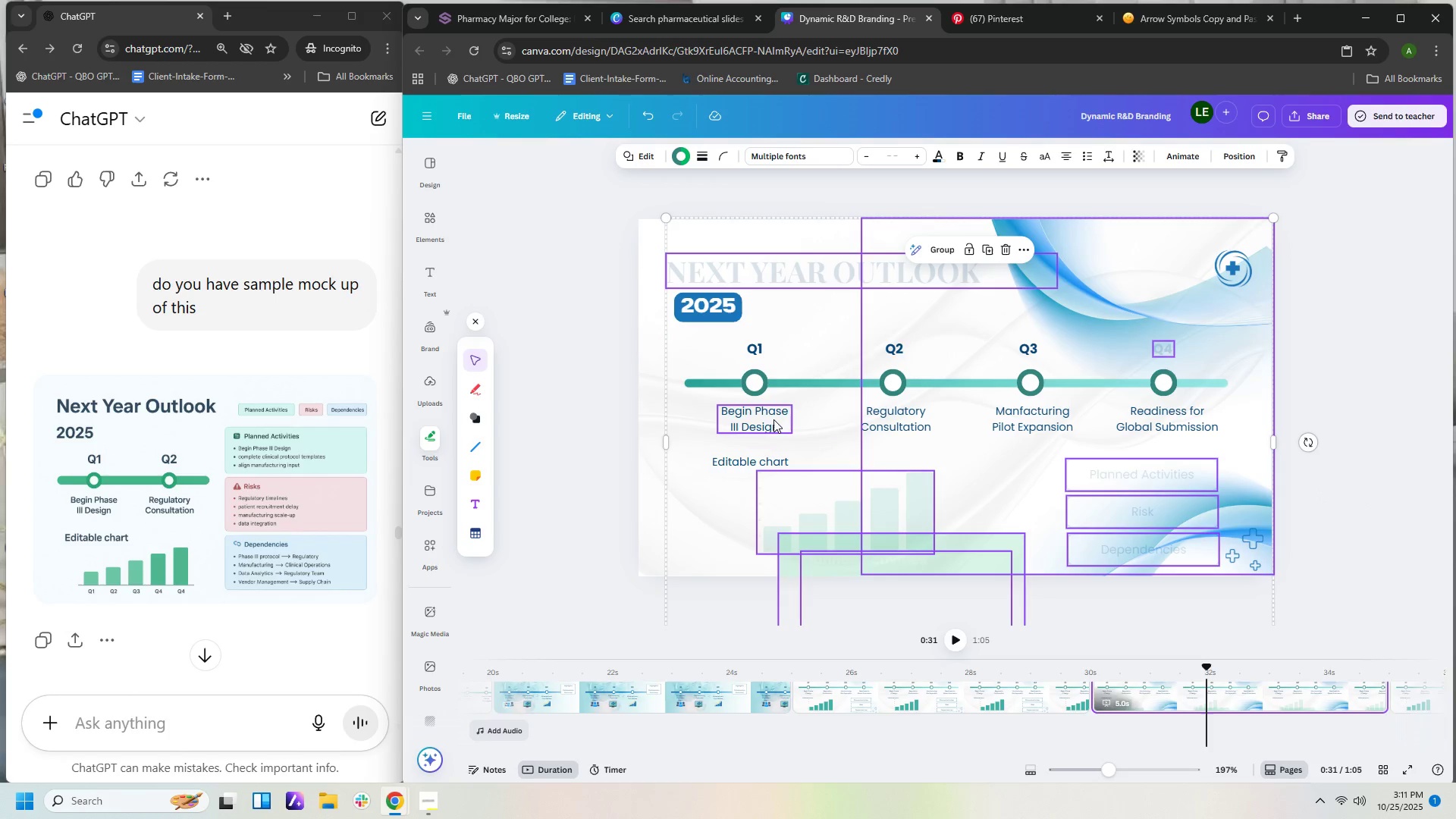 
left_click([769, 419])
 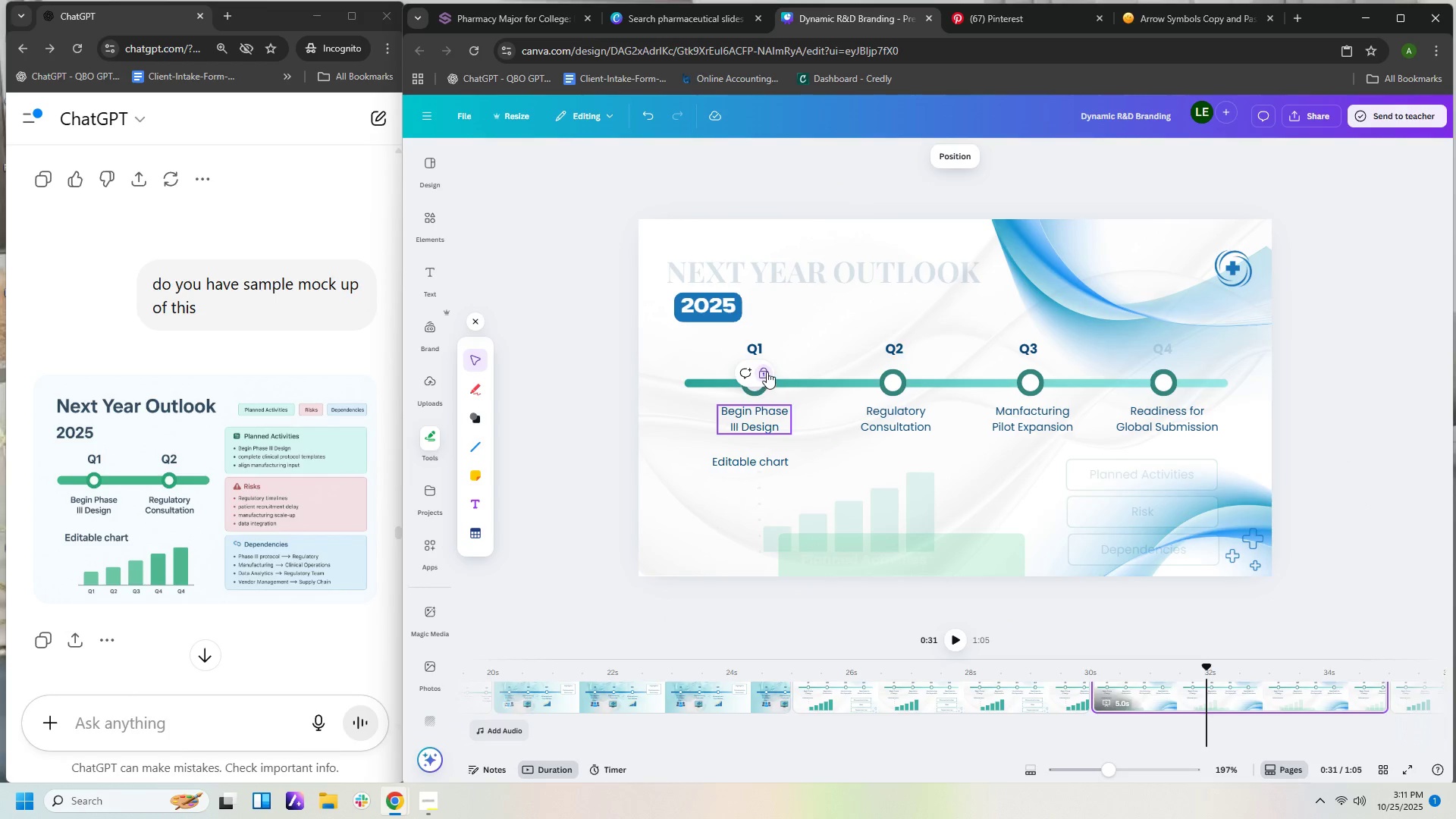 
left_click([767, 372])
 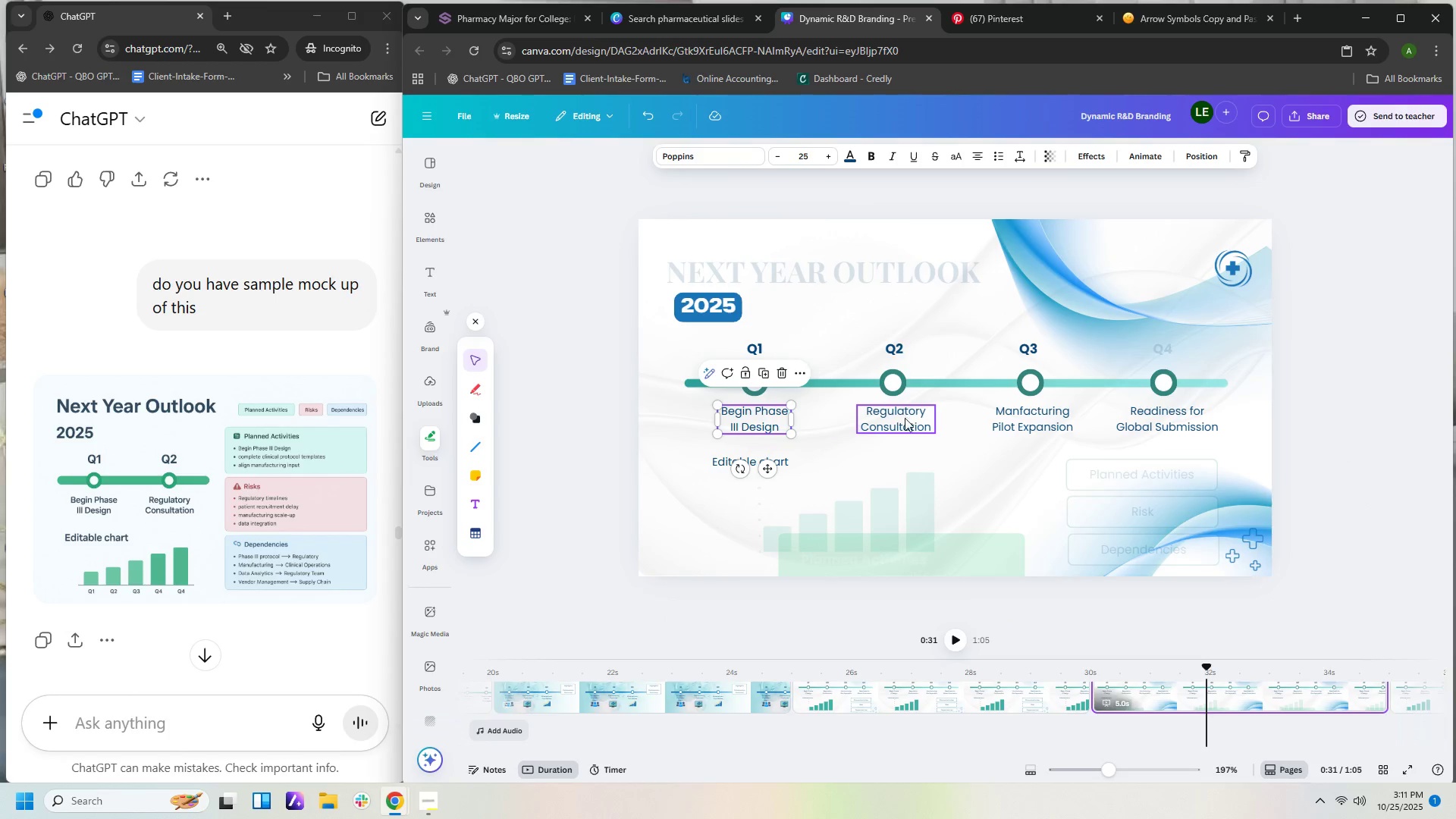 
left_click([905, 421])
 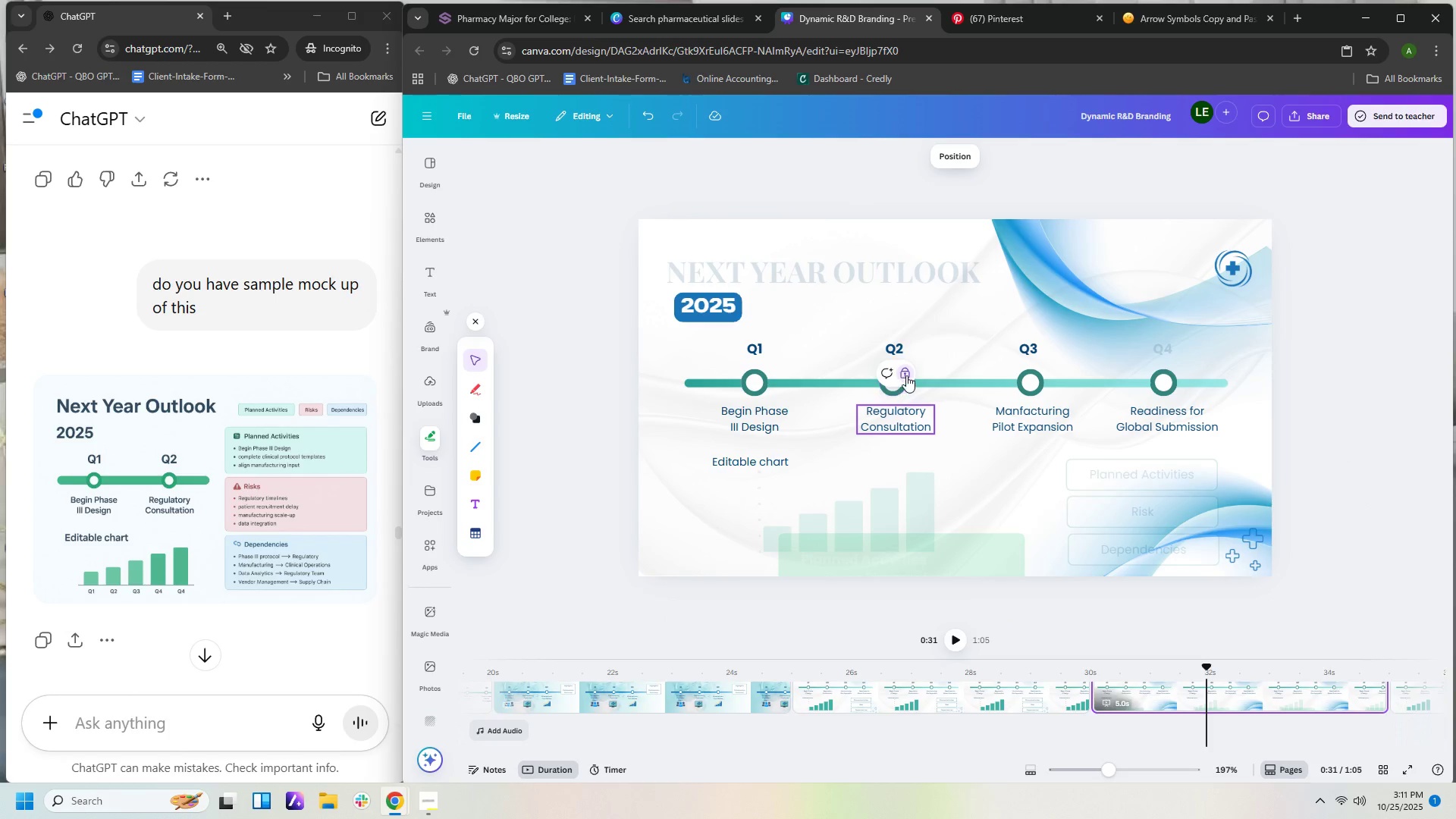 
left_click([906, 375])
 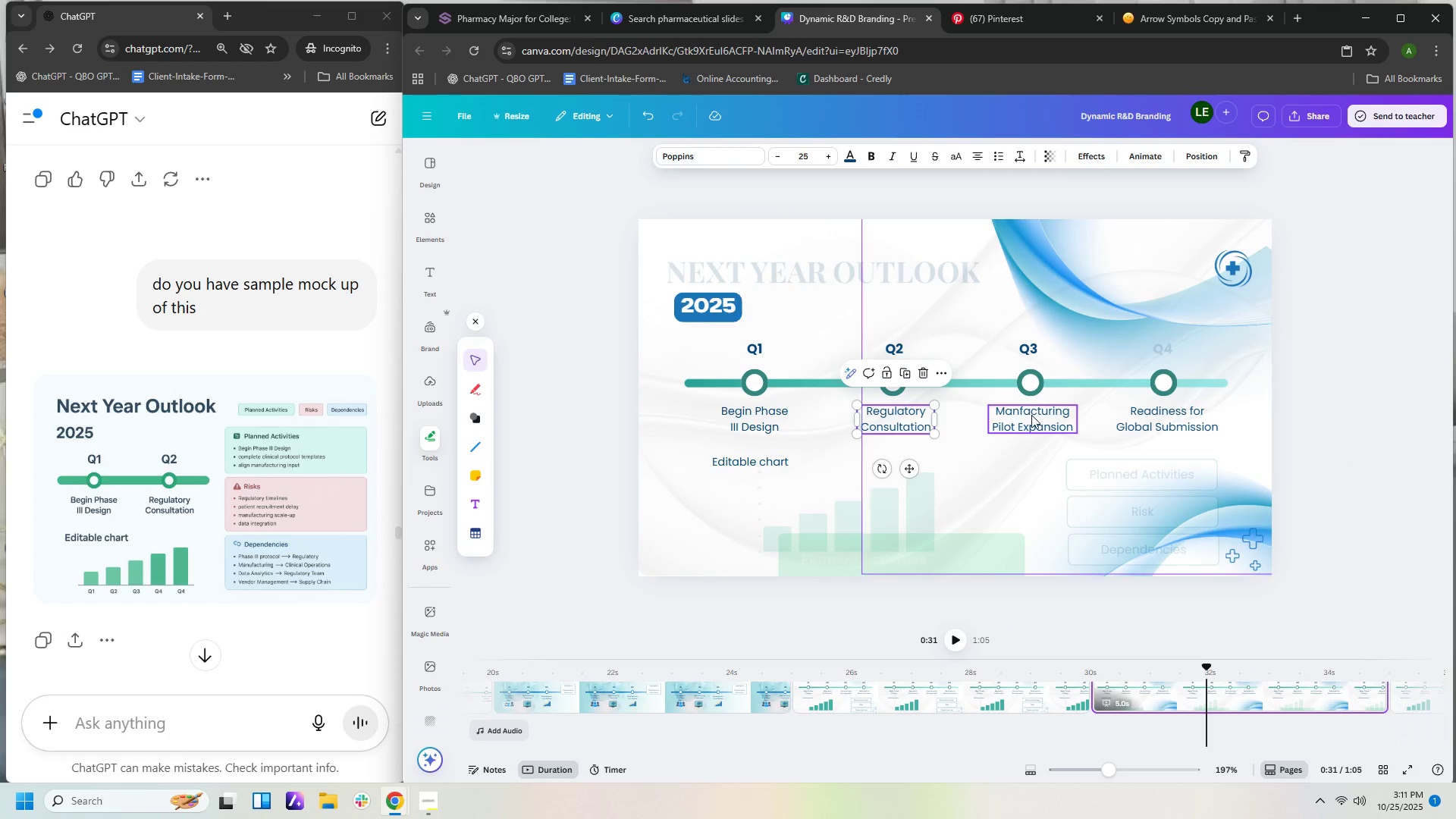 
left_click([1031, 415])
 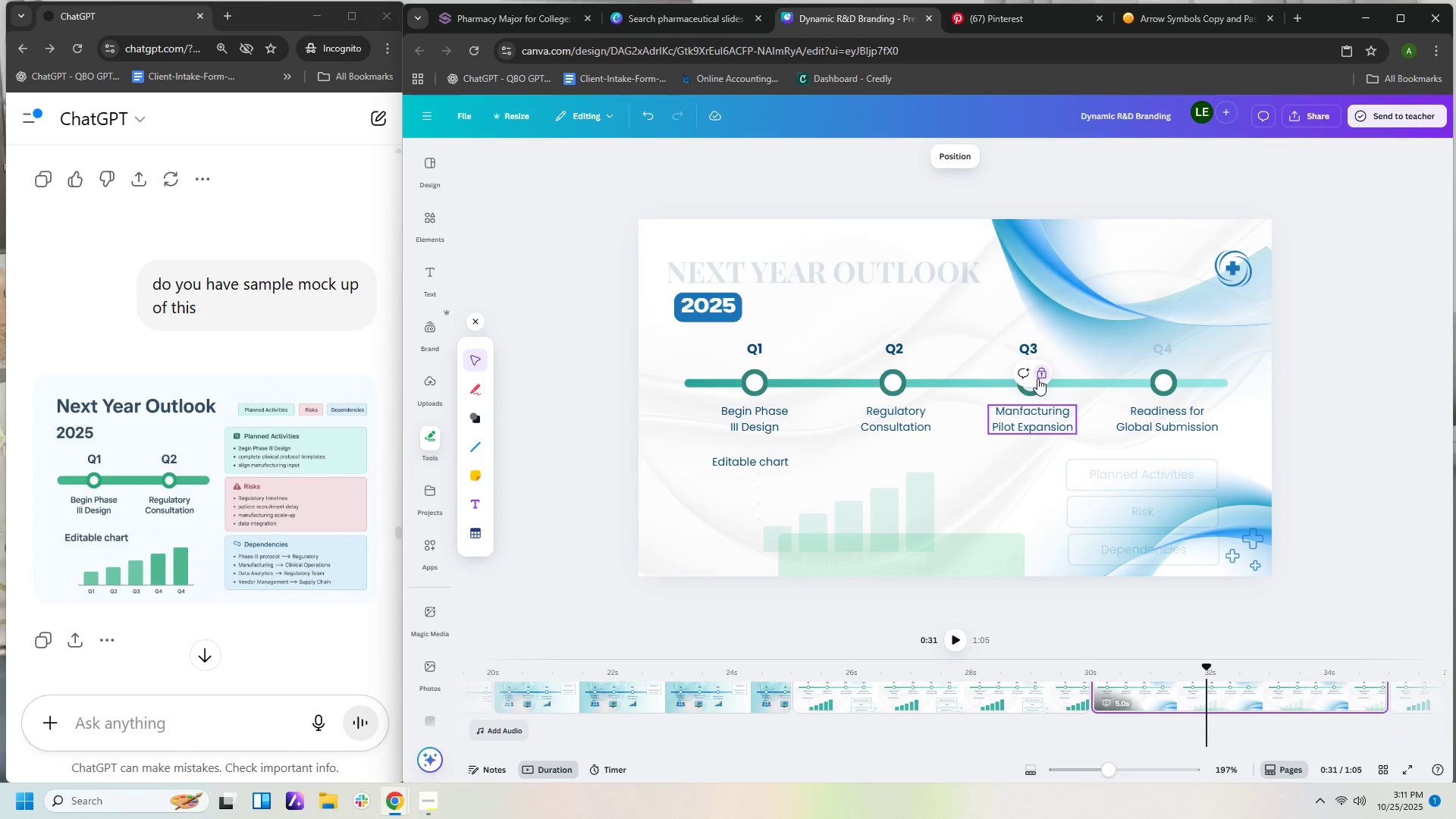 
left_click([1037, 378])
 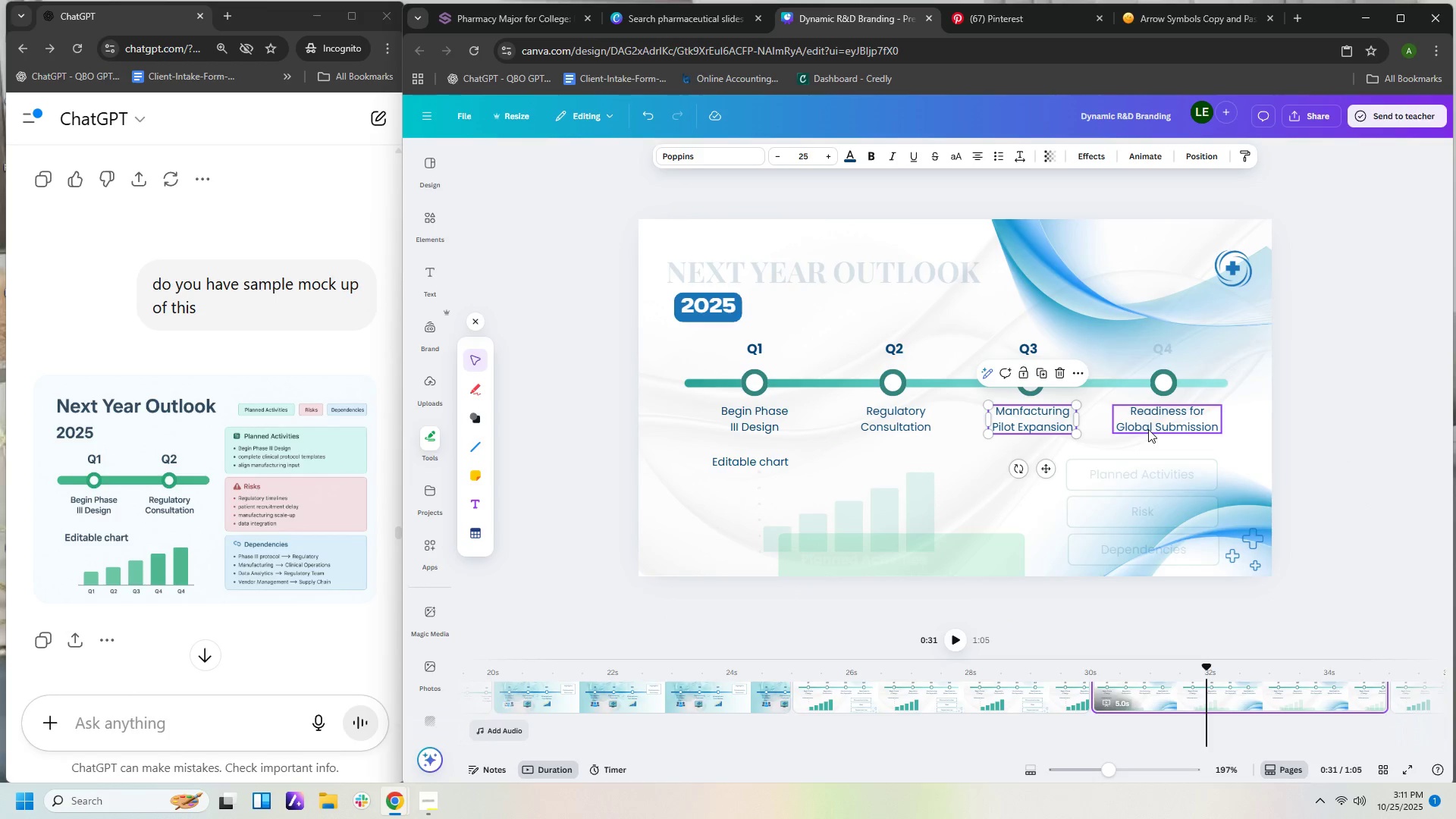 
left_click([1148, 429])
 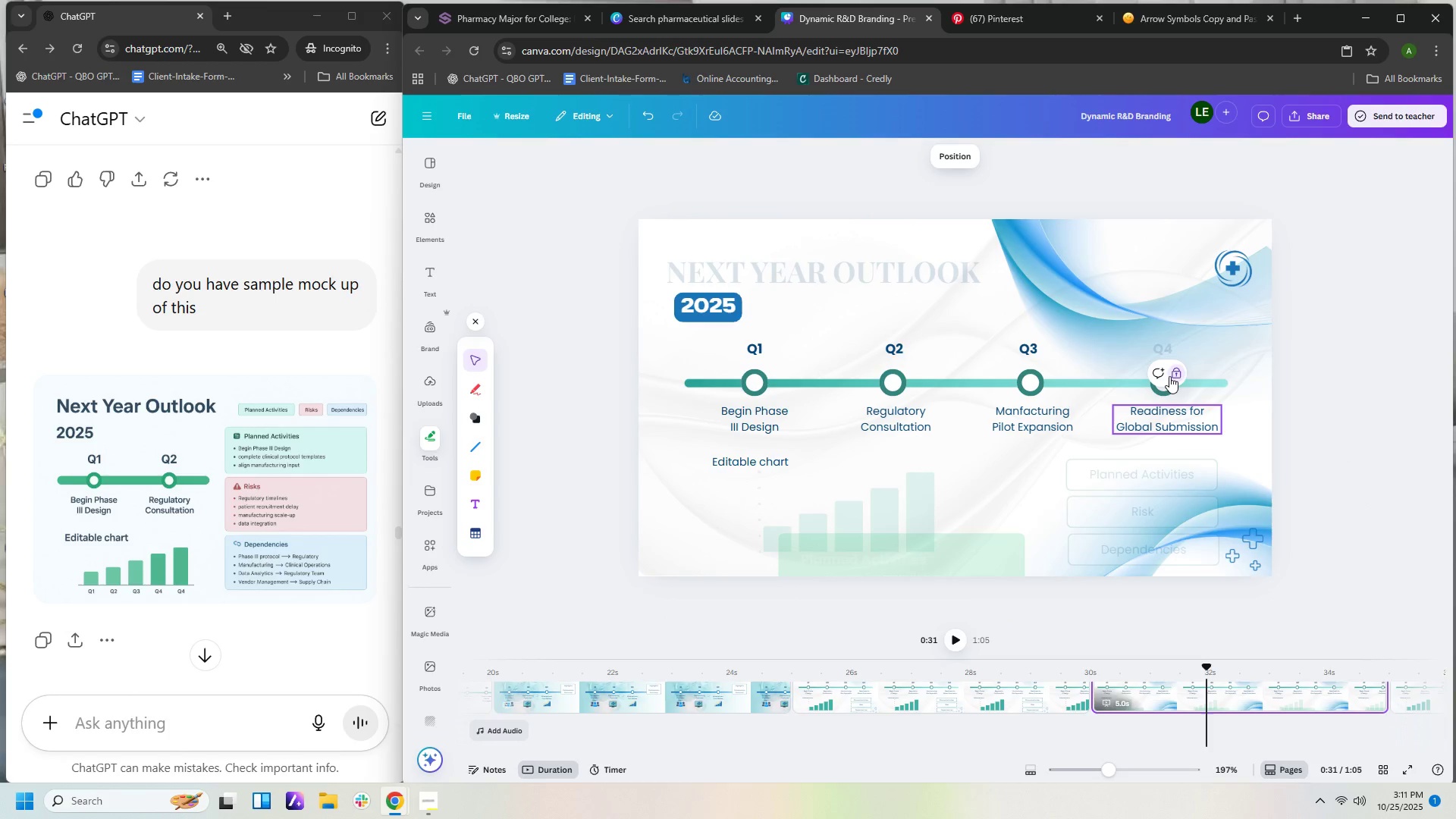 
left_click([1171, 374])
 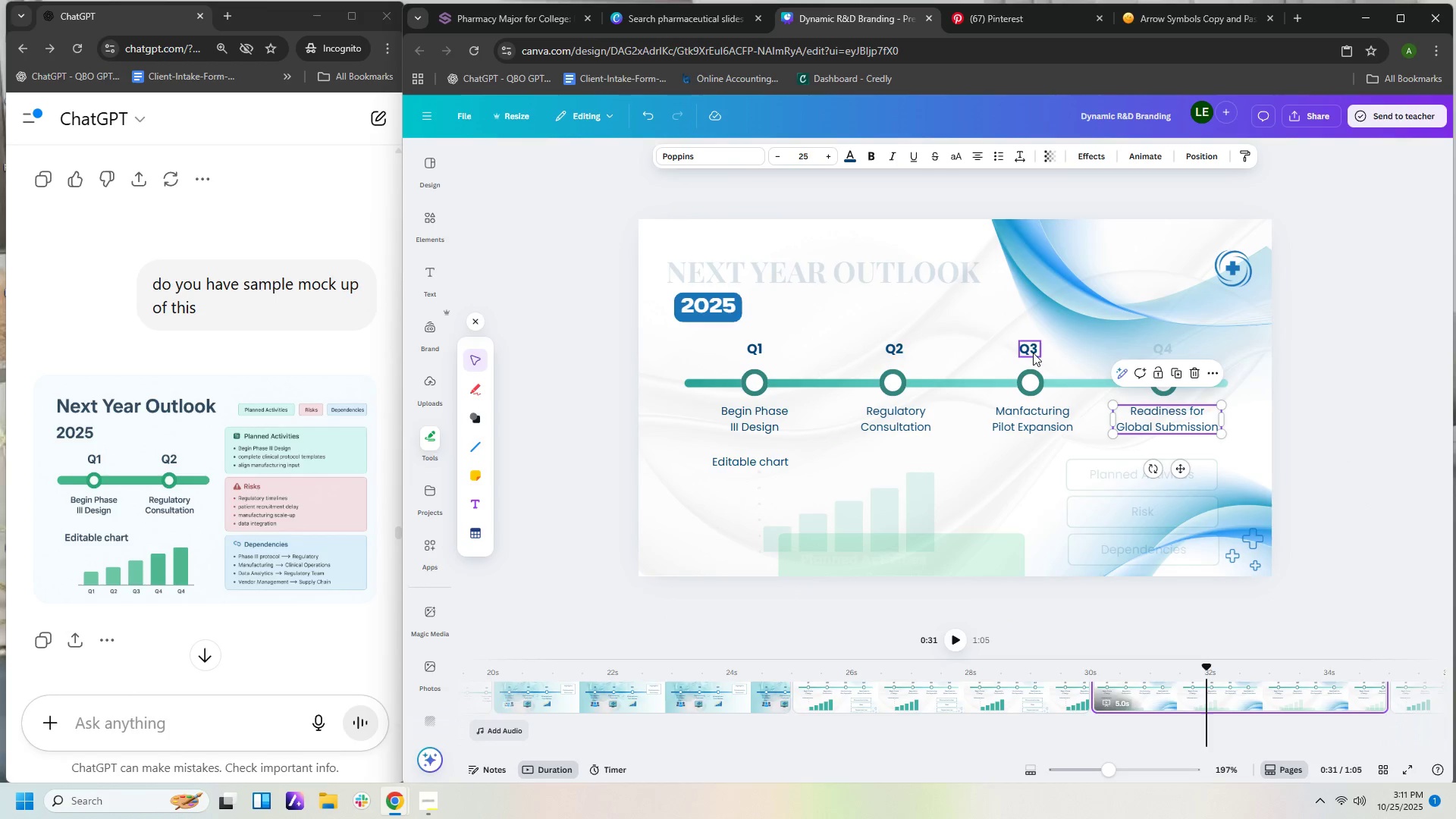 
left_click([1031, 352])
 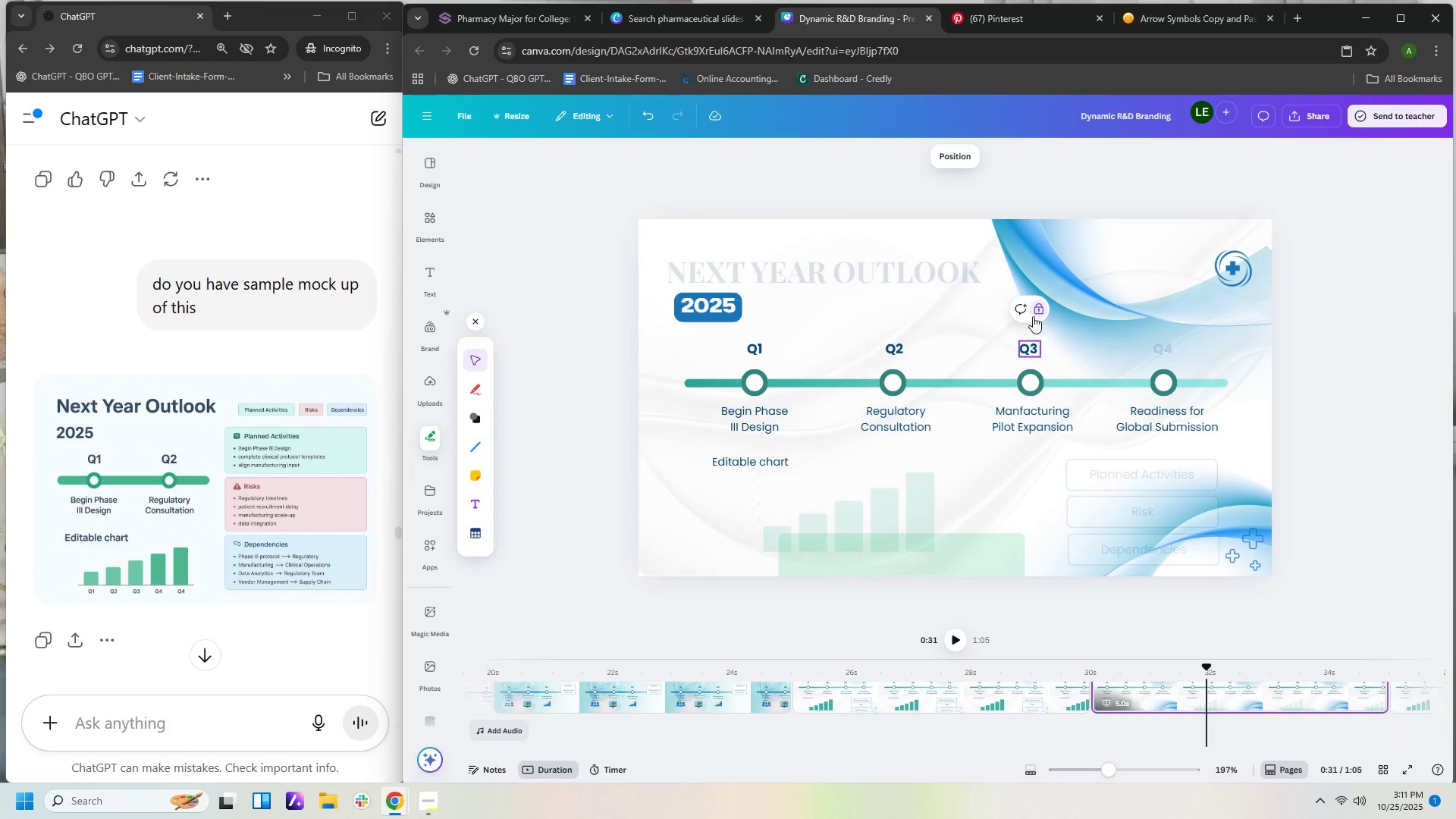 
left_click([1033, 316])
 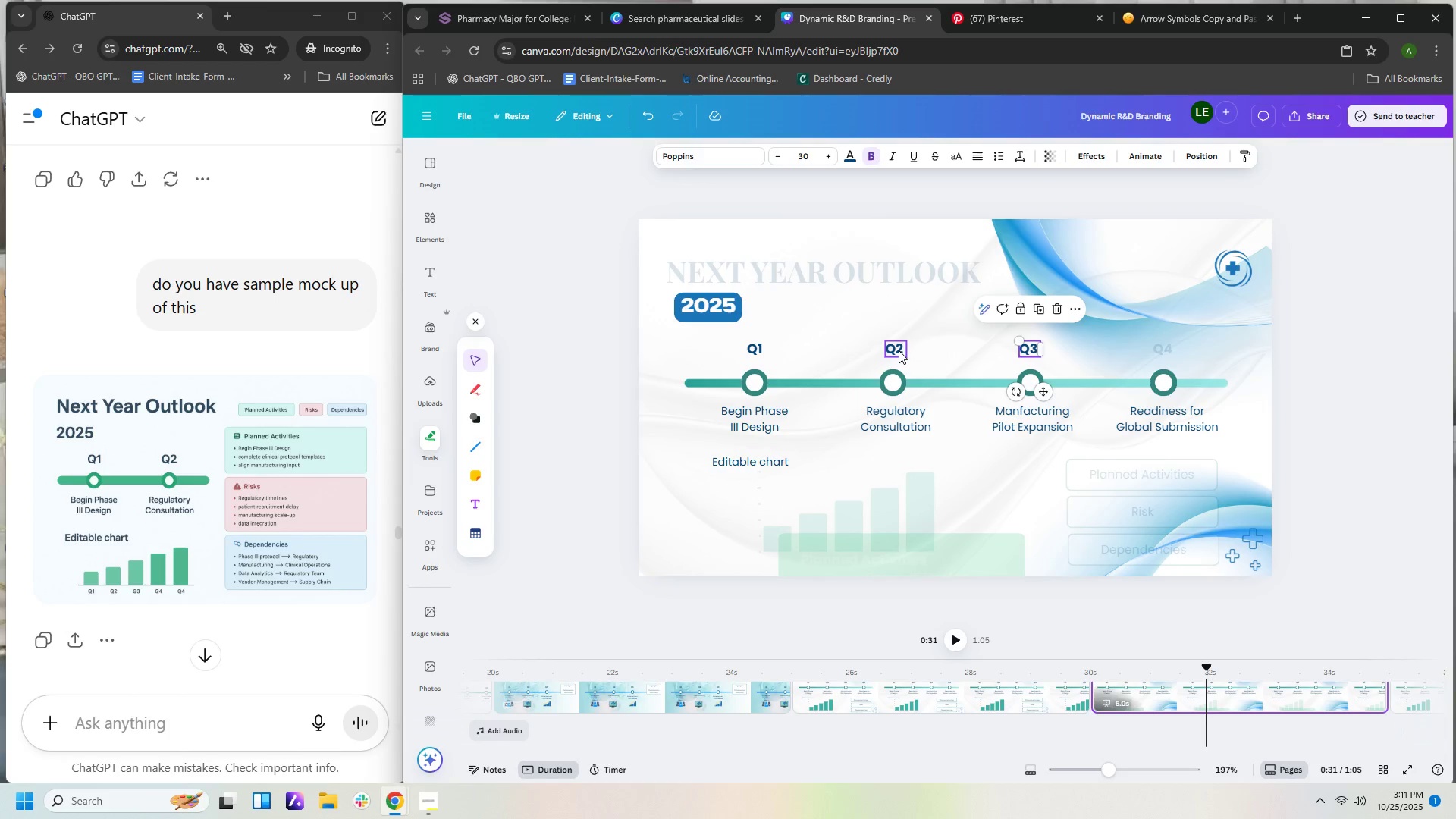 
left_click([897, 350])
 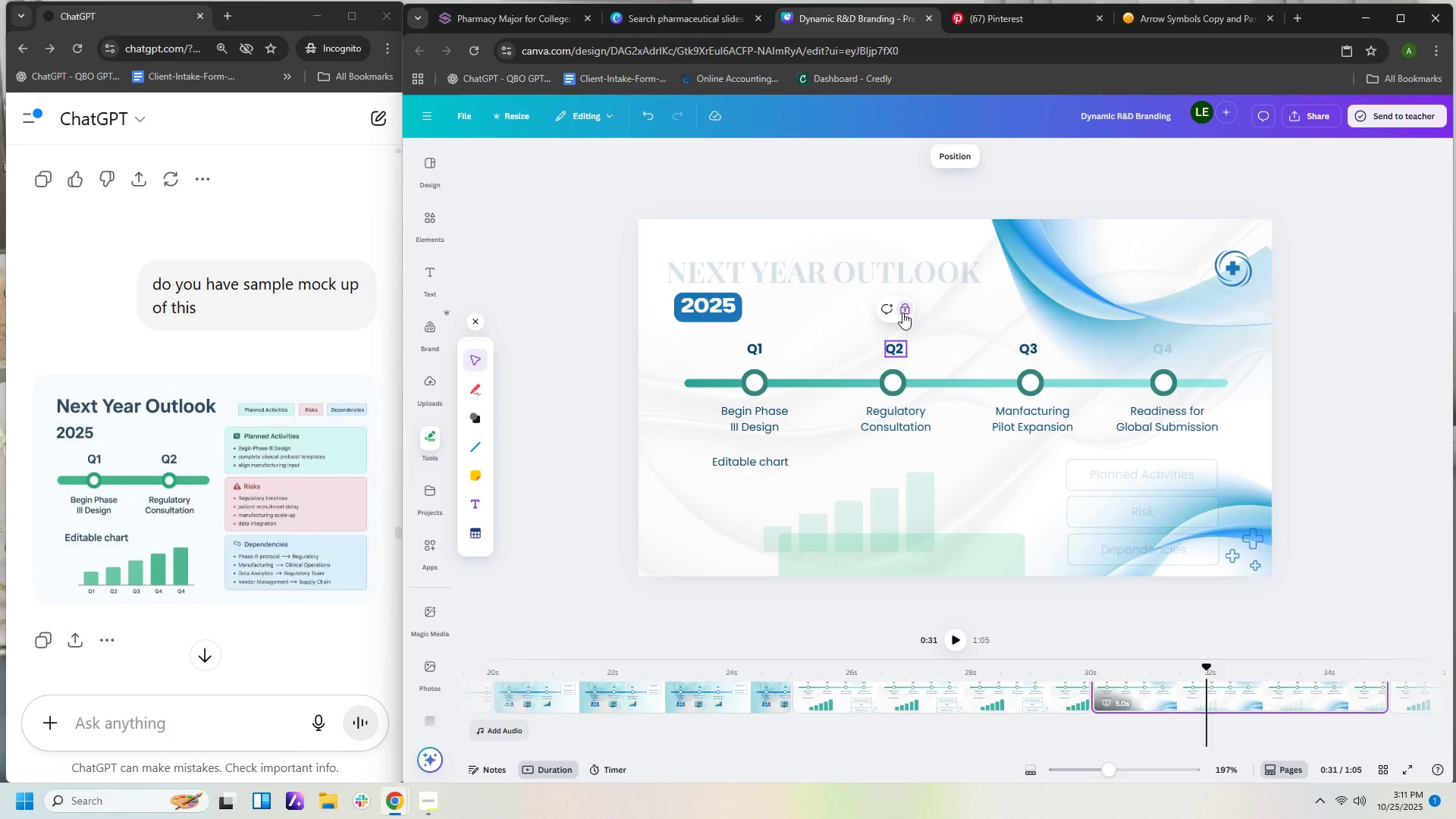 
left_click([902, 312])
 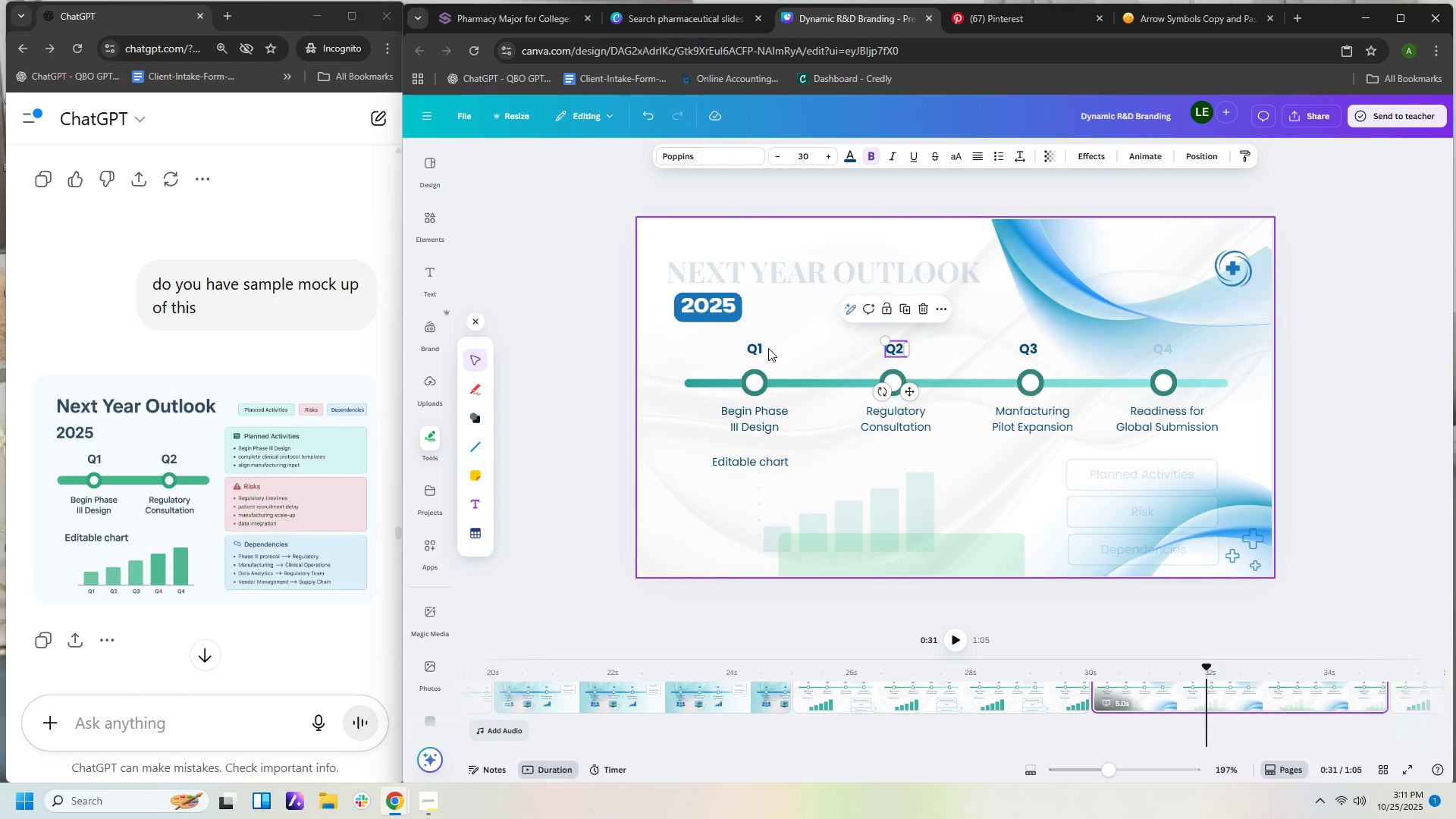 
left_click([756, 348])
 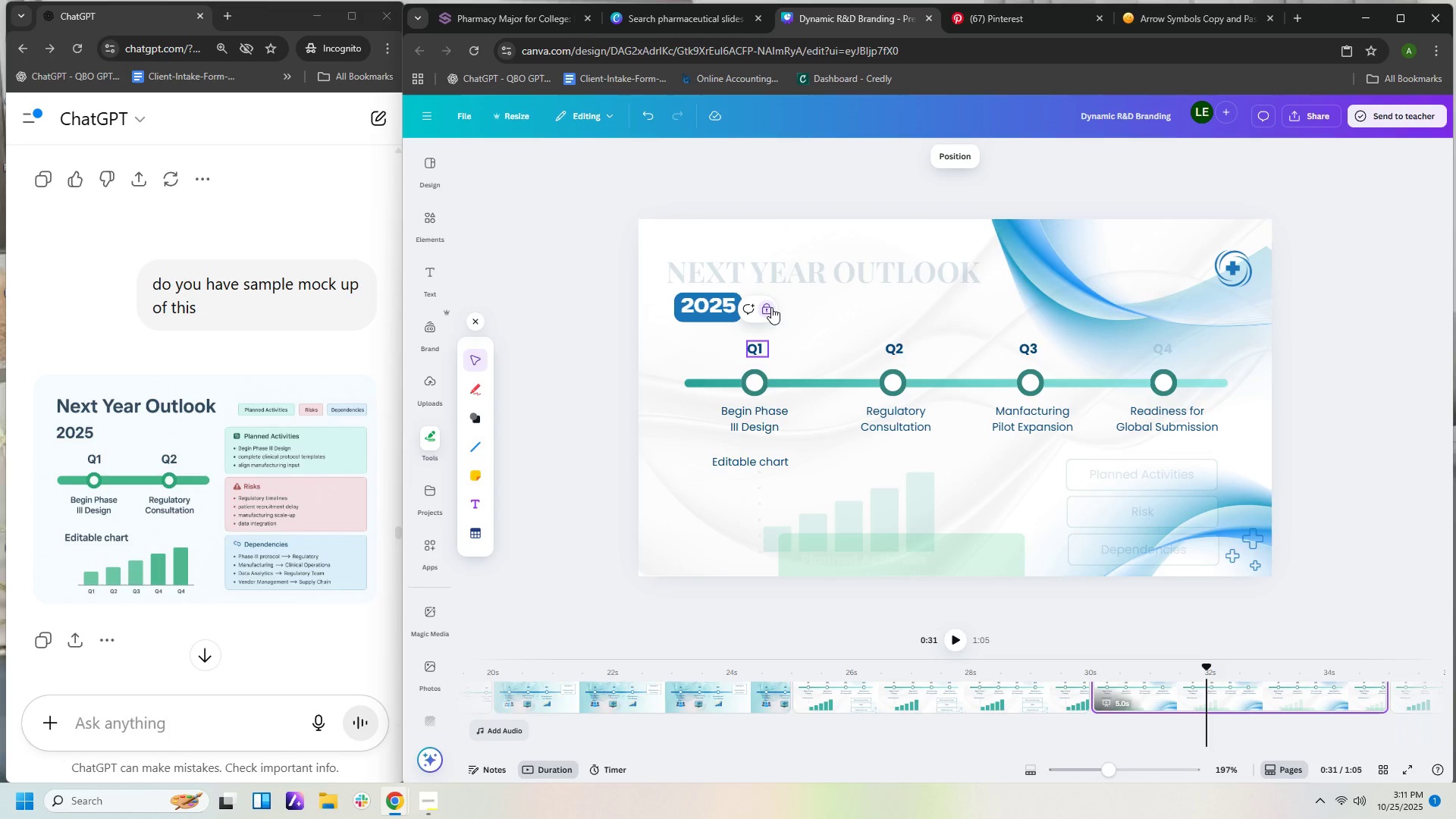 
left_click([771, 307])
 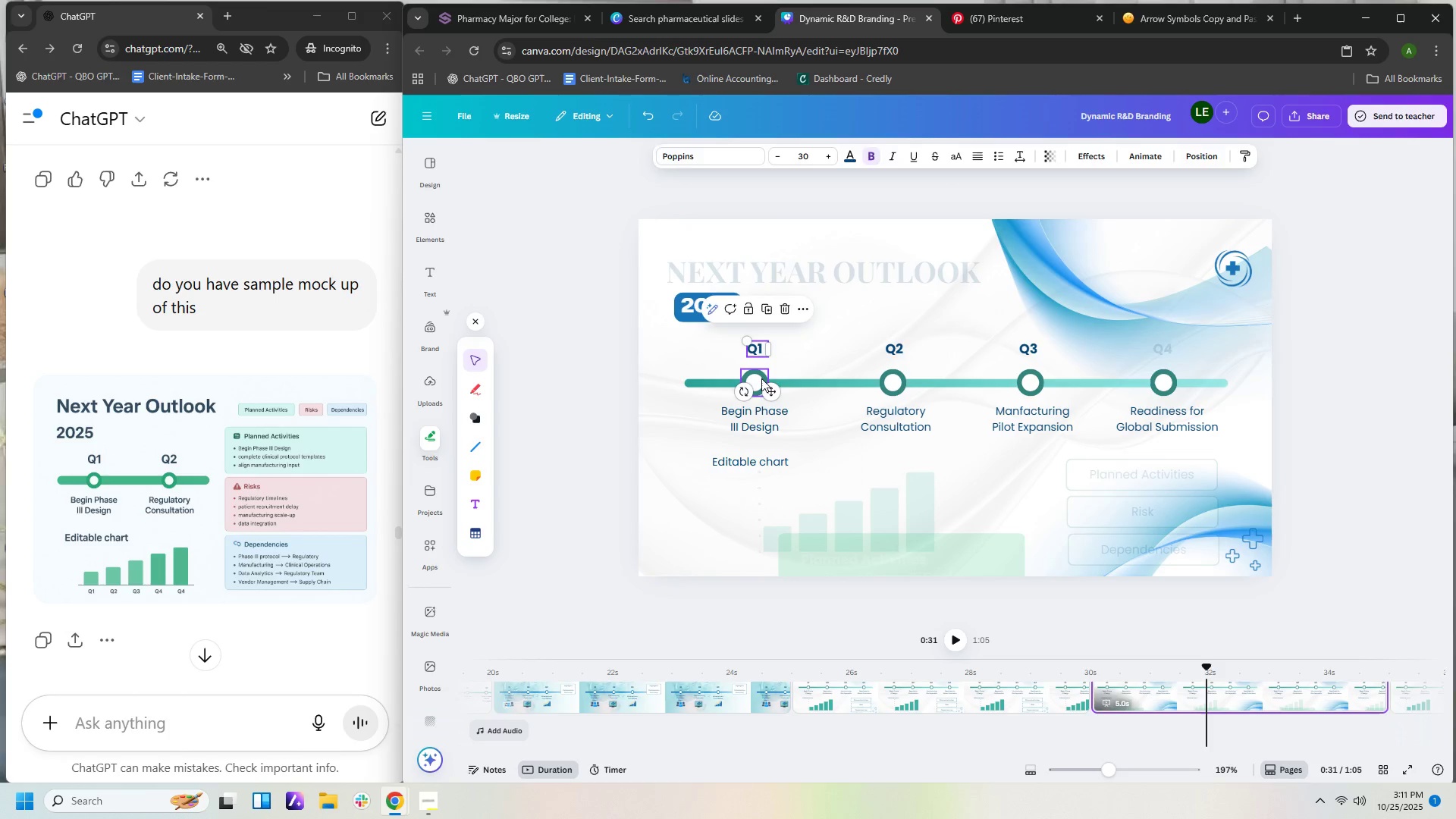 
left_click([761, 378])
 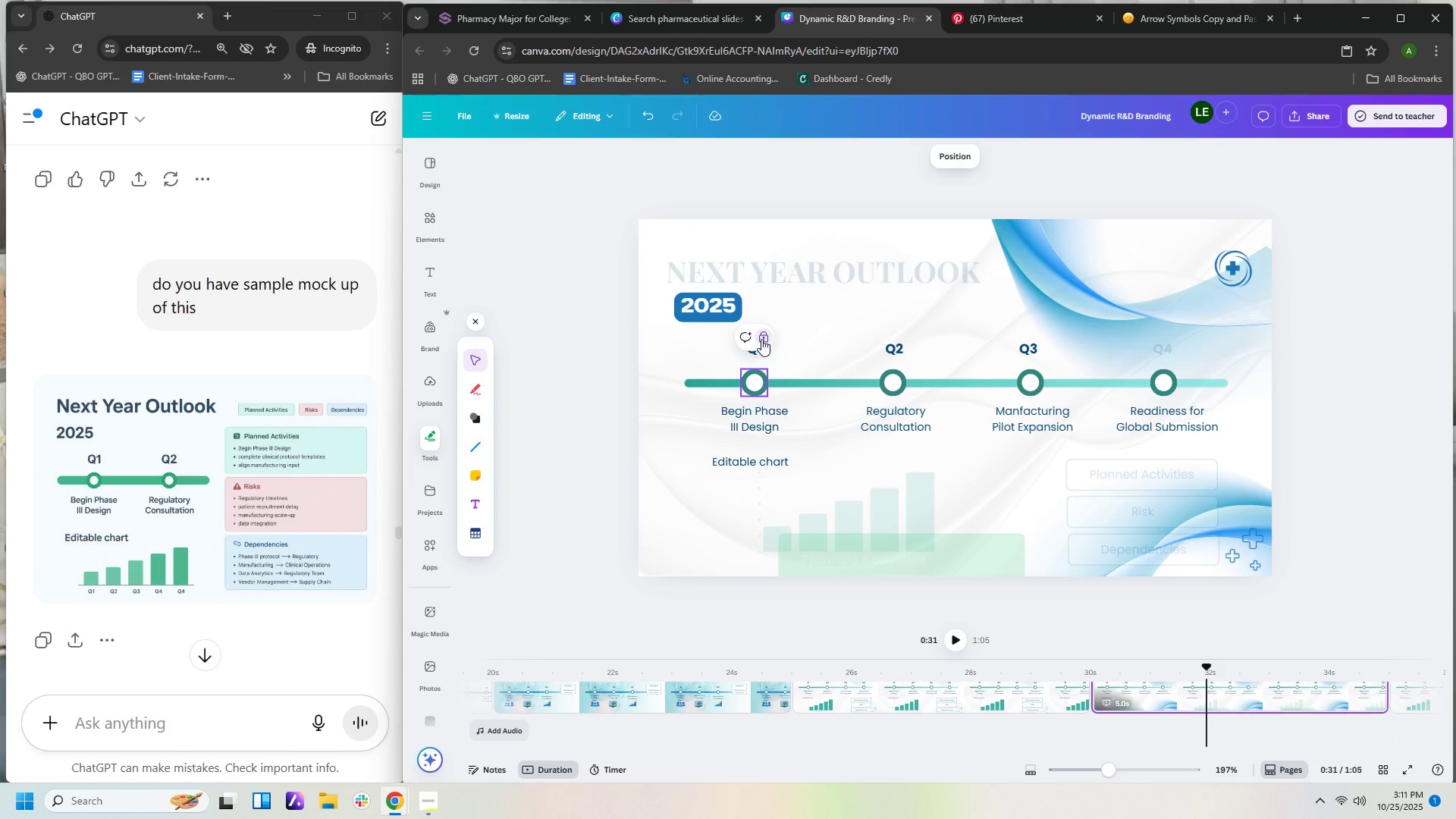 
left_click([761, 339])
 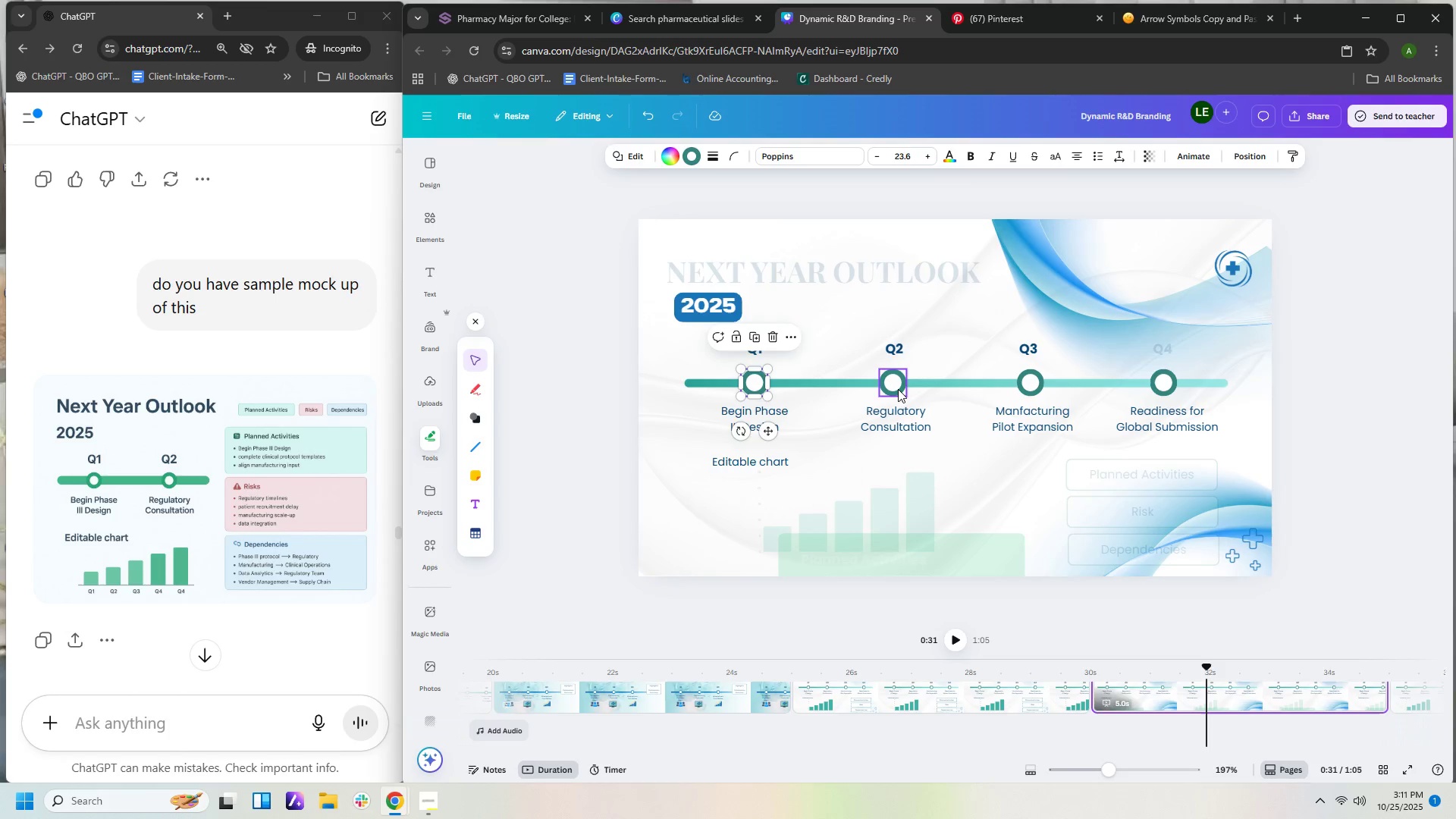 
left_click([898, 389])
 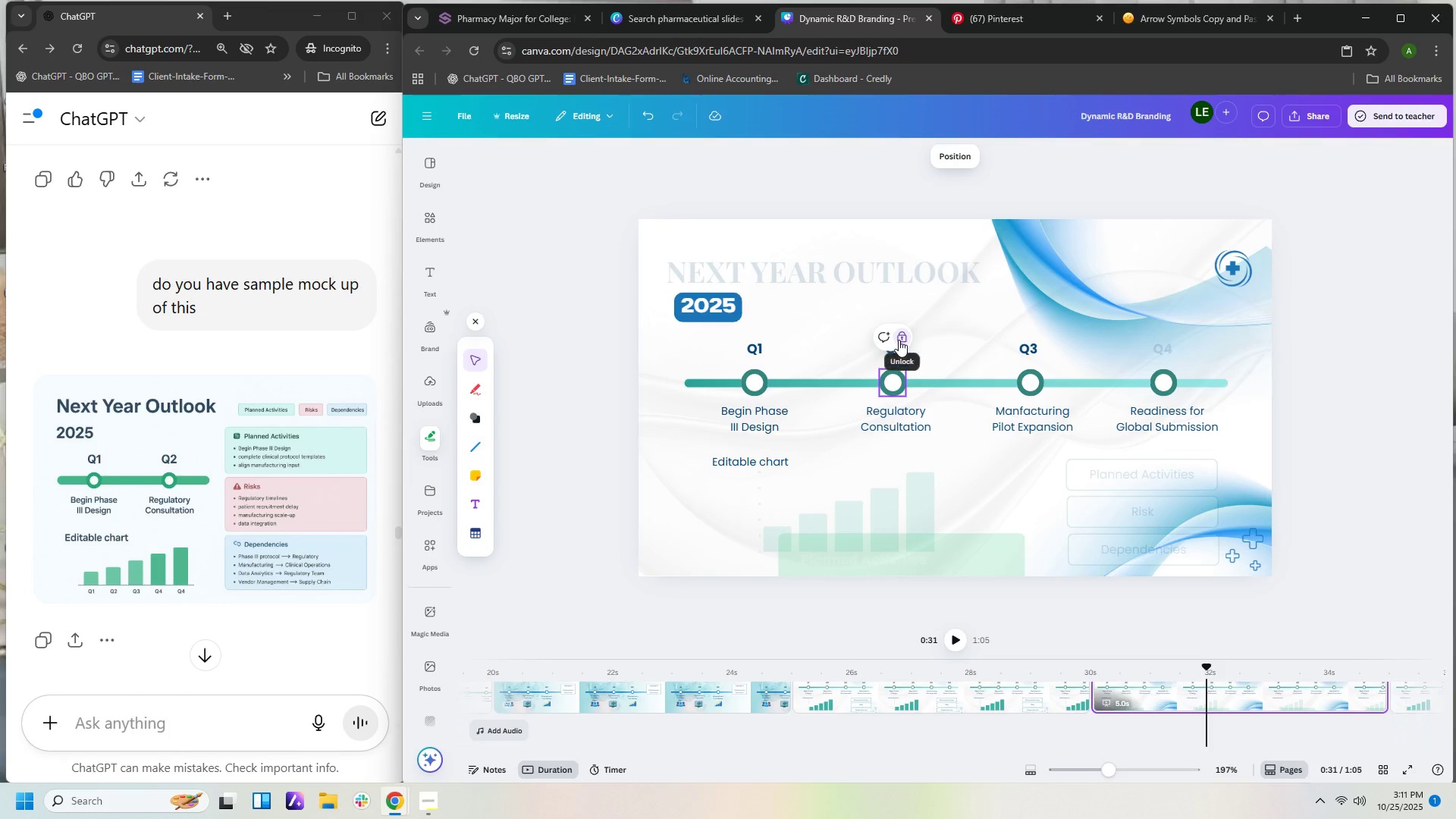 
left_click([899, 340])
 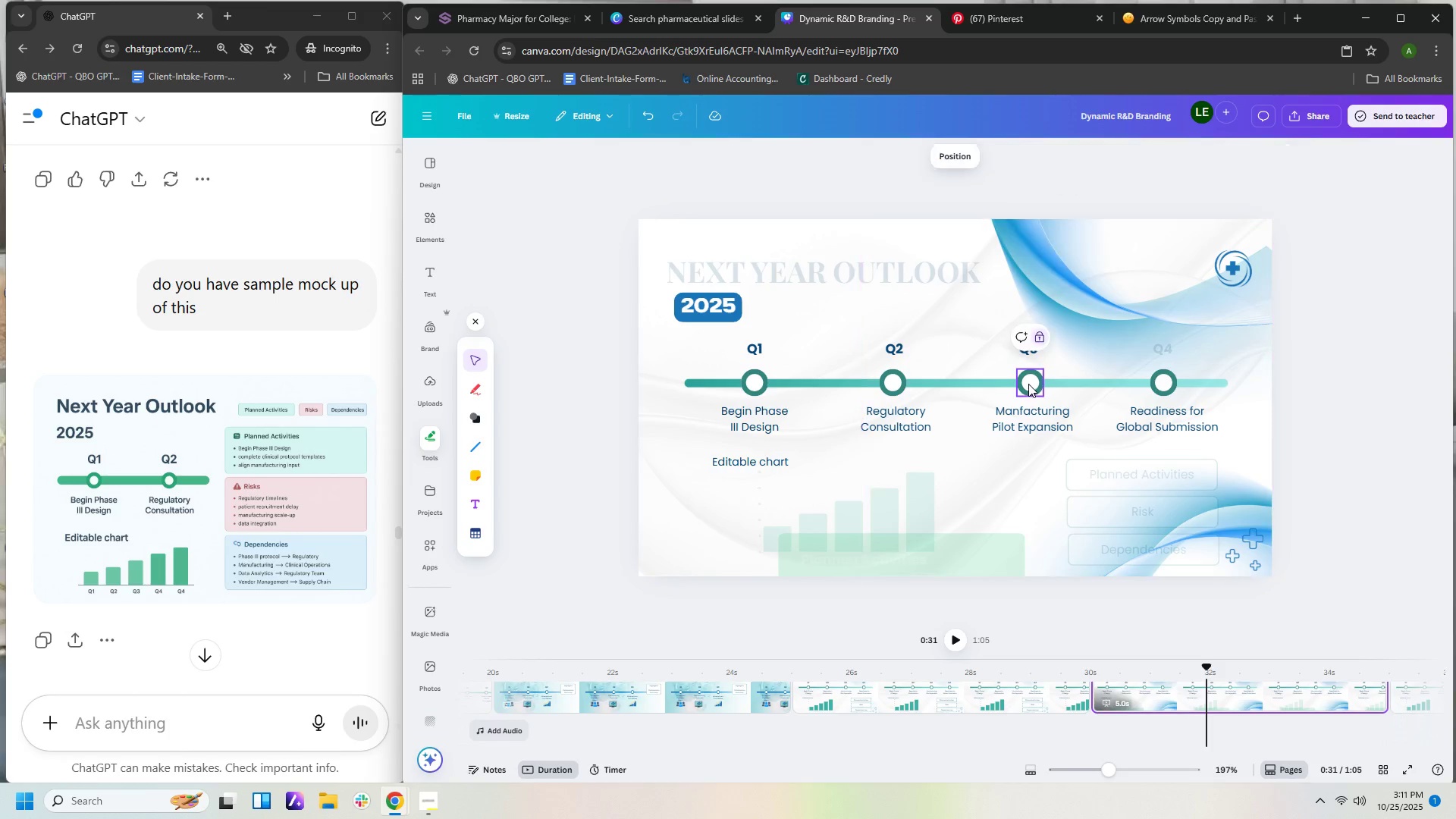 
left_click([1036, 341])
 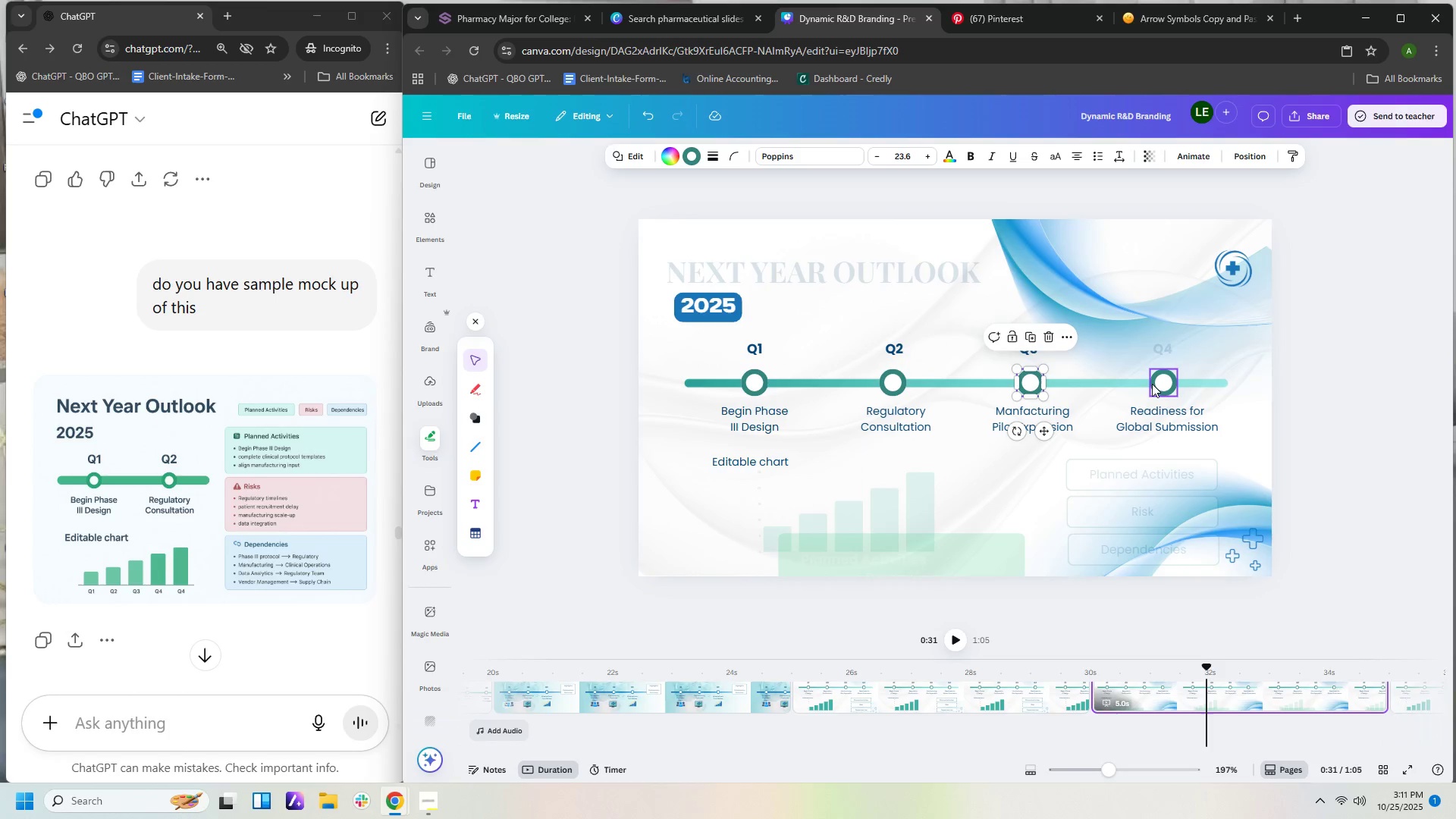 
left_click([1152, 383])
 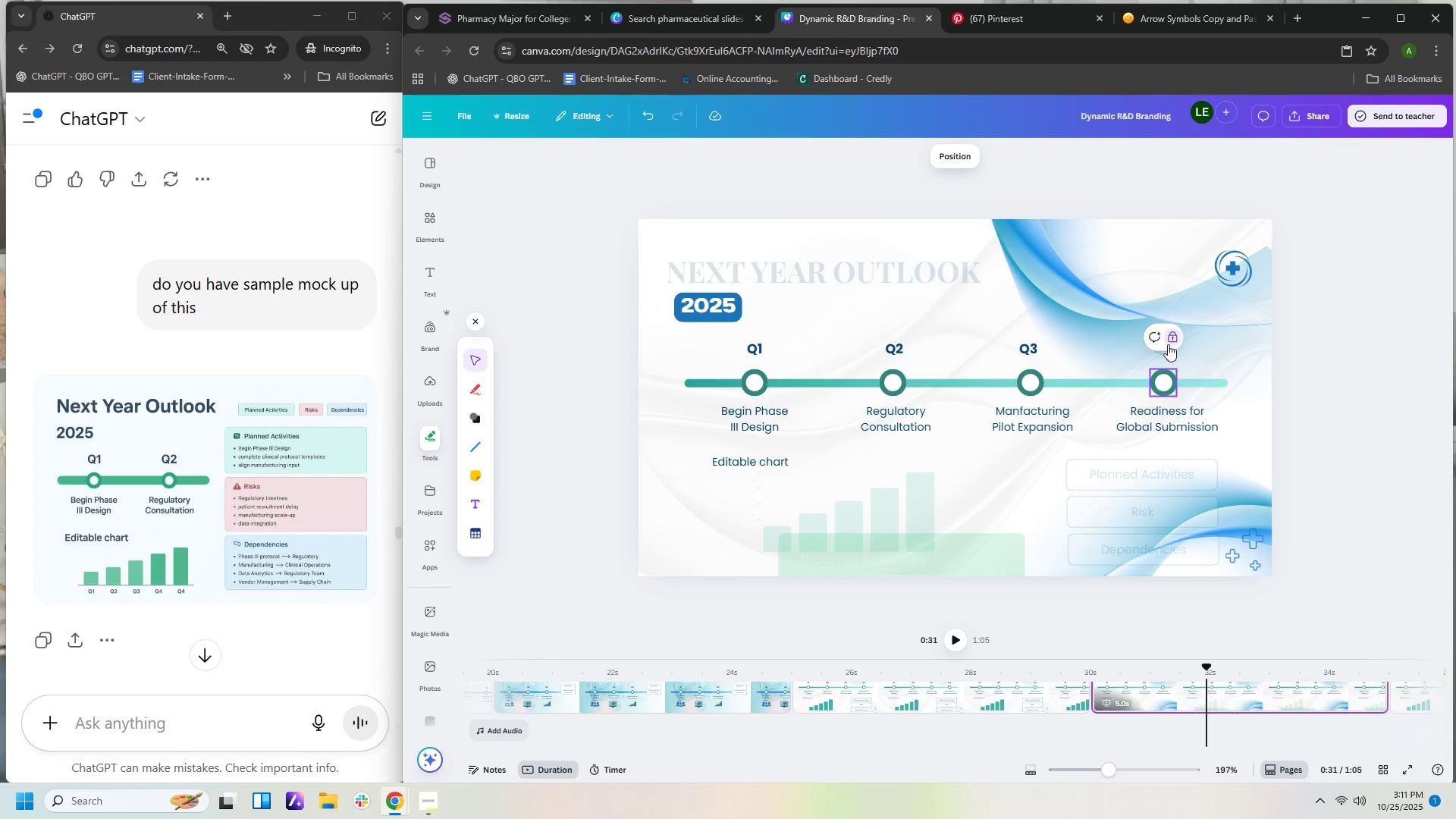 
left_click([1169, 342])
 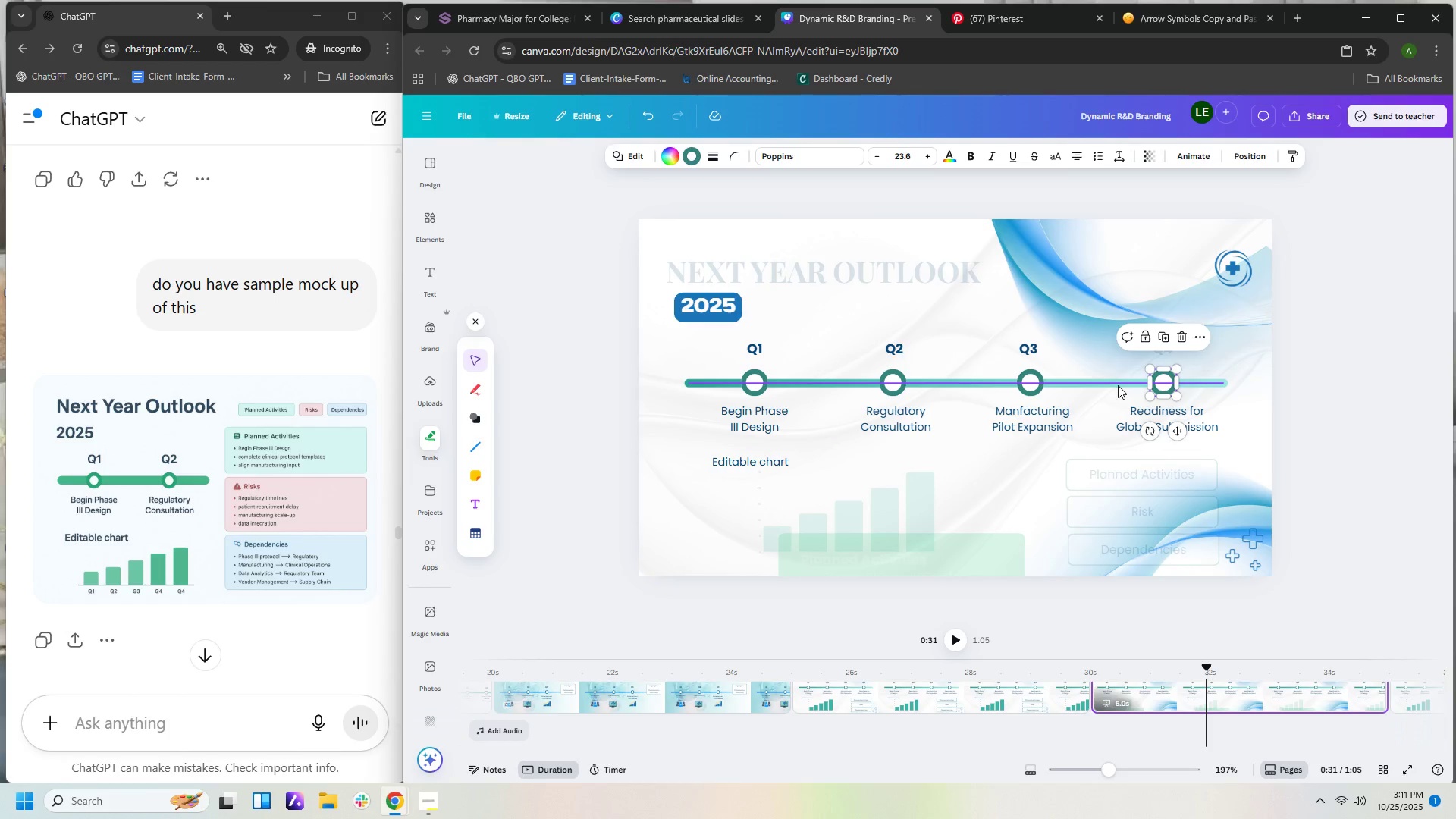 
left_click([1118, 385])
 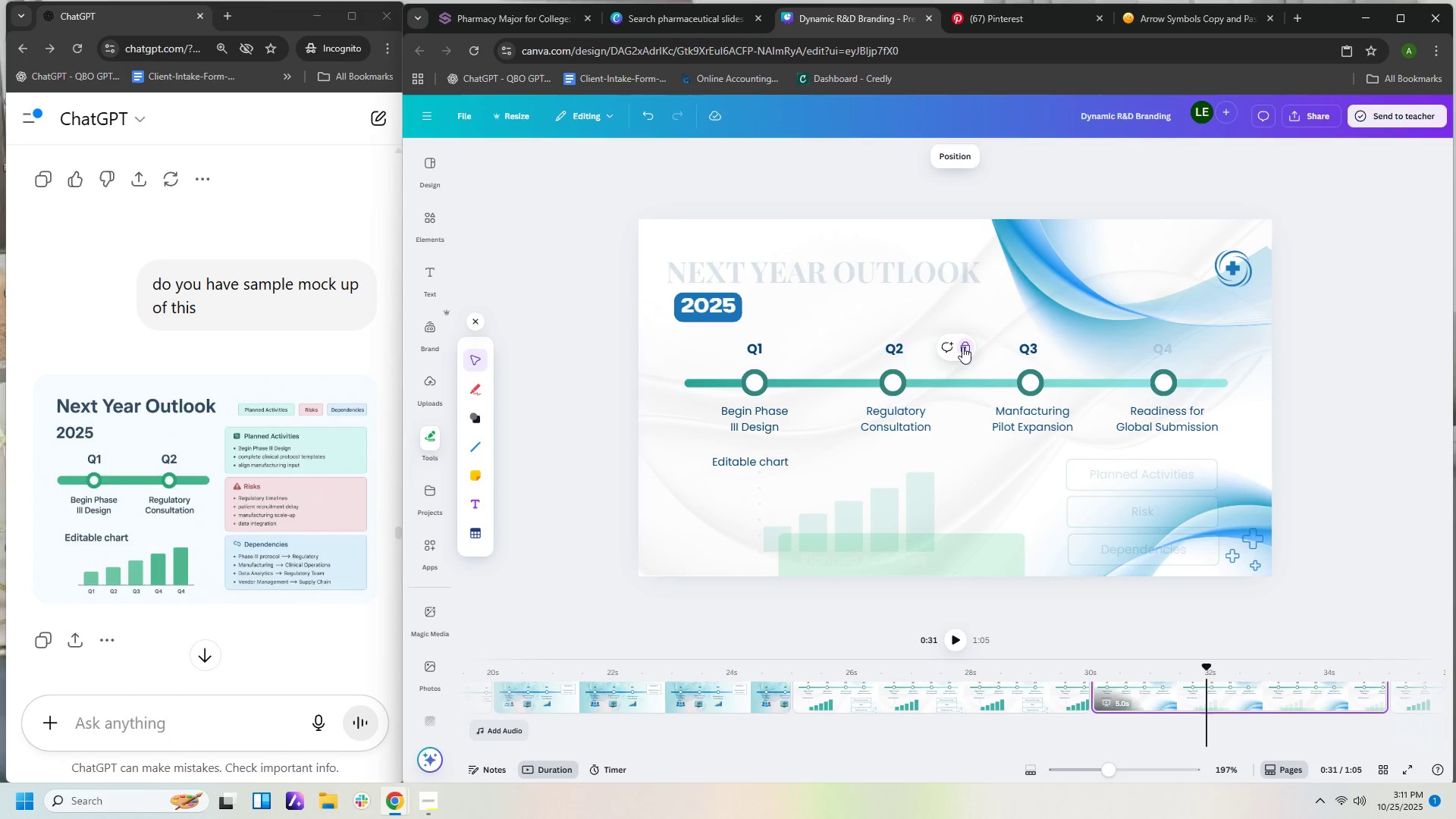 
left_click([962, 347])
 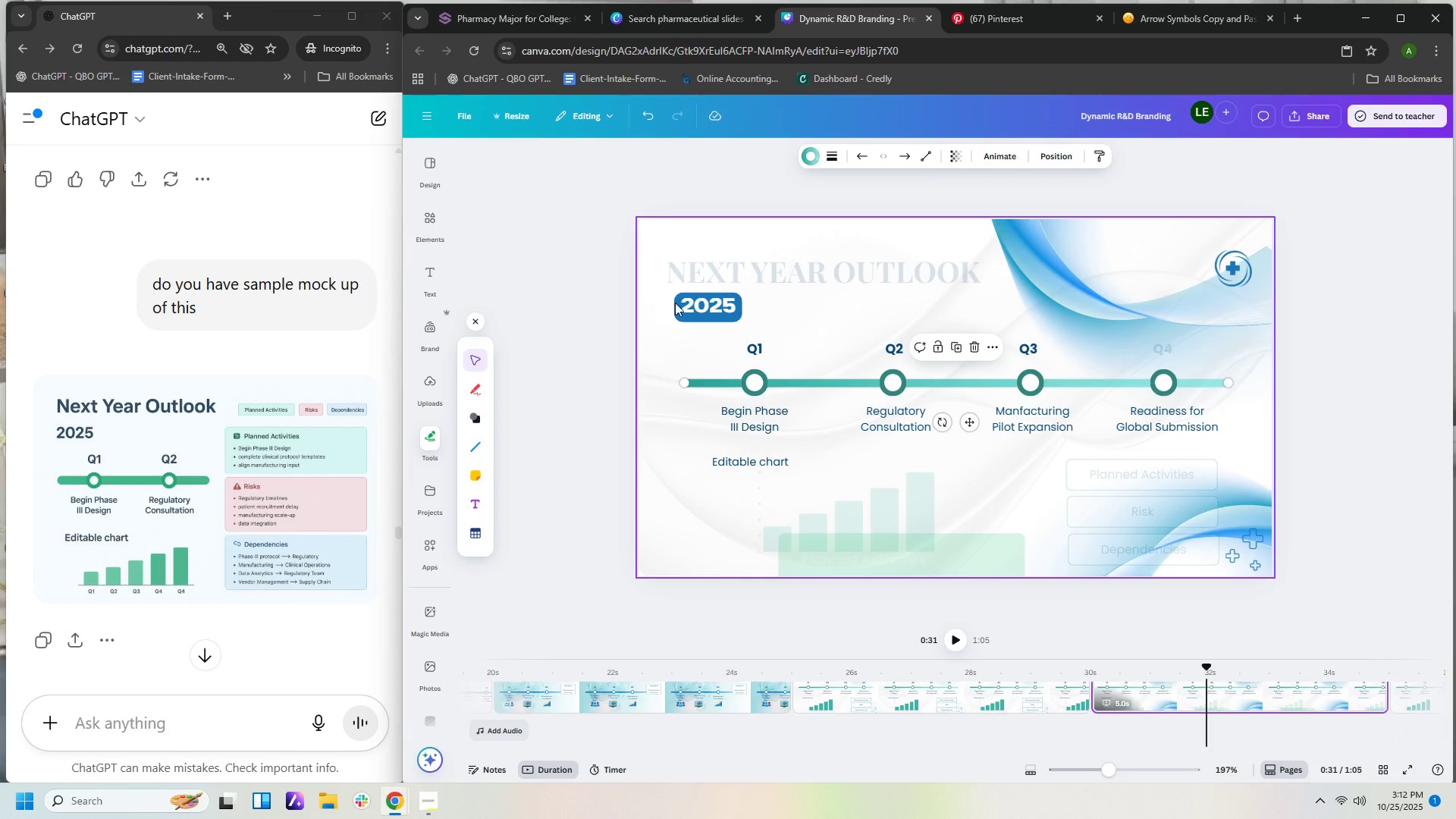 
left_click([708, 303])
 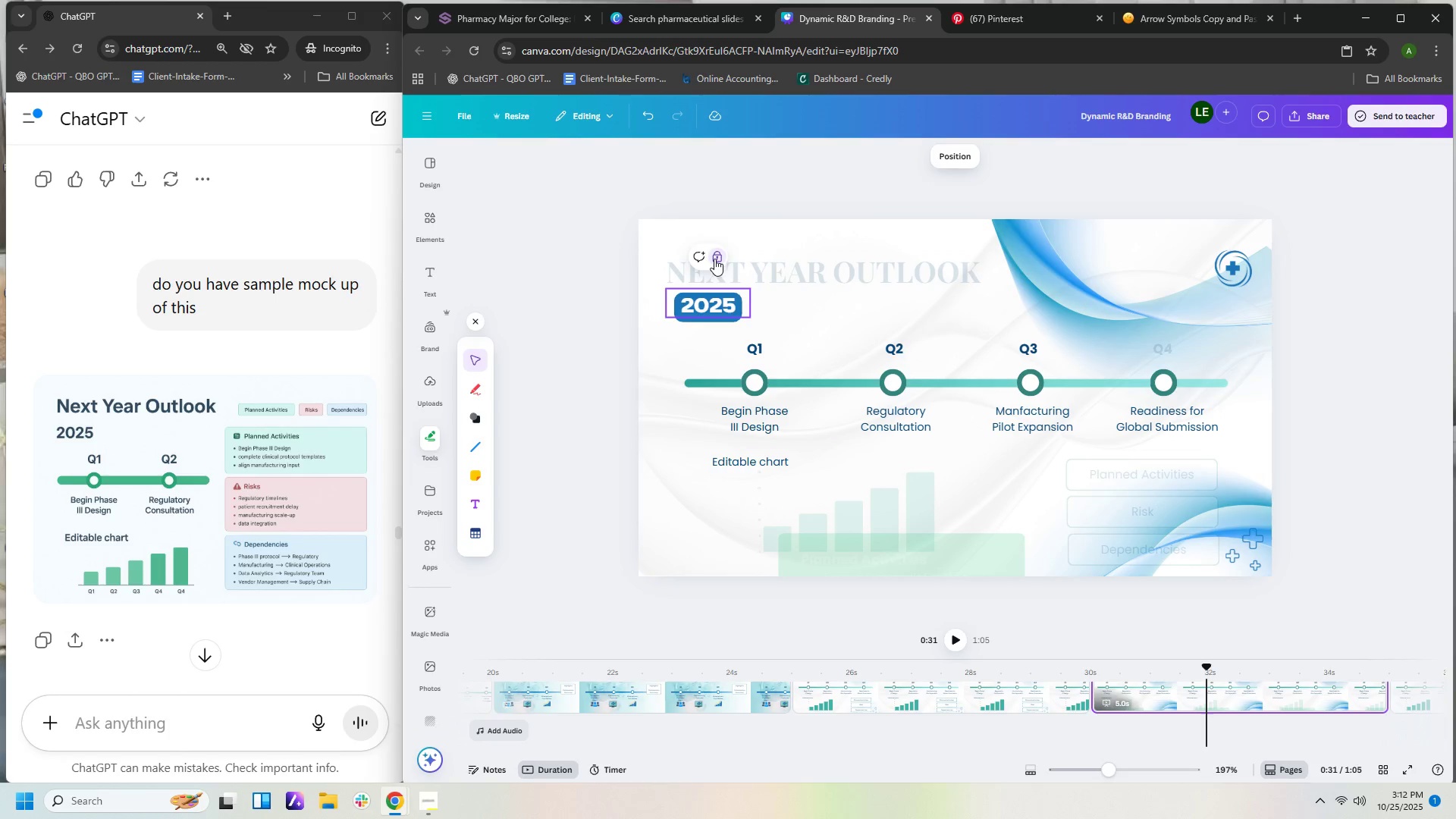 
left_click([714, 258])
 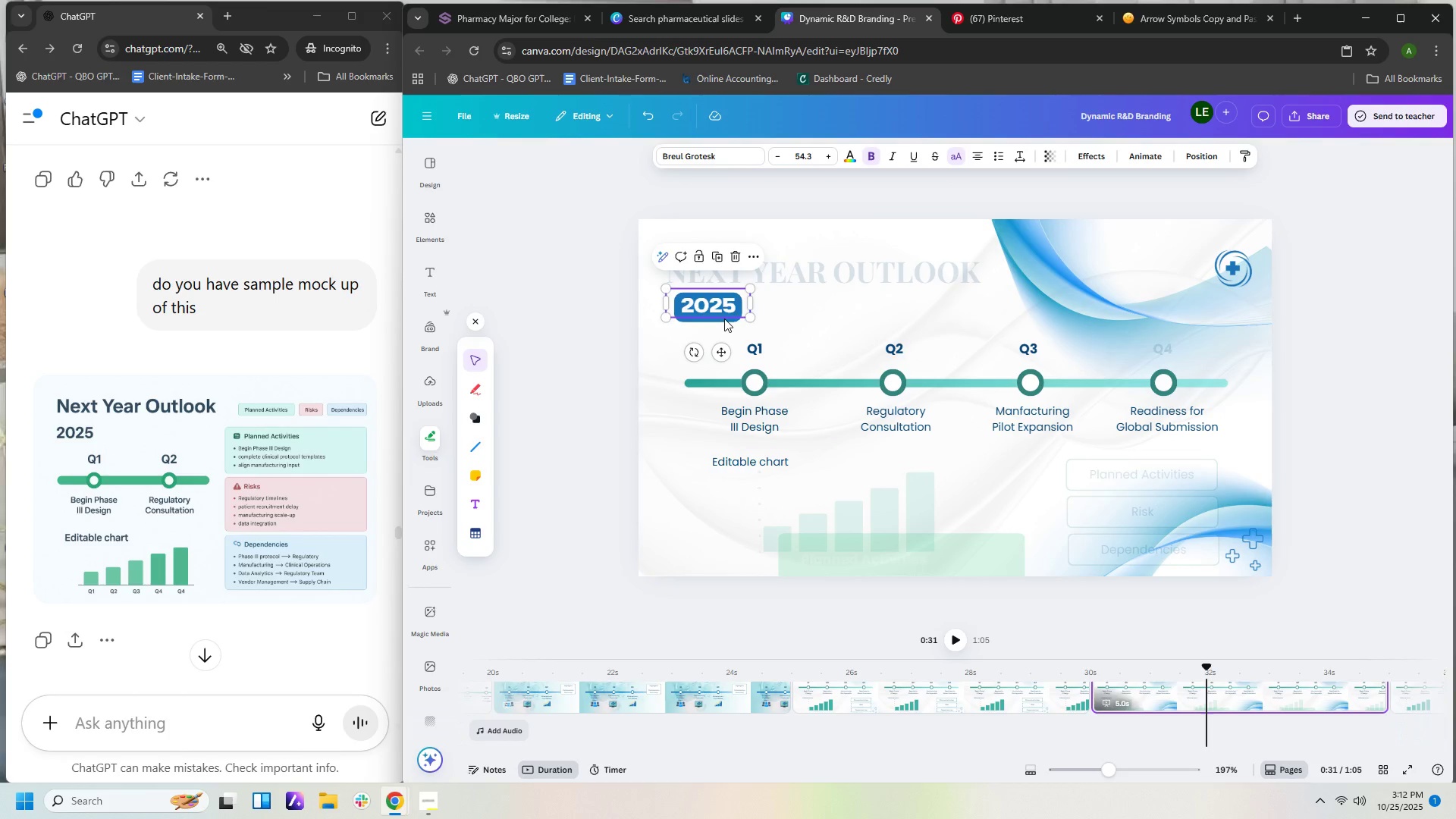 
left_click([724, 318])
 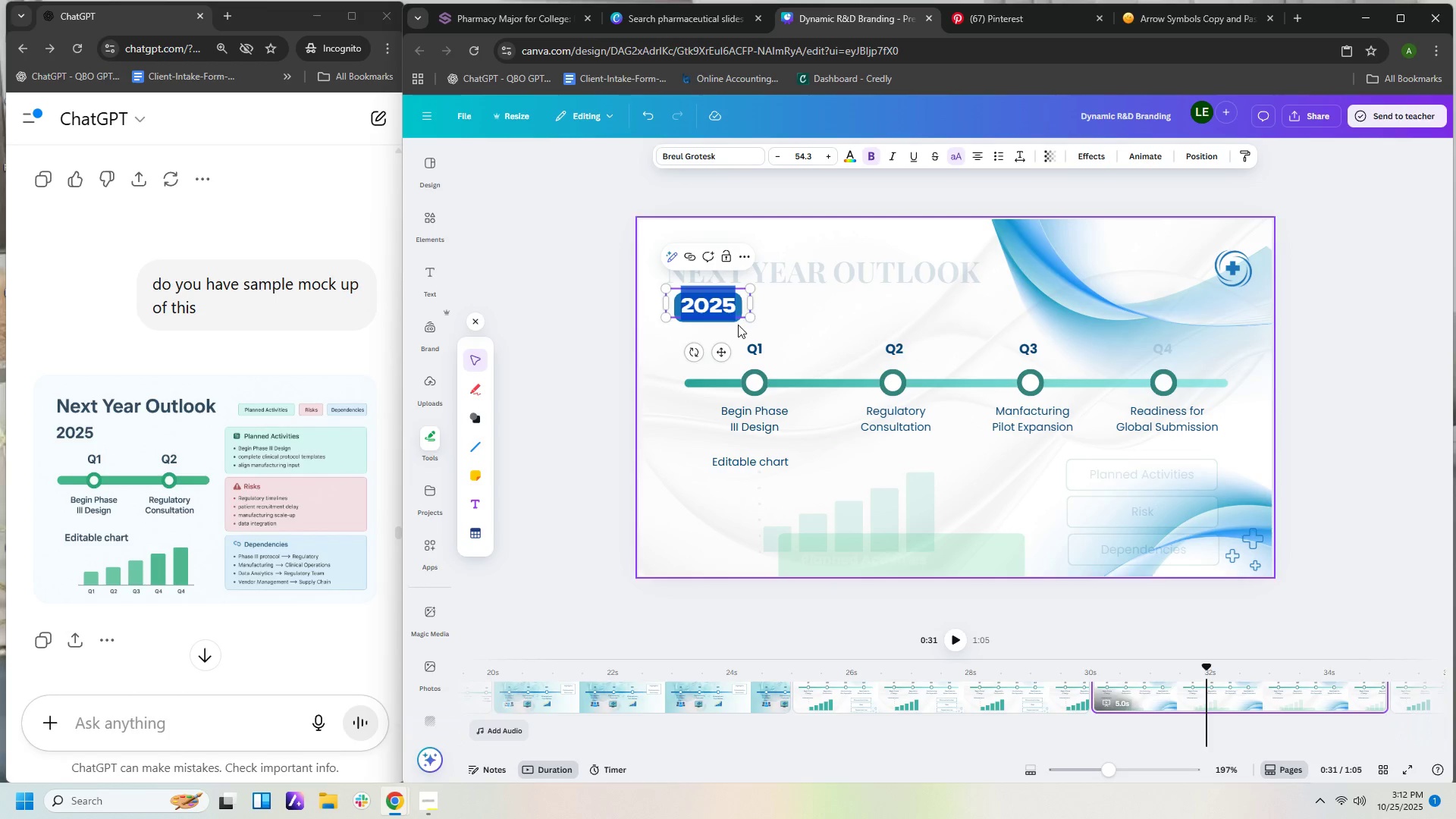 
left_click([736, 327])
 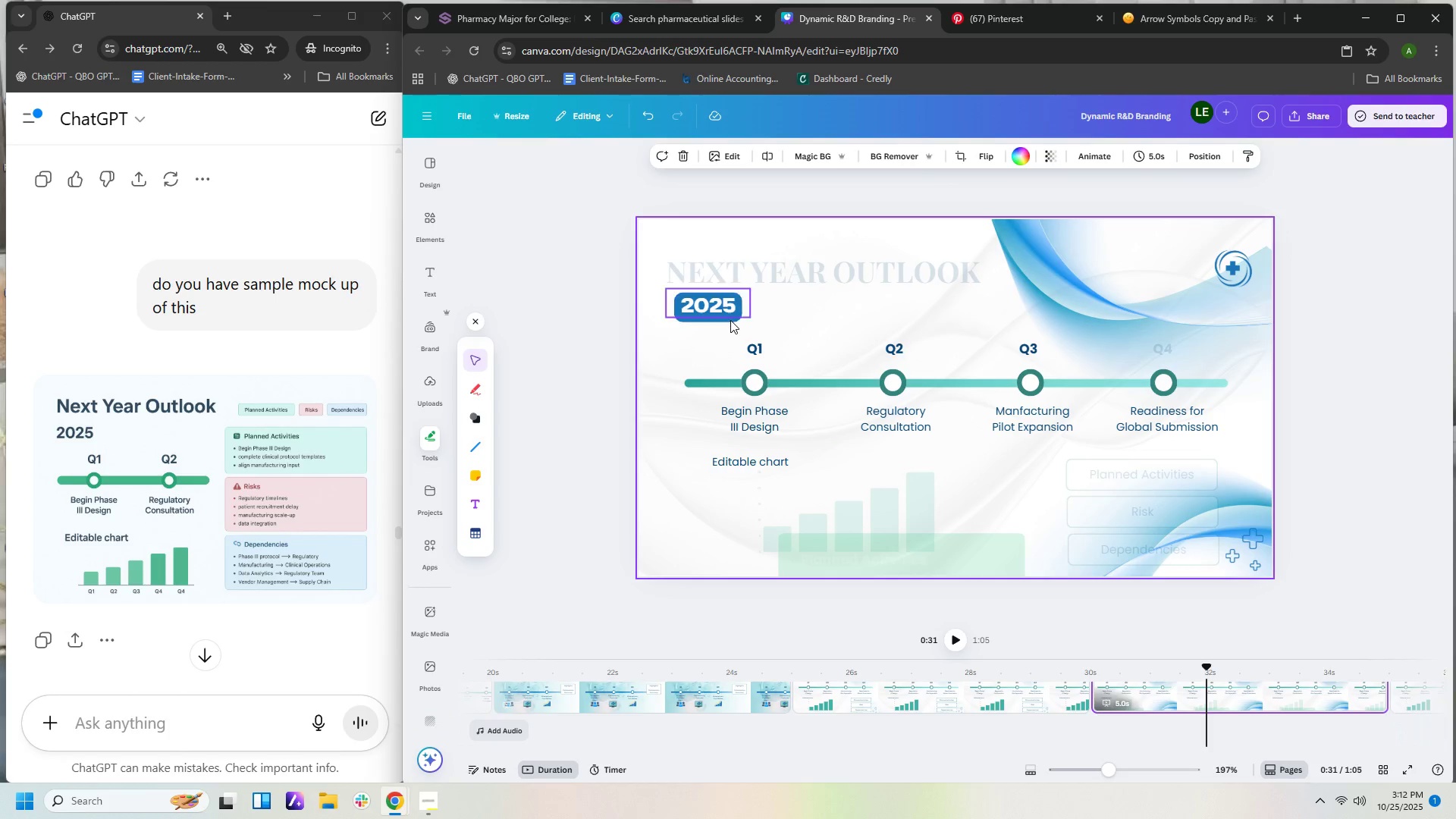 
left_click([730, 320])
 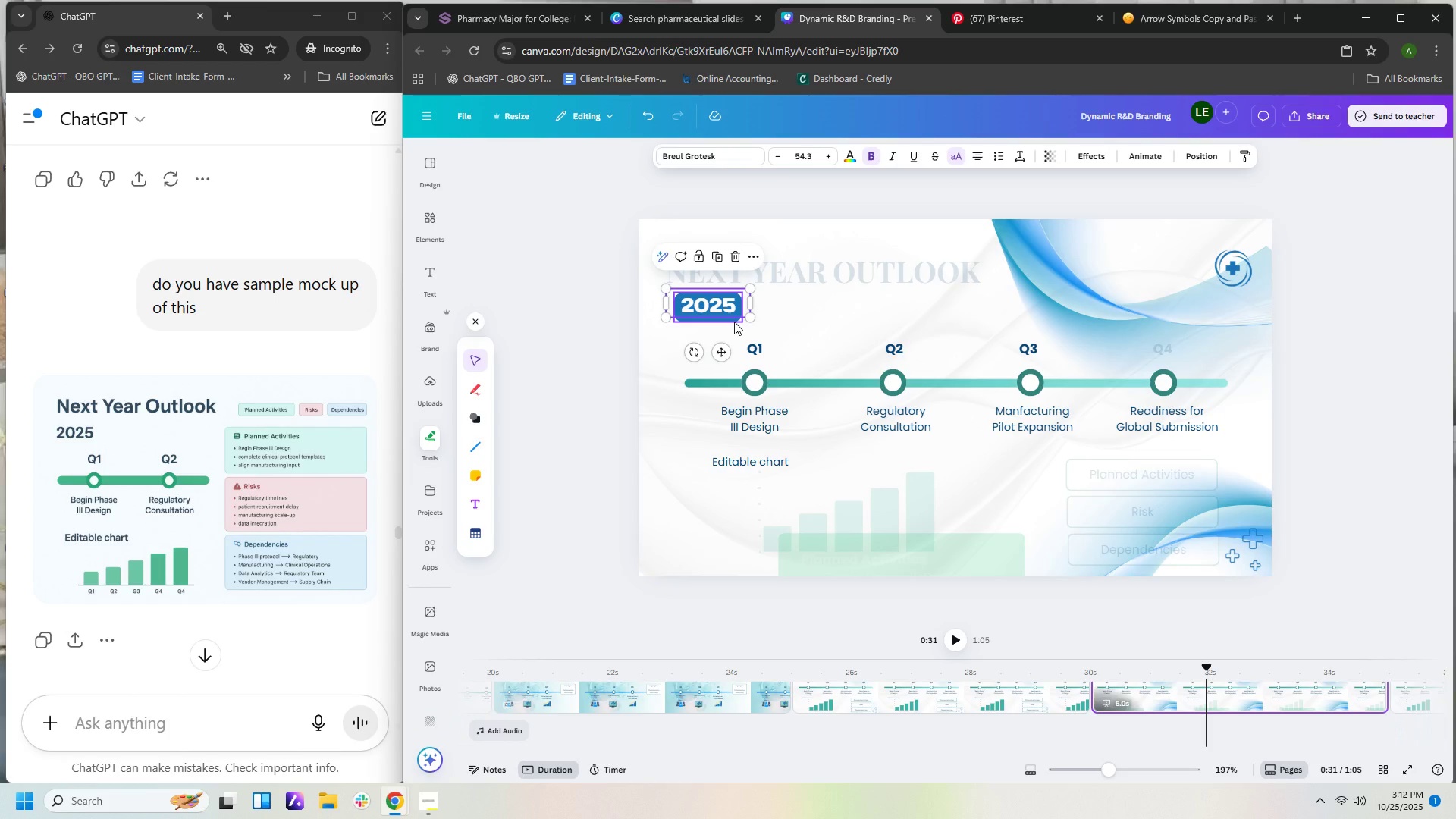 
left_click([734, 322])
 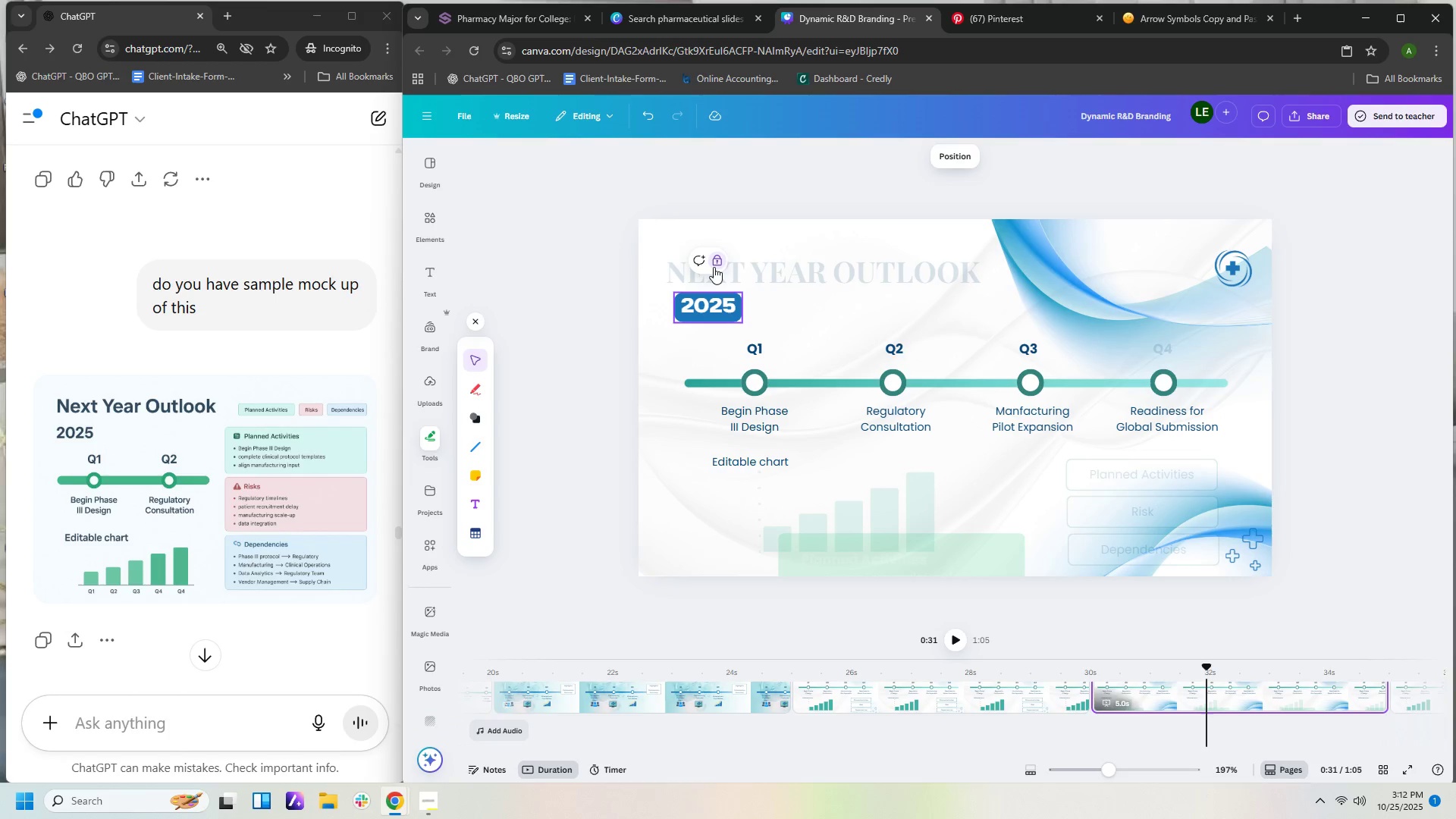 
left_click([714, 267])
 